 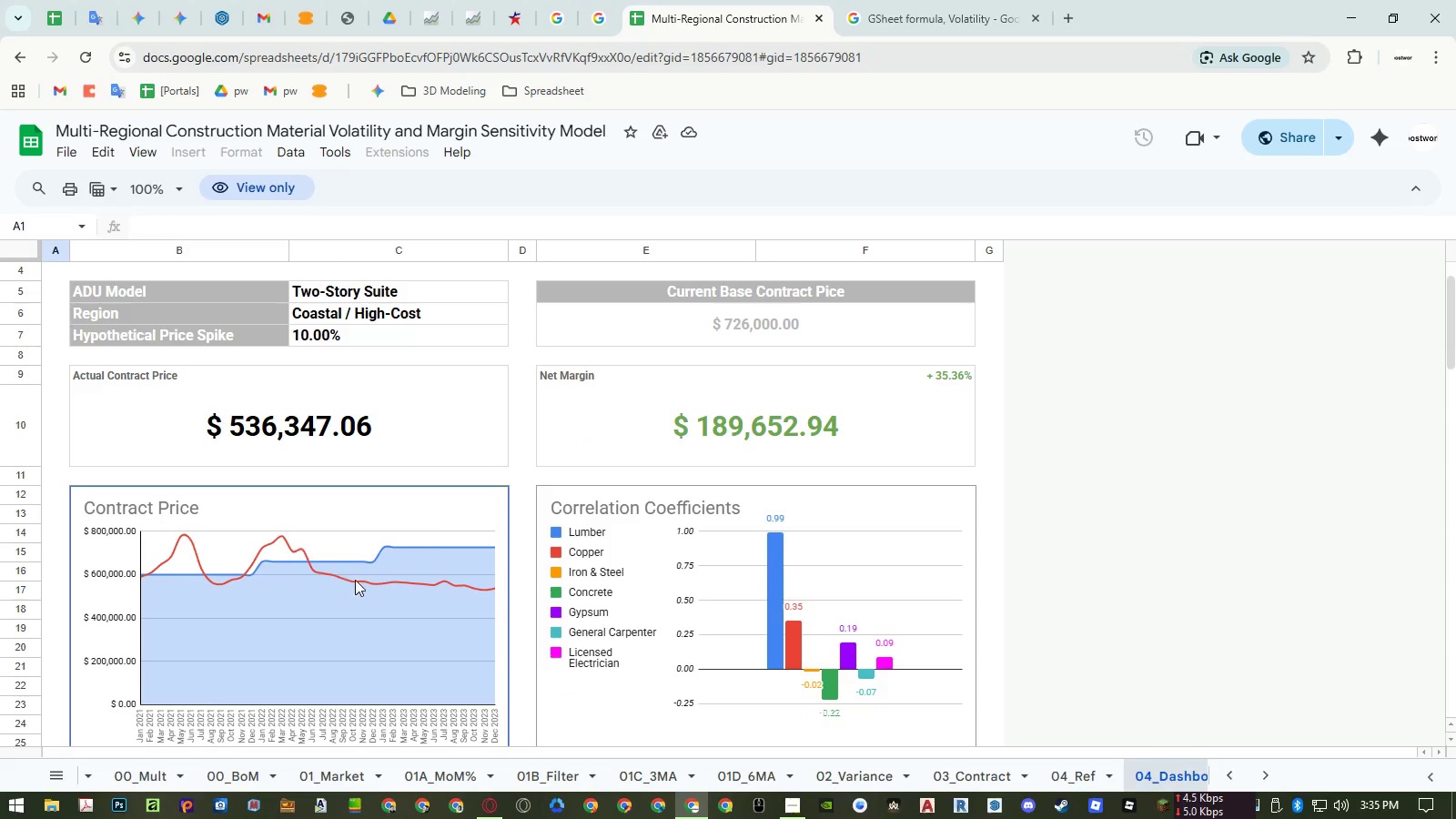 
left_click([470, 513])
 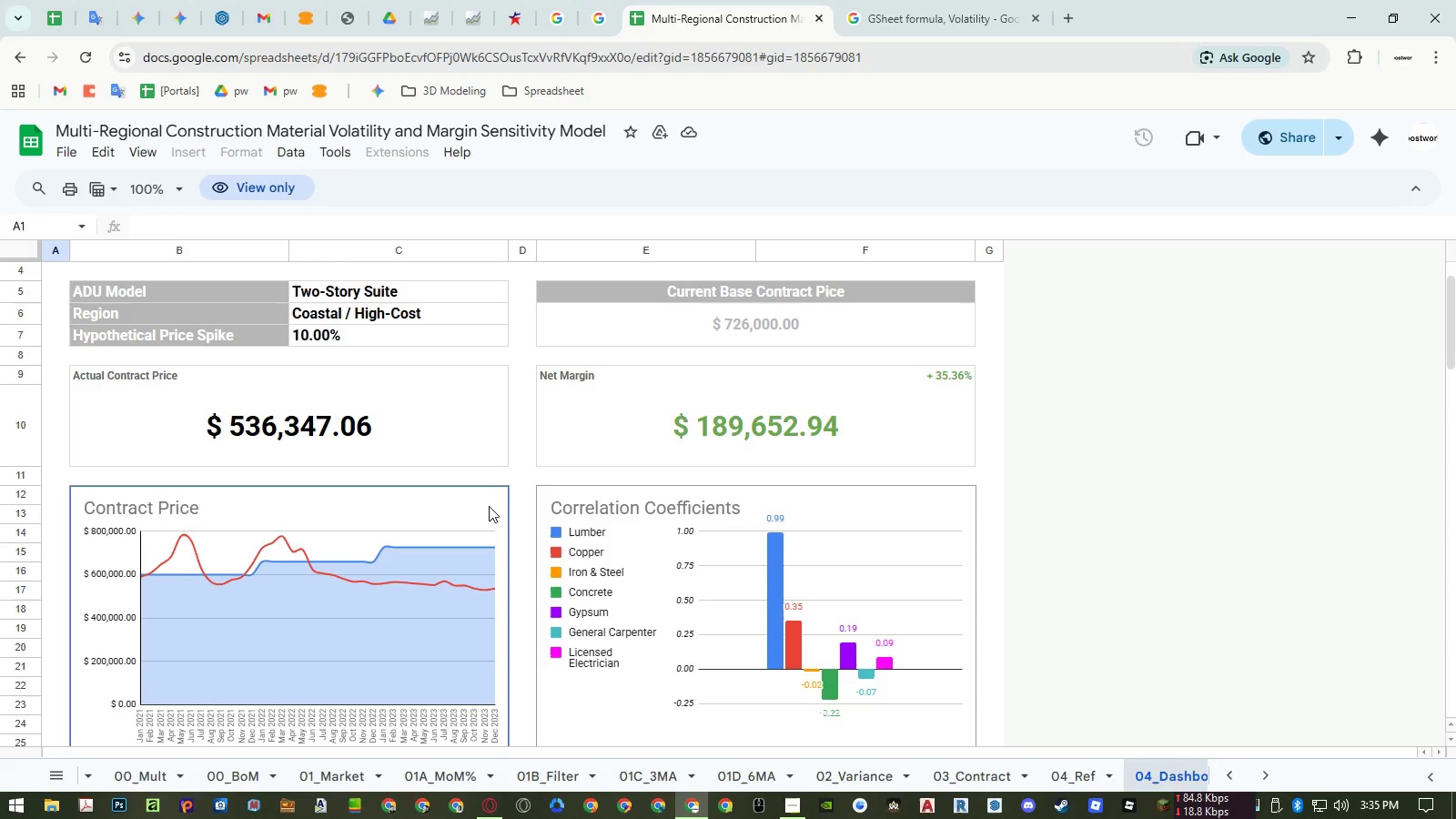 
double_click([489, 506])
 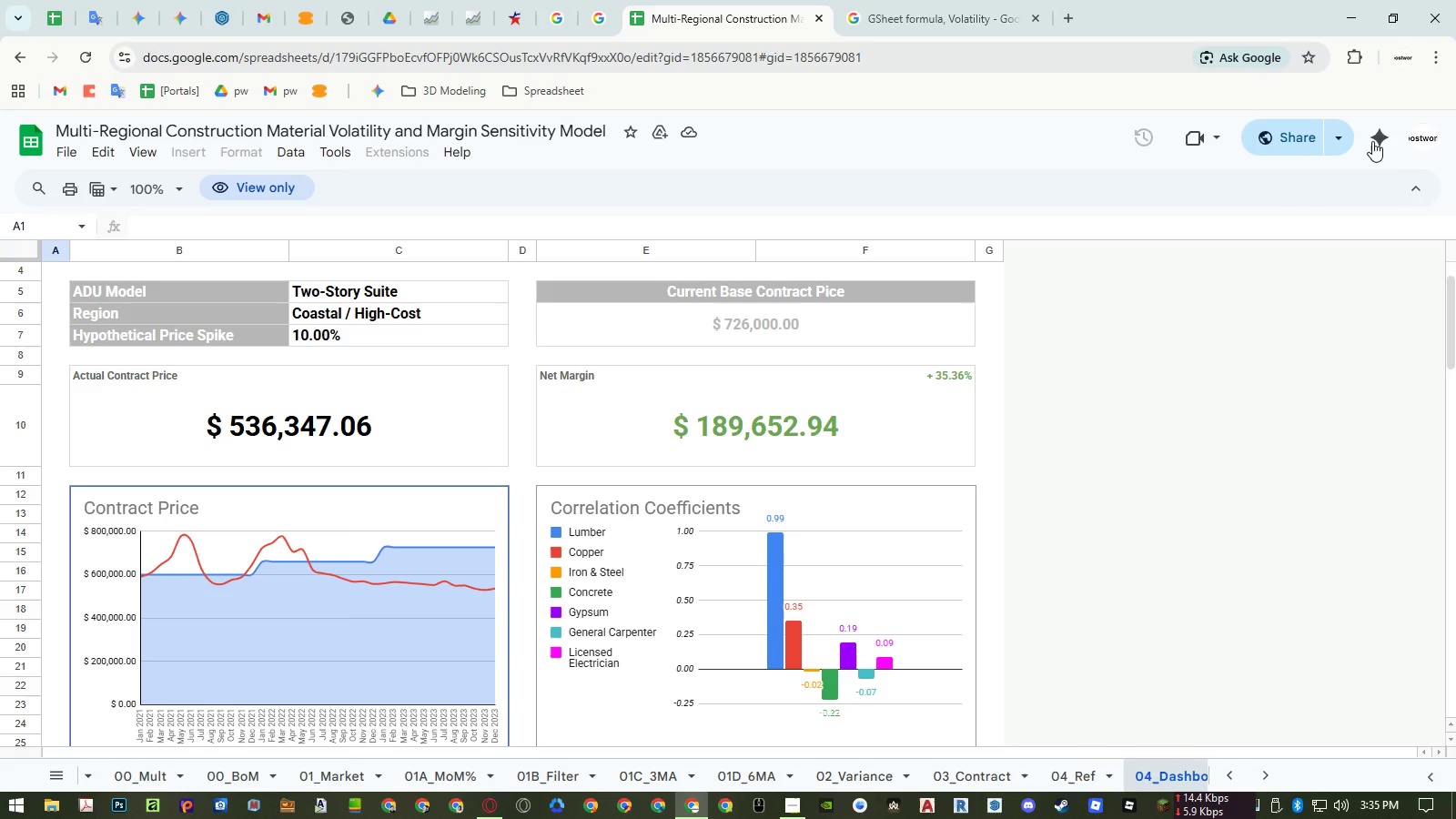 
left_click([1436, 135])
 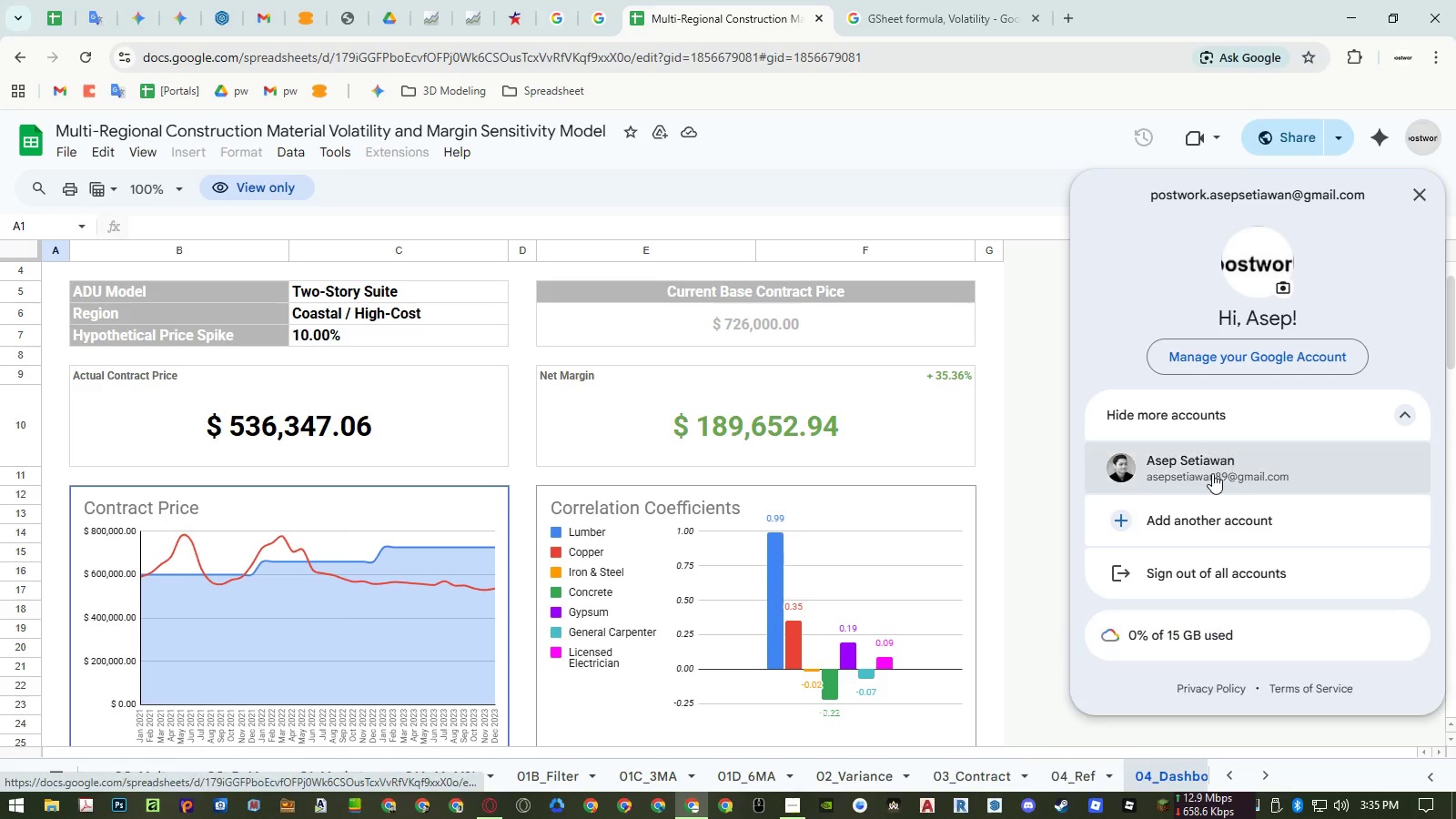 
left_click([1212, 473])
 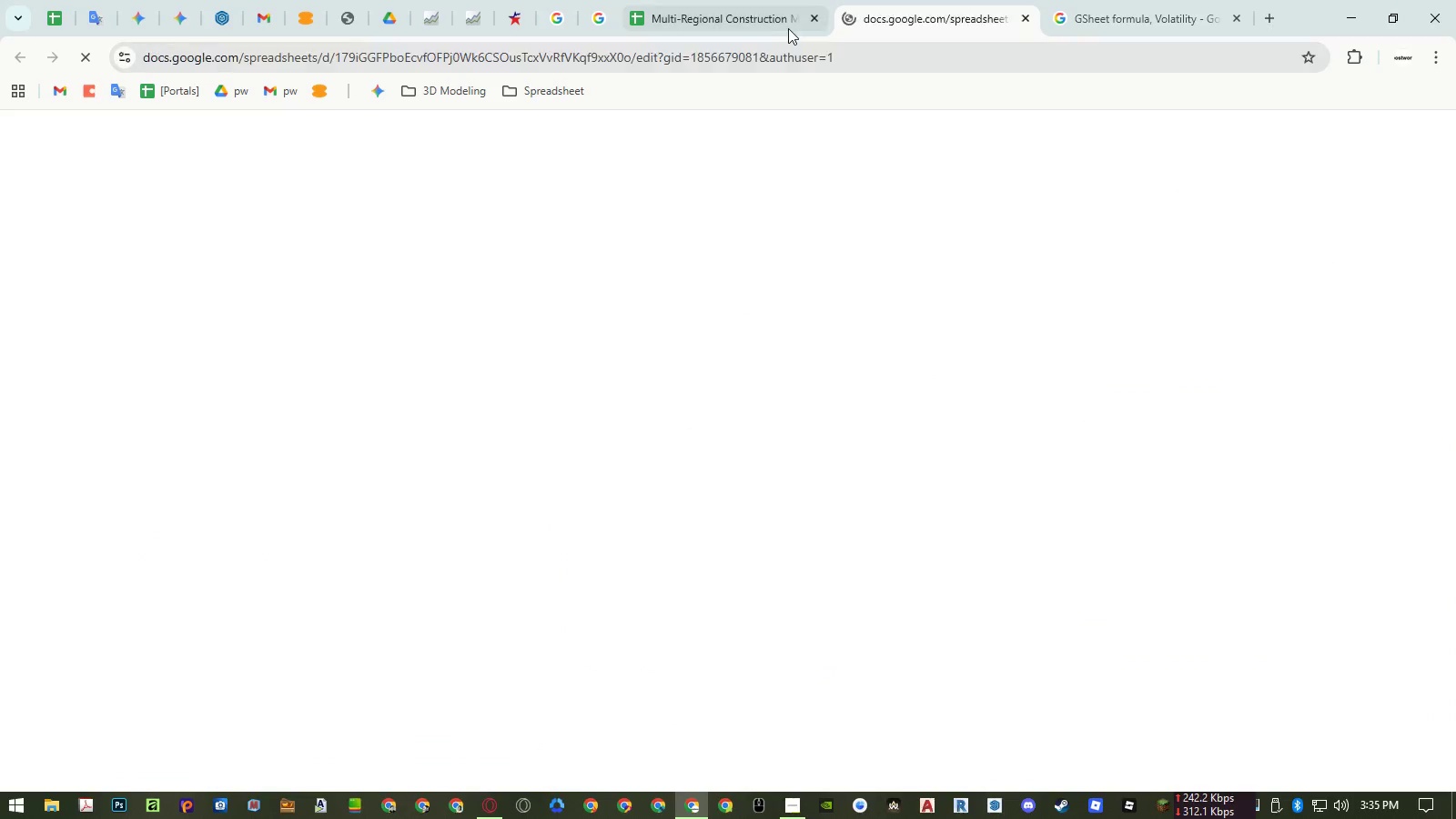 
middle_click([783, 22])
 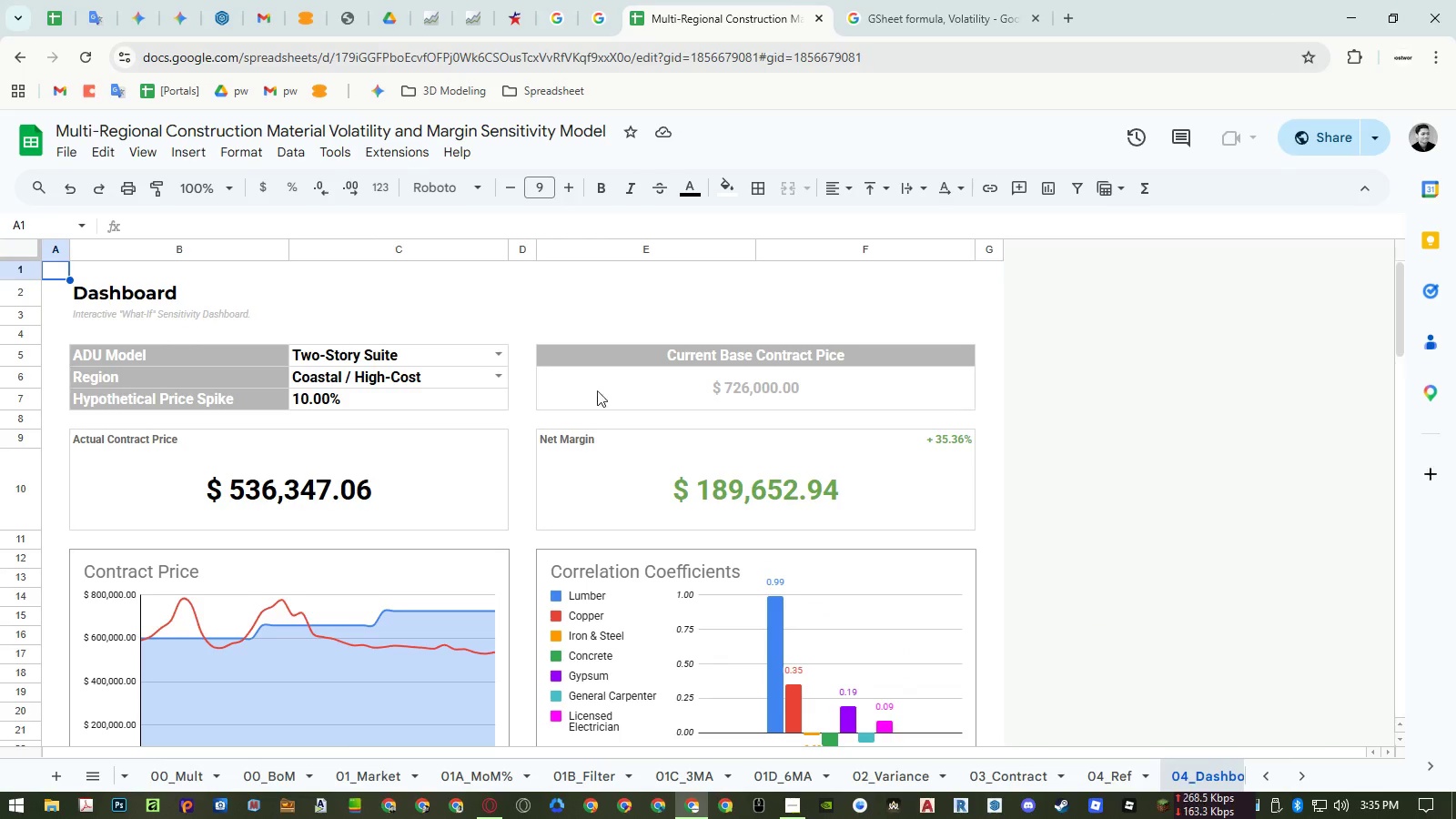 
wait(5.83)
 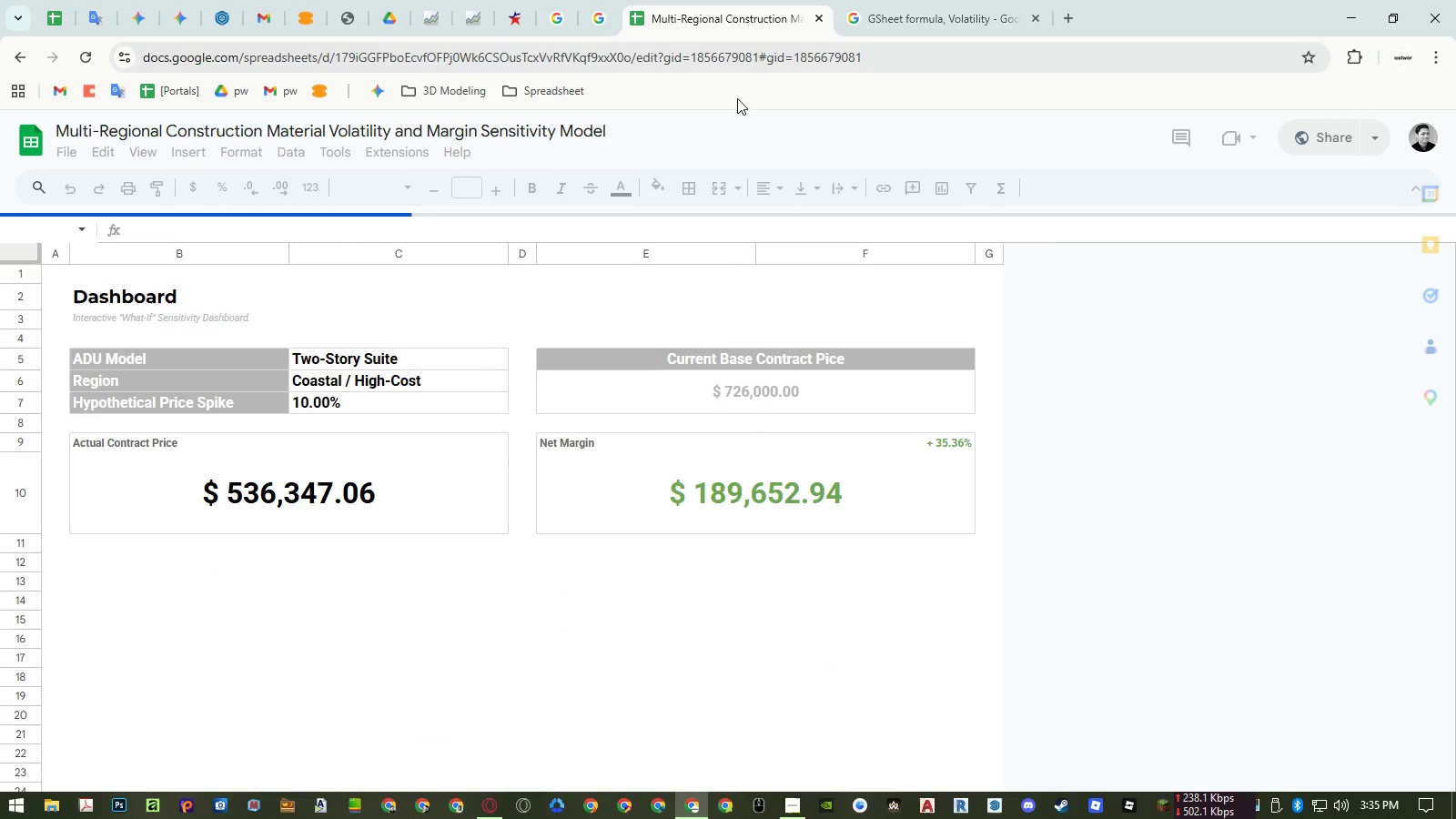 
left_click([516, 520])
 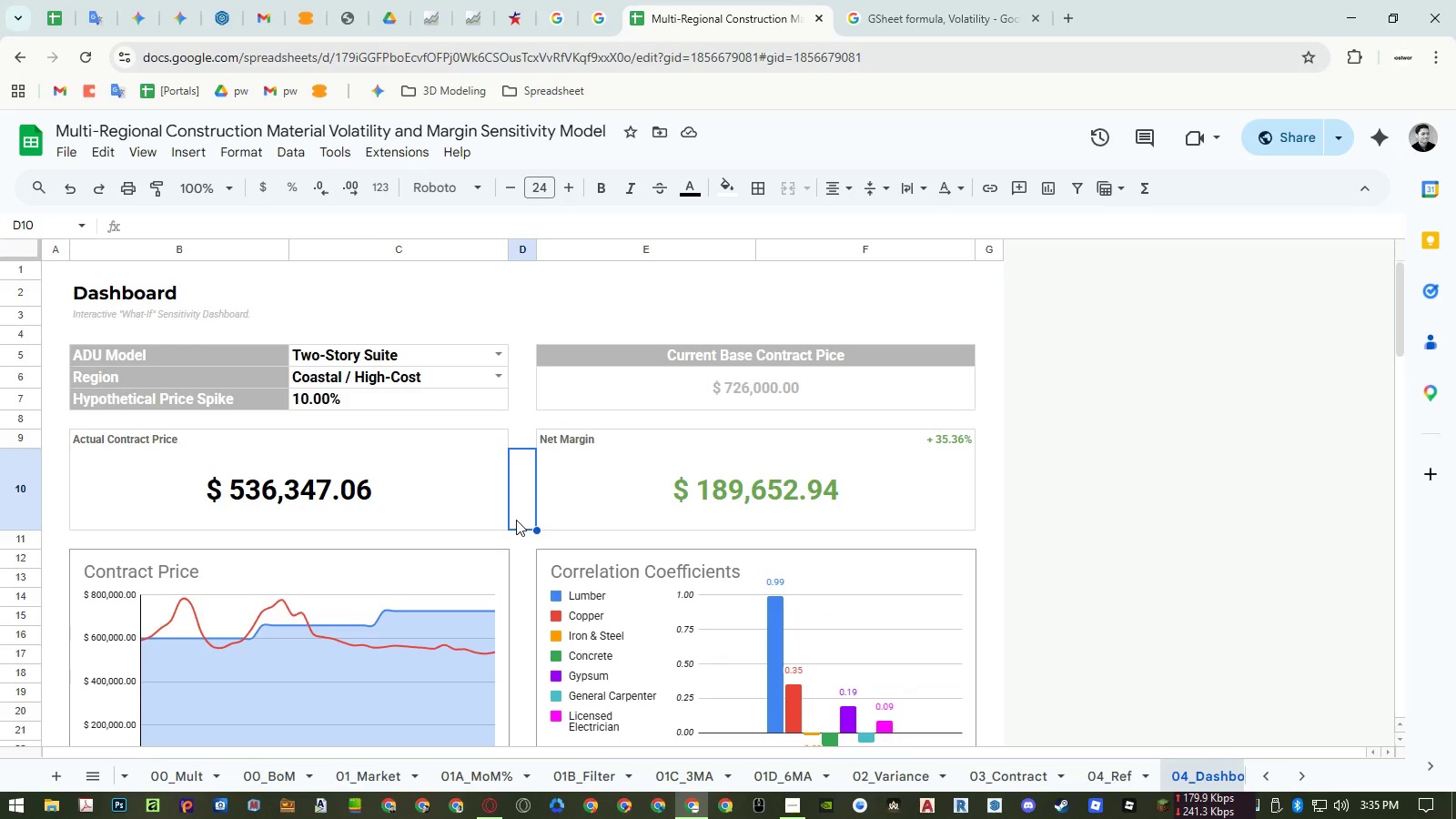 
key(Control+P)
 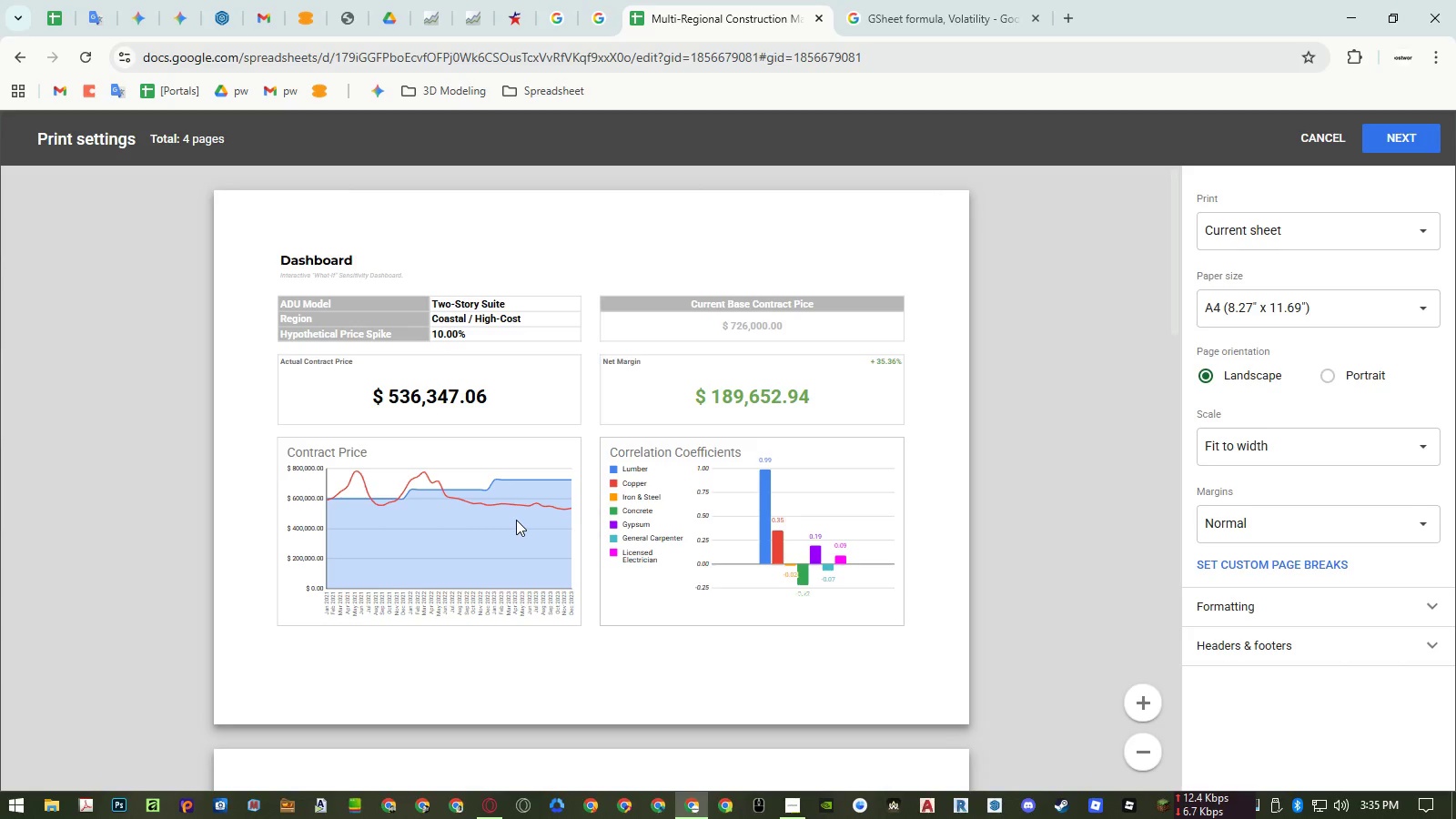 
key(Escape)
 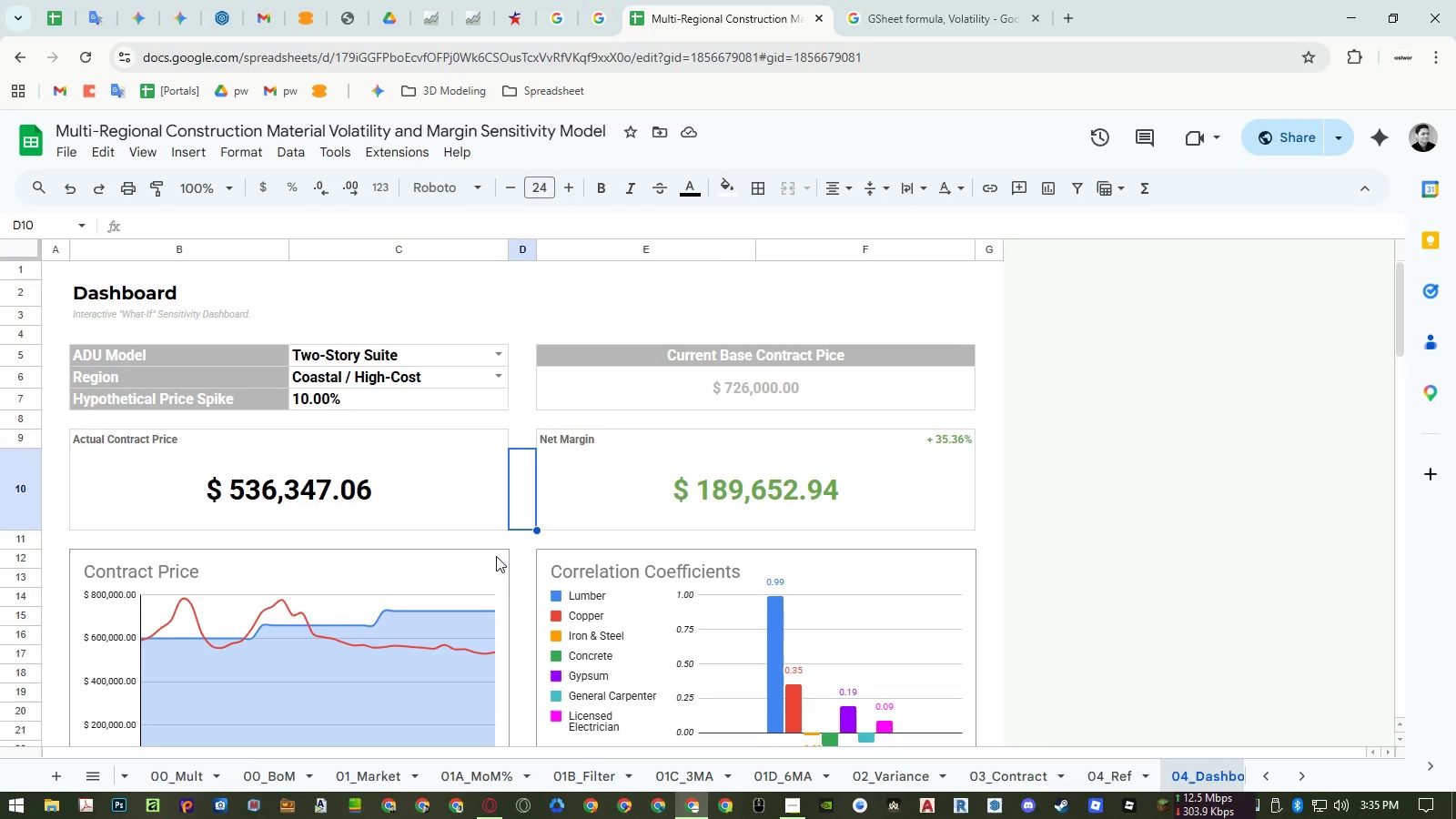 
left_click([495, 556])
 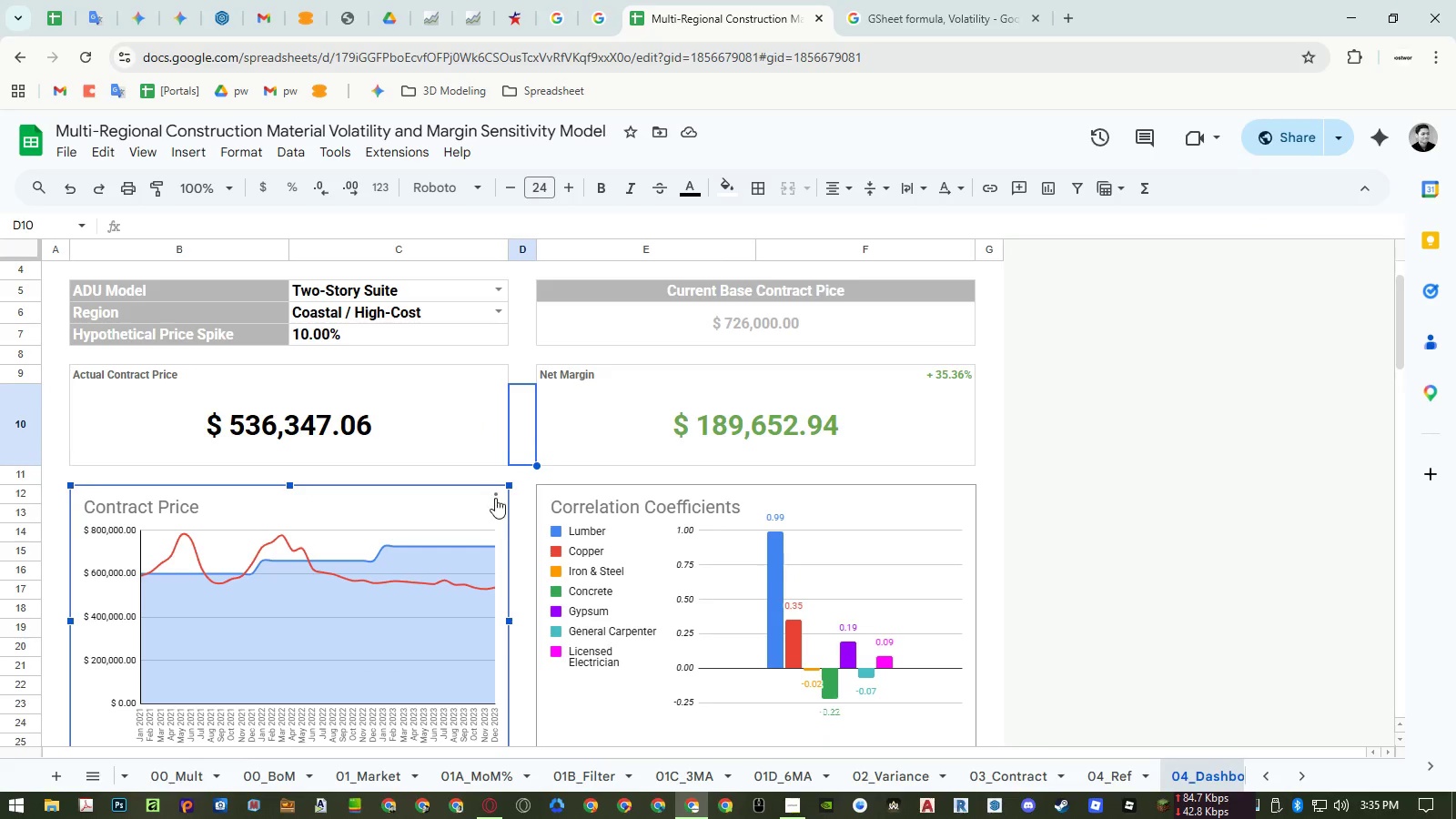 
left_click([491, 494])
 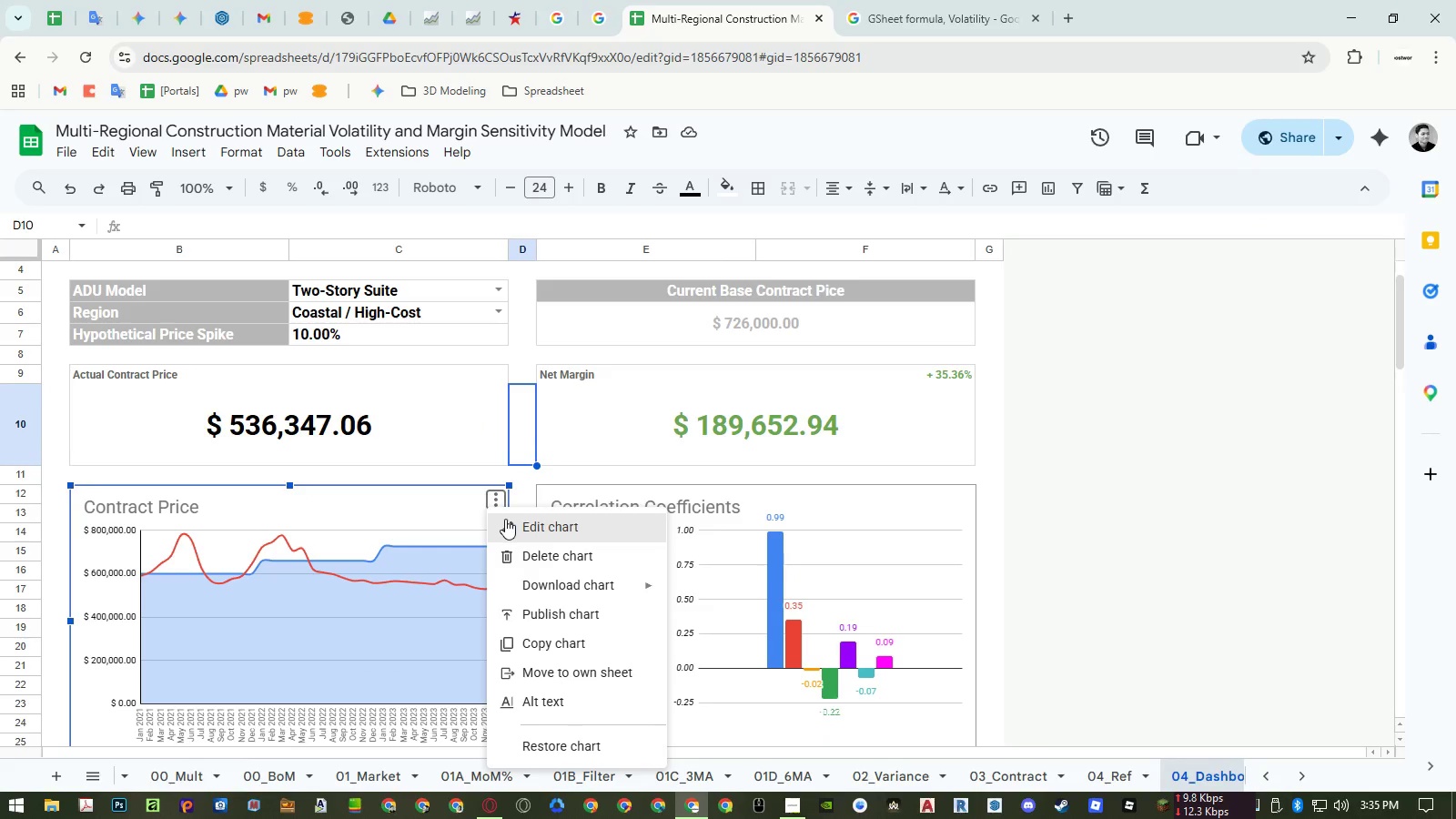 
left_click([505, 519])
 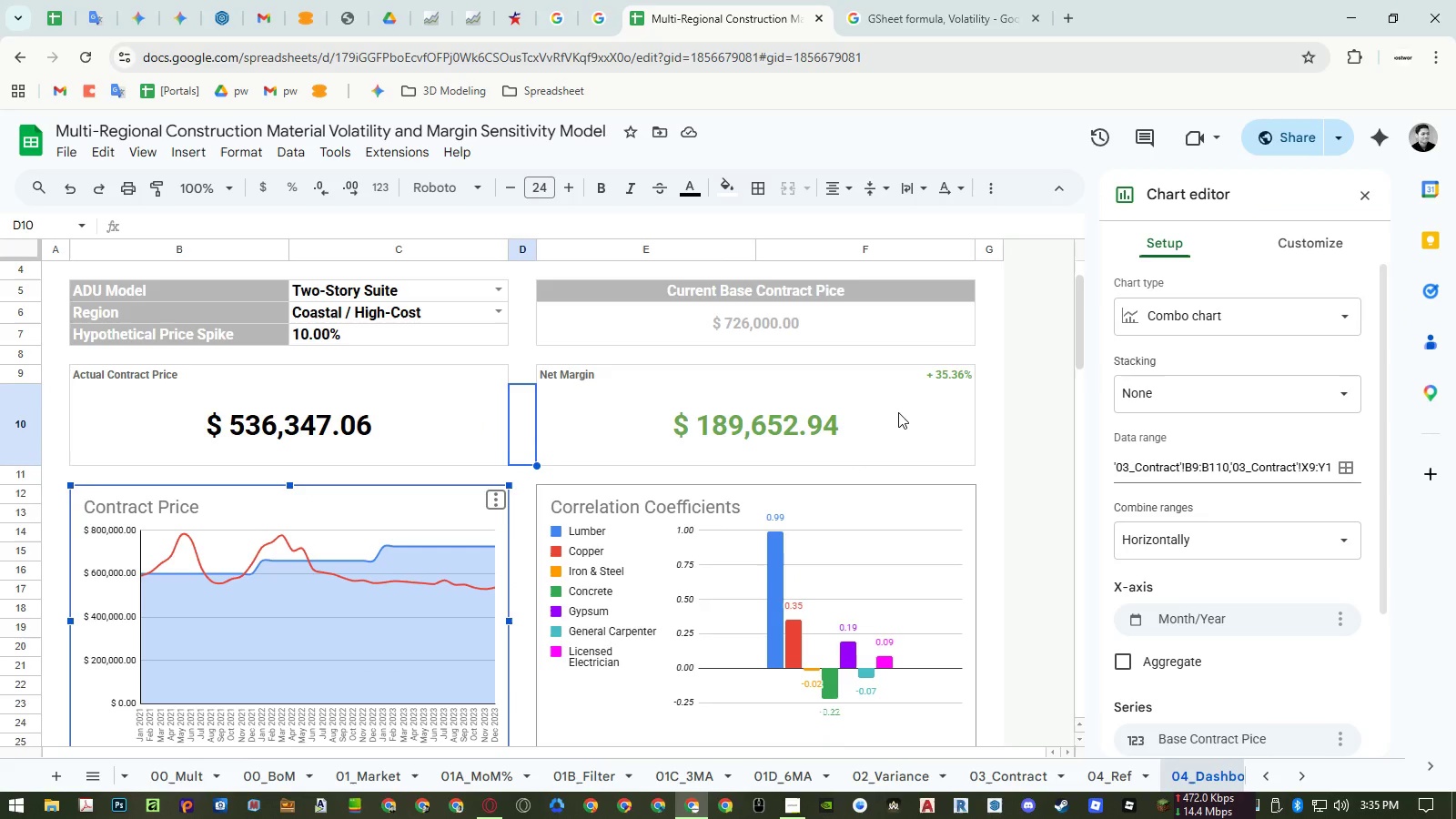 
wait(9.98)
 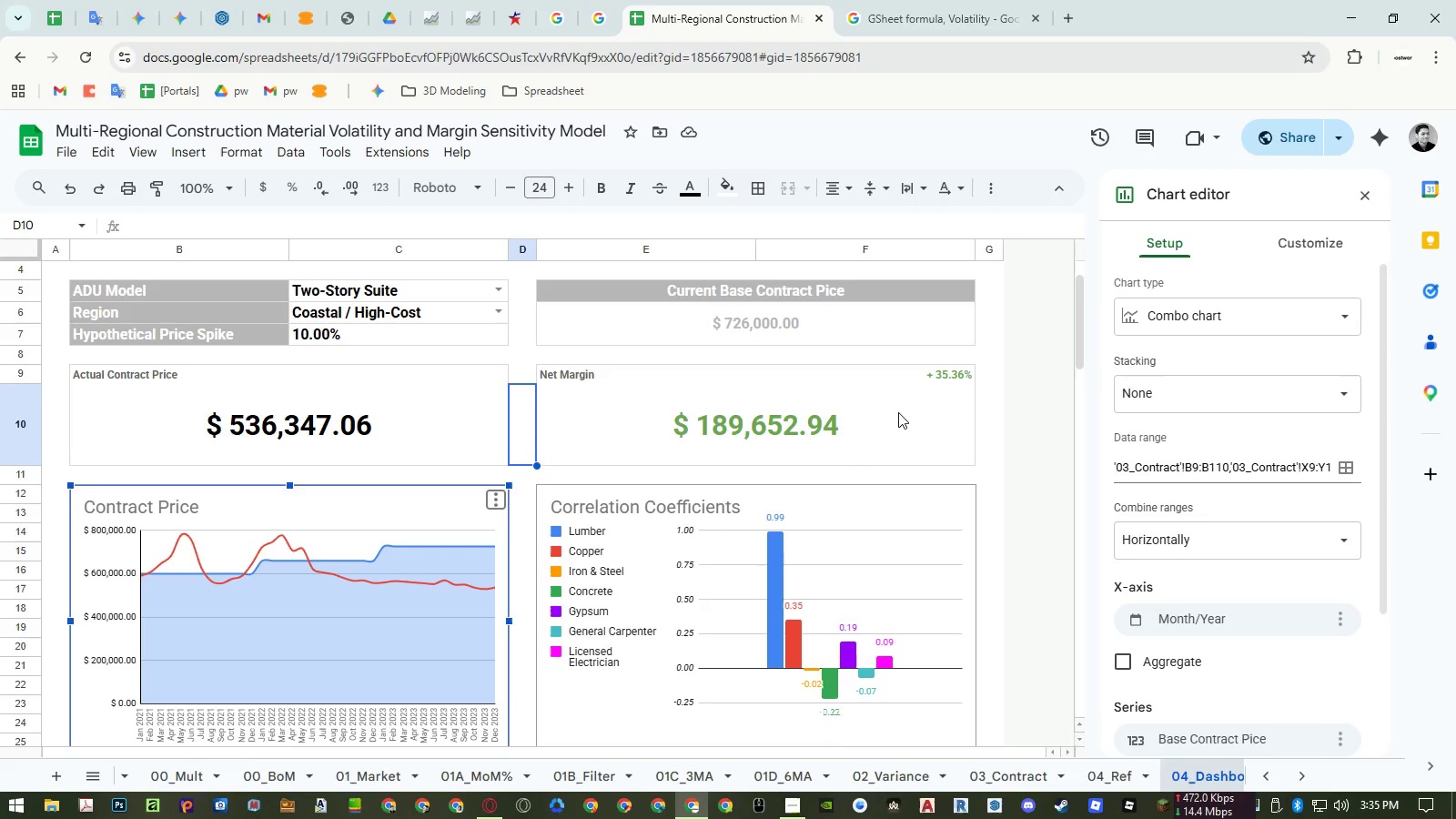 
left_click([898, 412])
 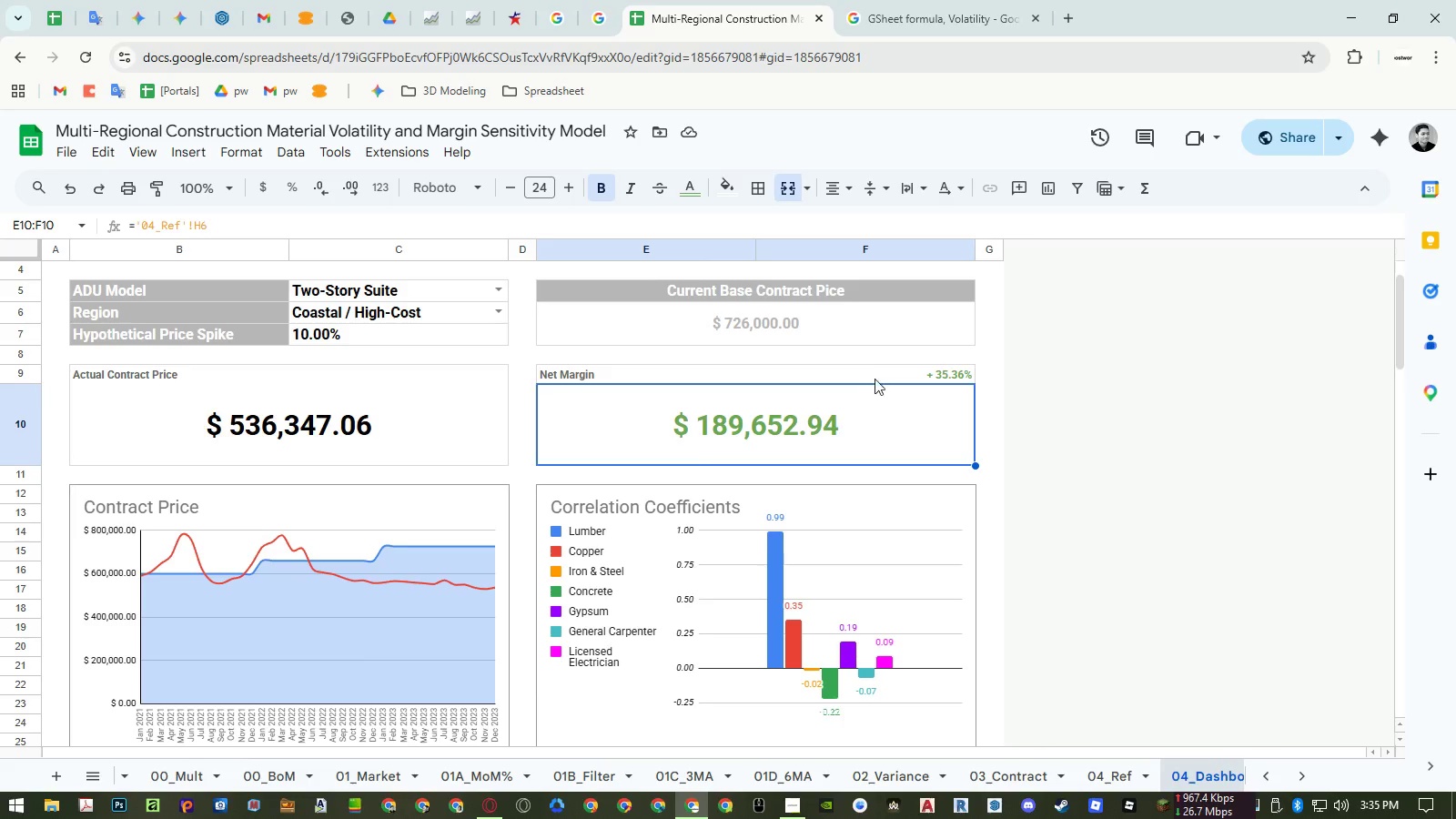 
left_click_drag(start_coordinate=[874, 374], to_coordinate=[866, 417])
 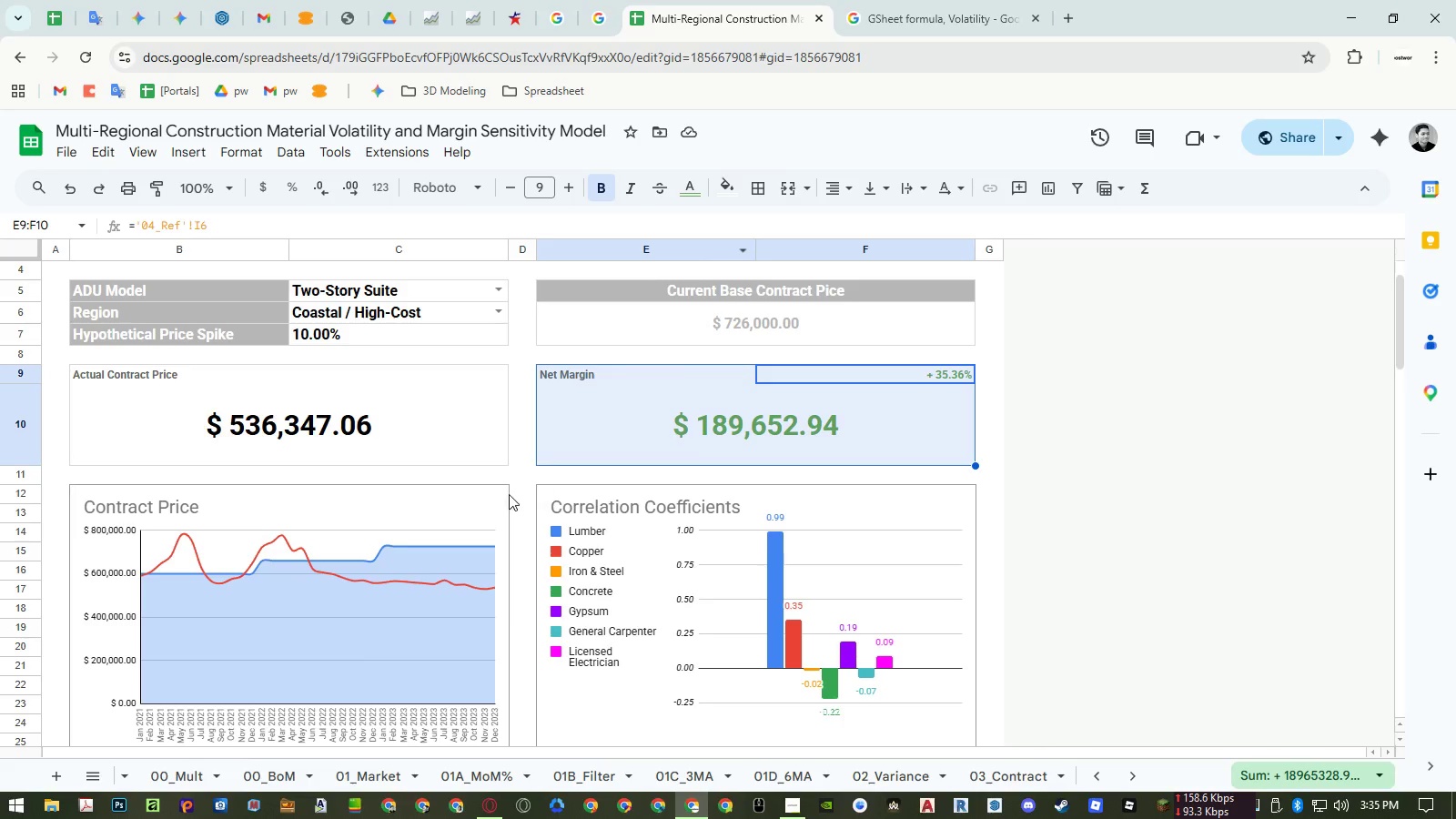 
double_click([492, 499])
 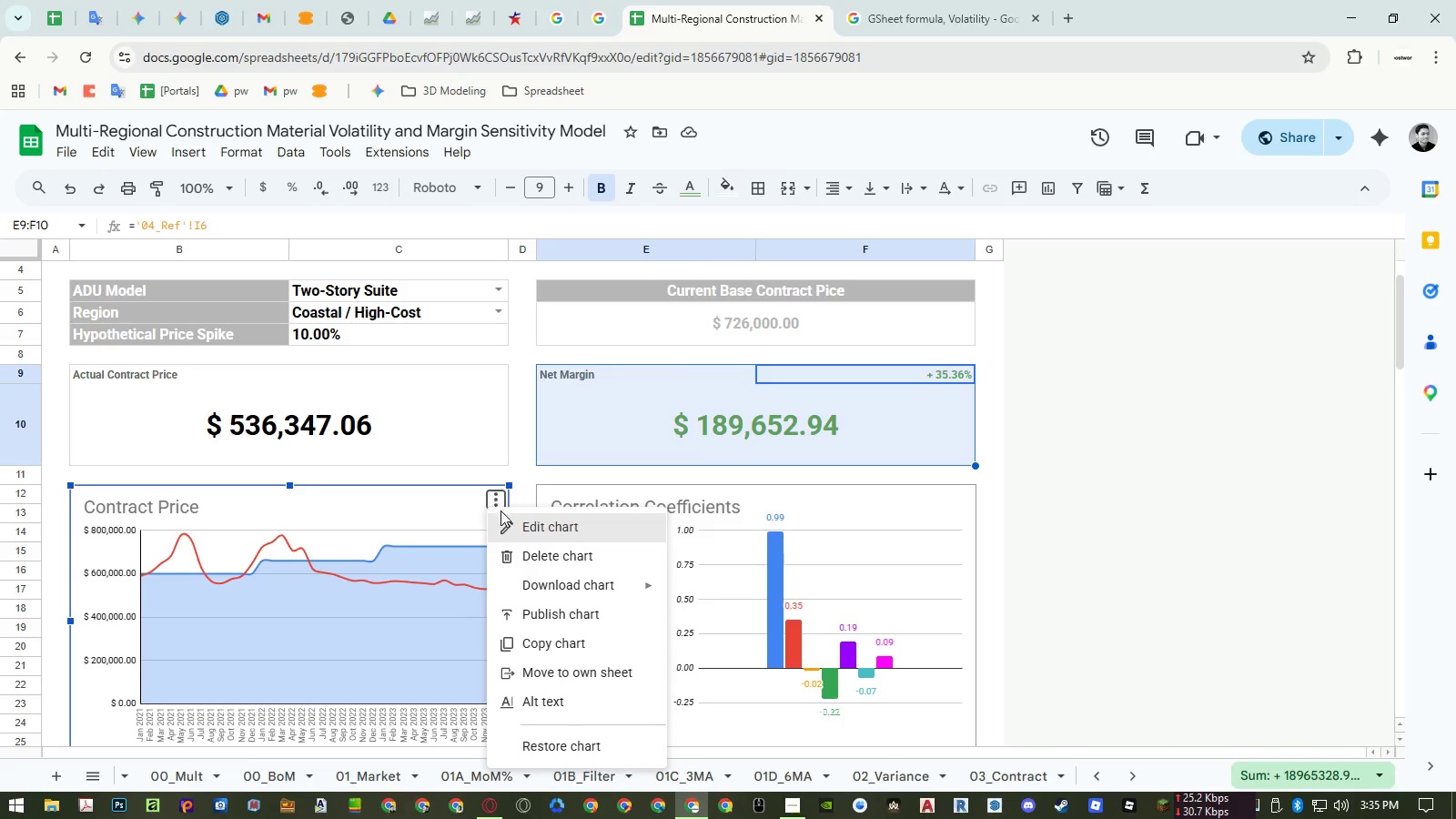 
triple_click([511, 519])
 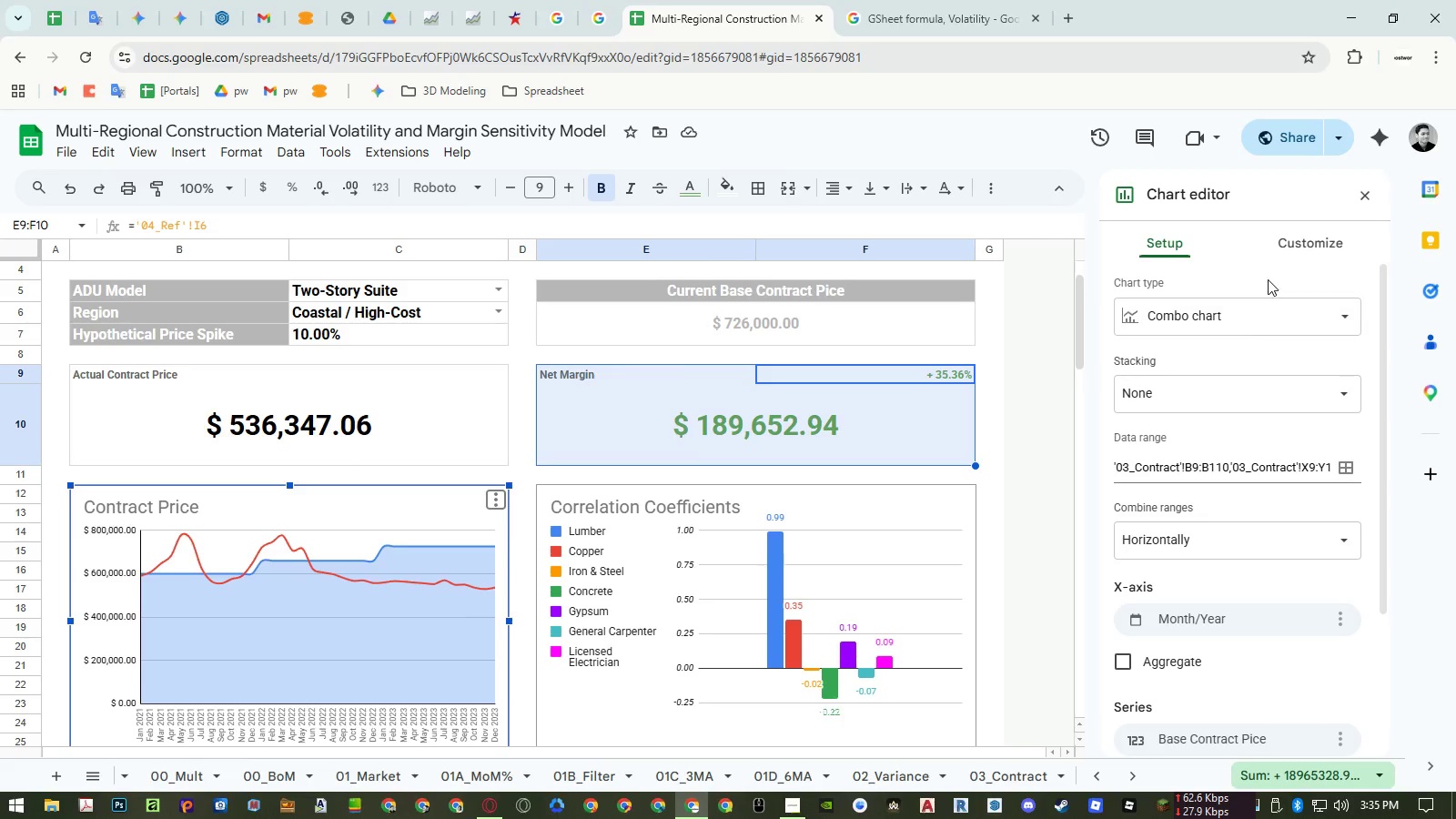 
left_click([1290, 240])
 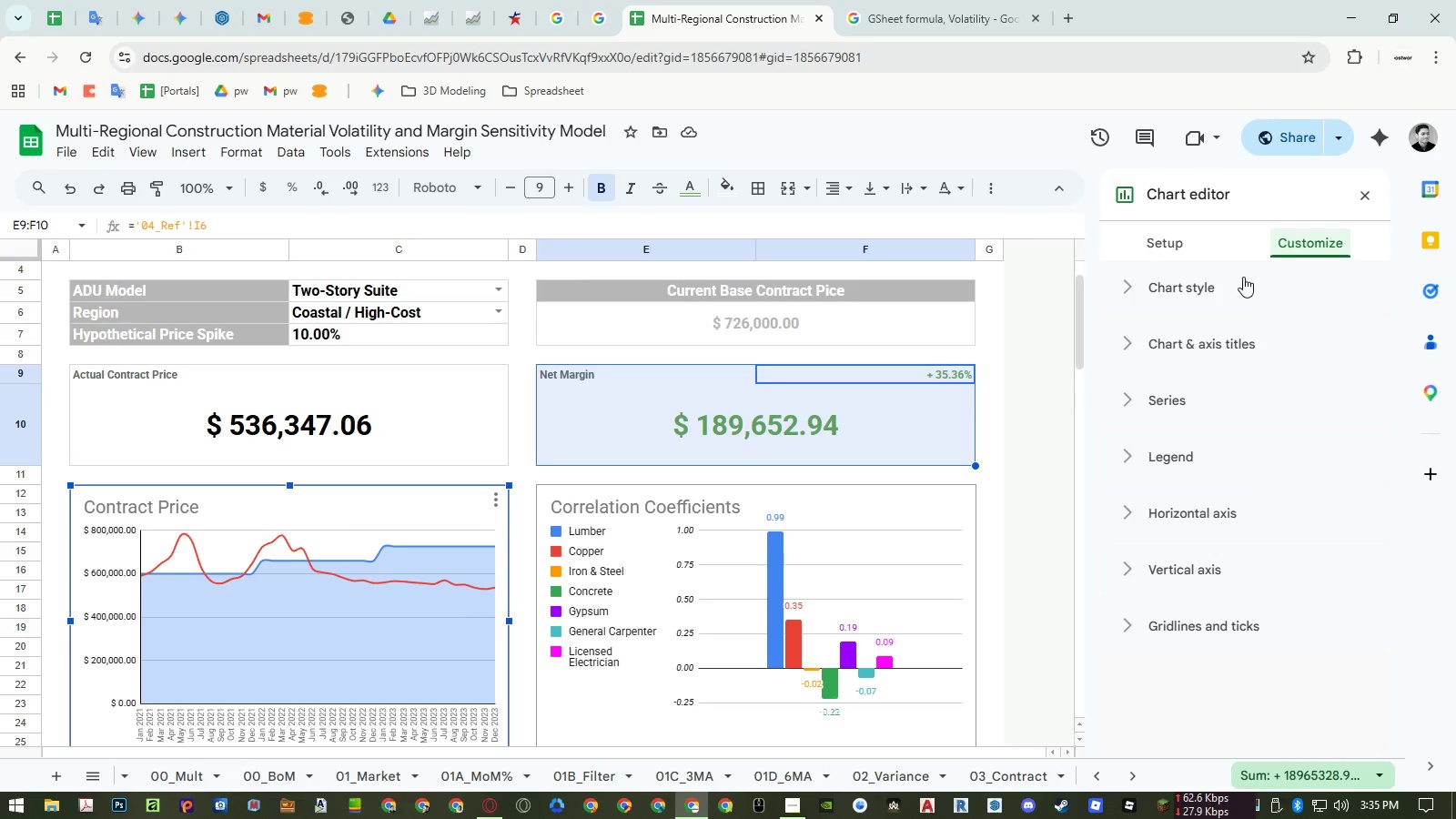 
left_click([1222, 291])
 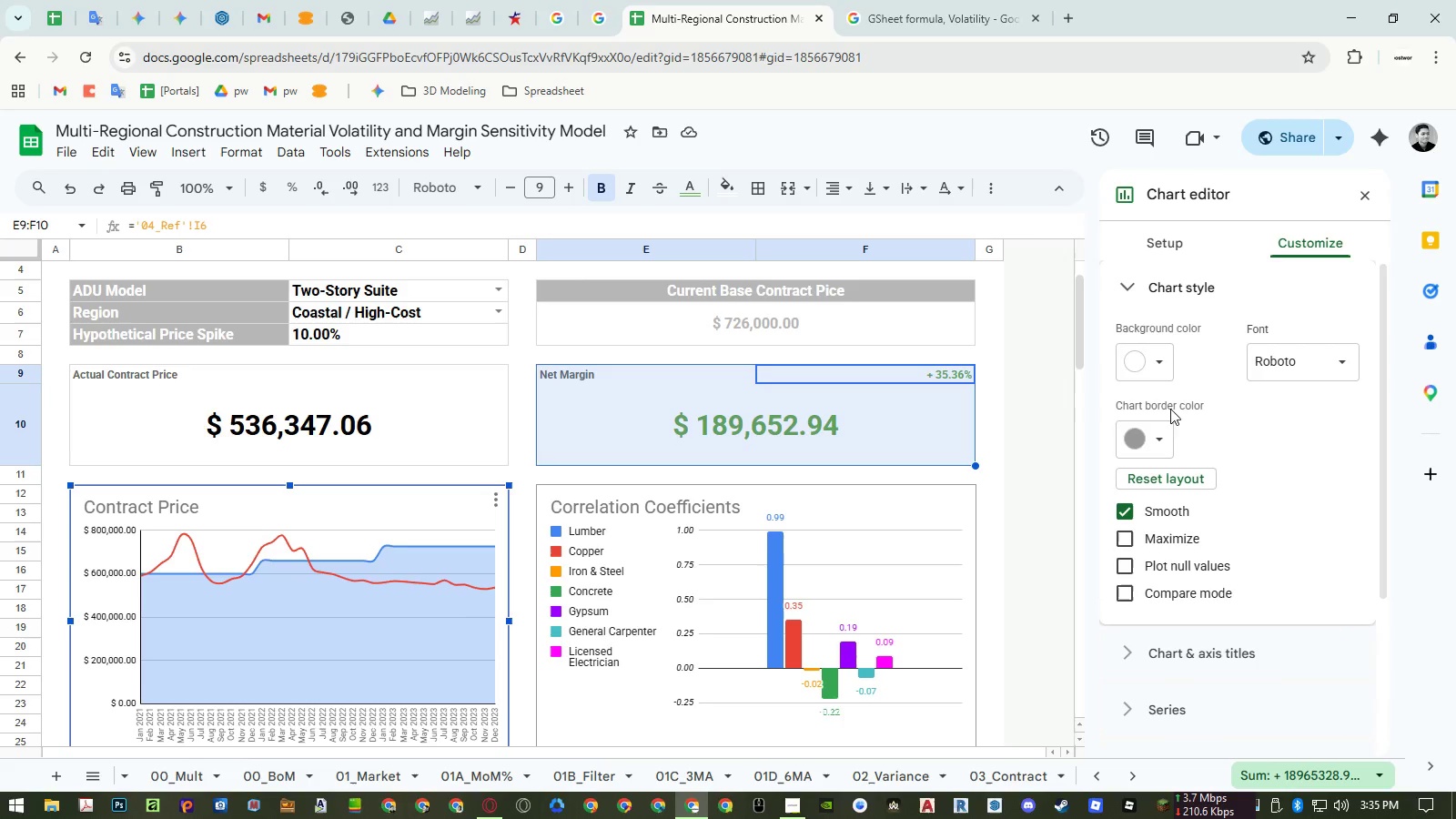 
left_click([1158, 428])
 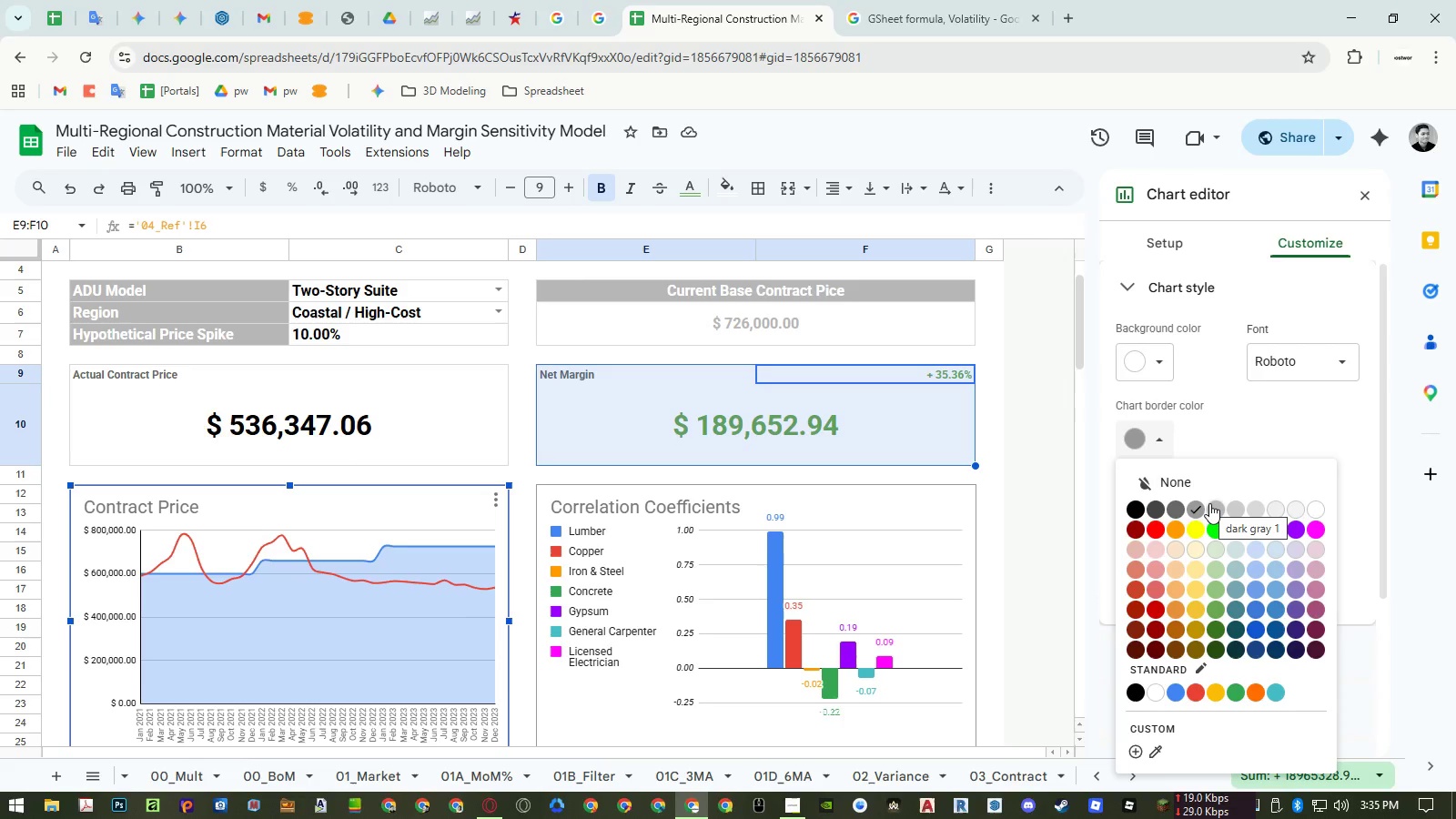 
left_click([568, 358])
 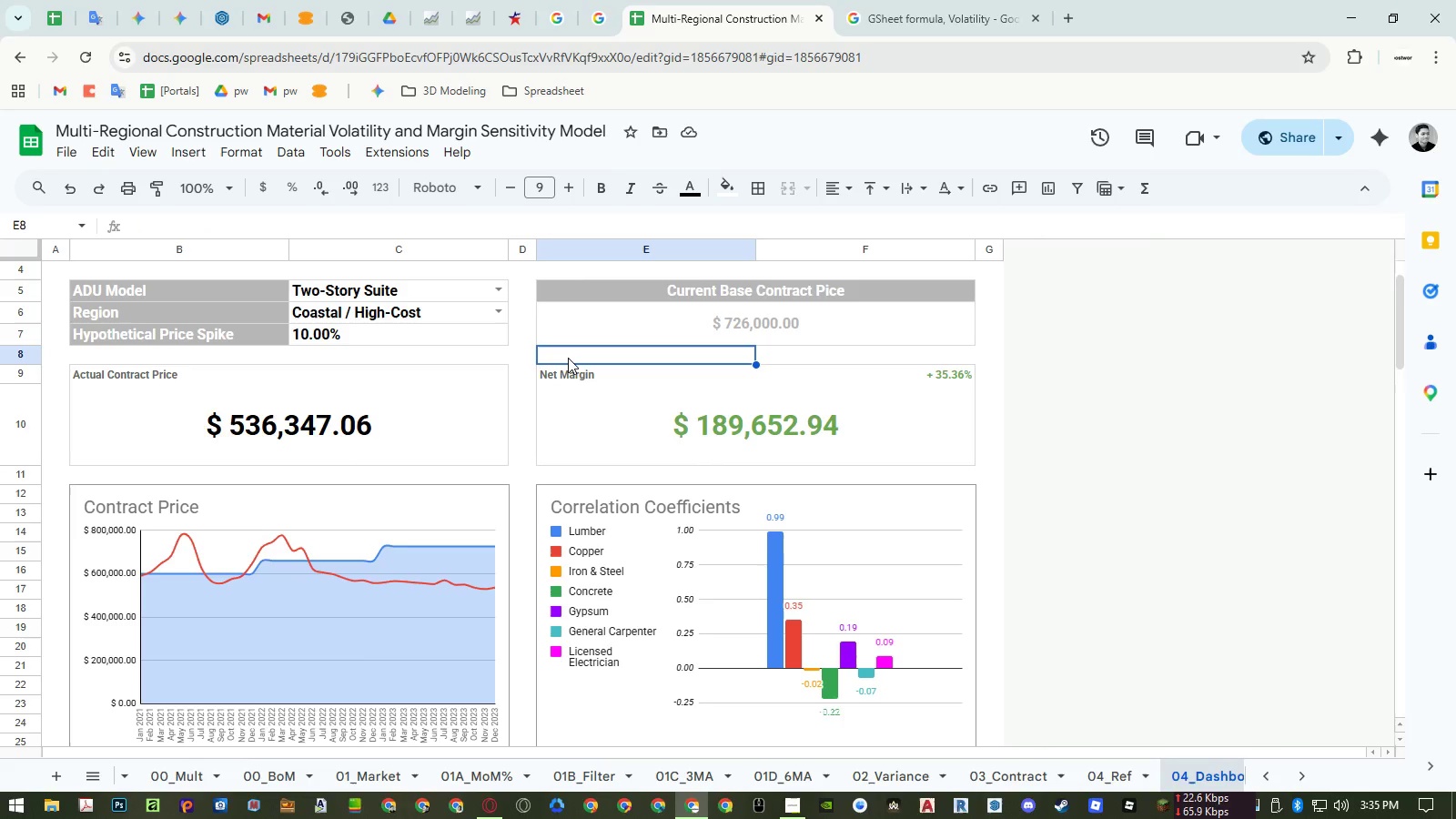 
key(Control+ControlRight)
 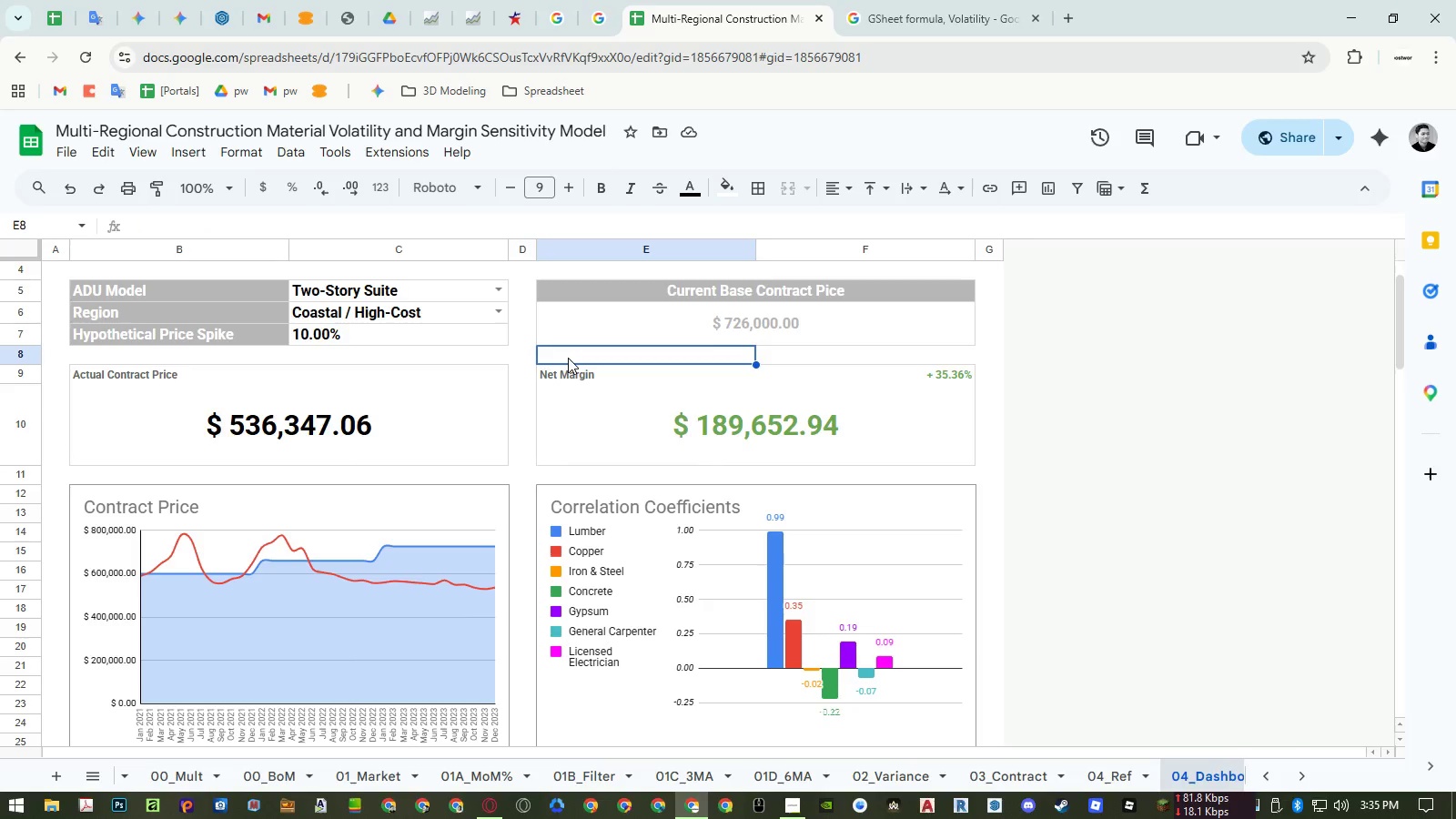 
key(Control+P)
 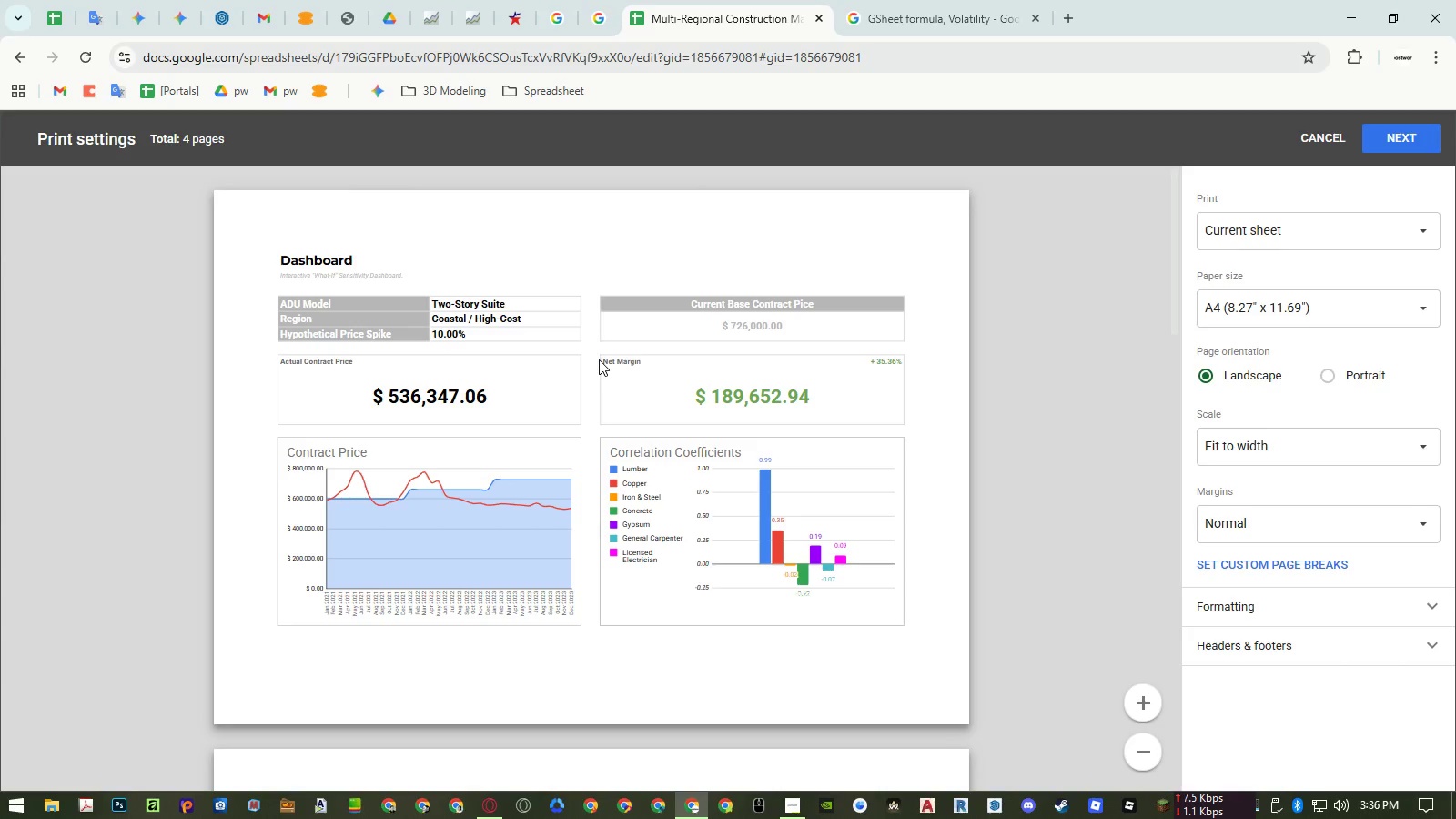 
wait(11.91)
 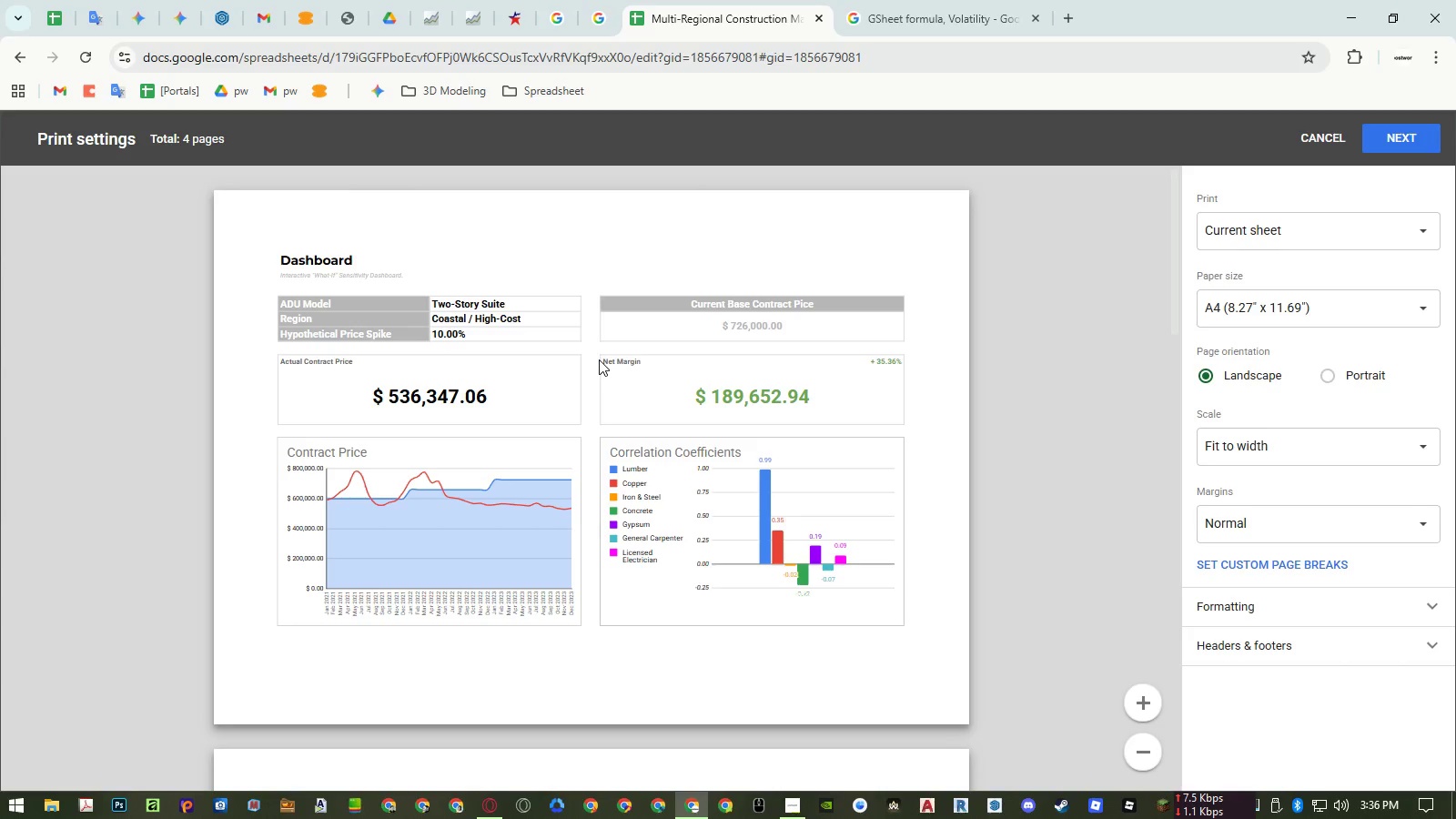 
key(Escape)
 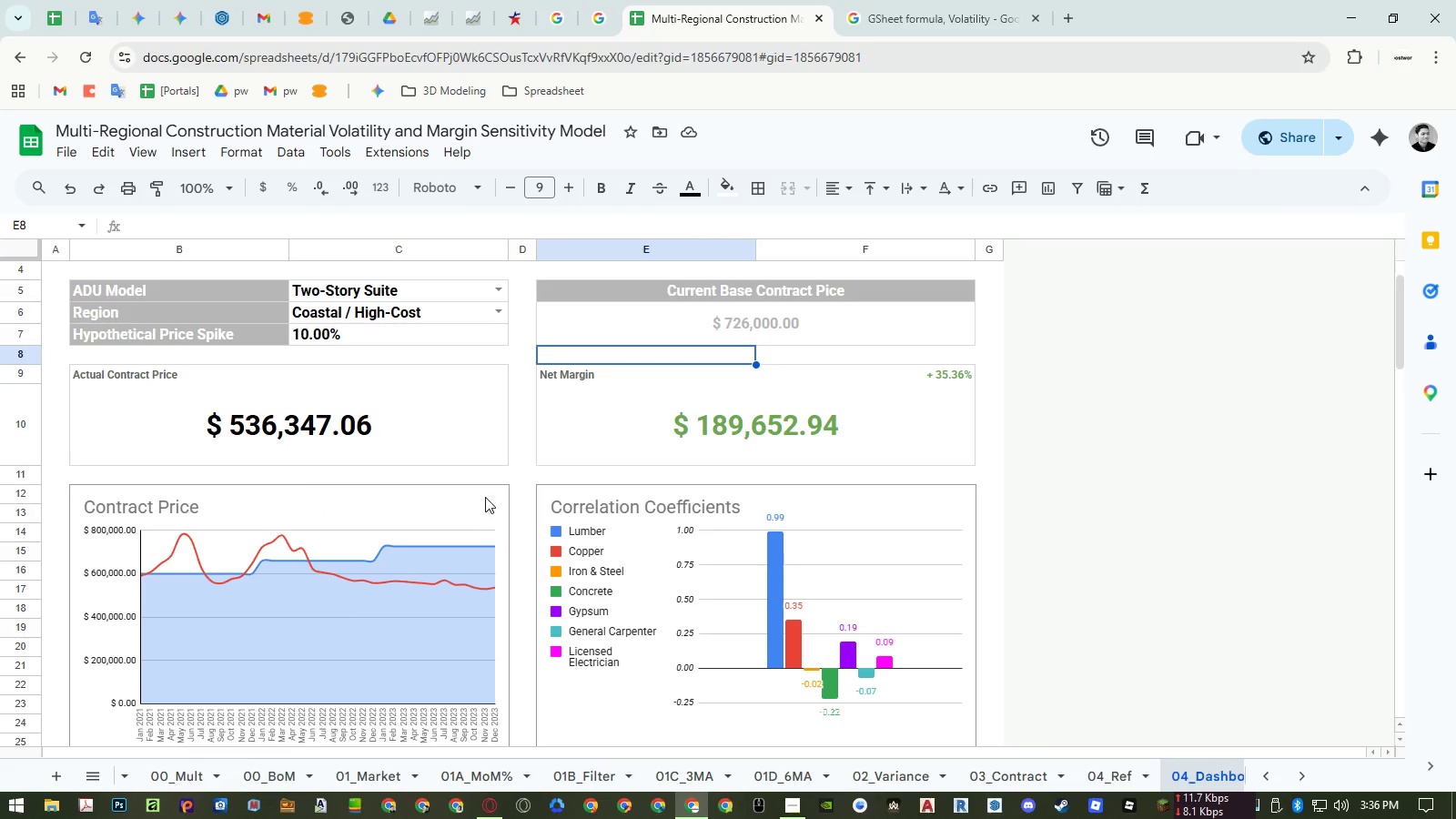 
double_click([492, 500])
 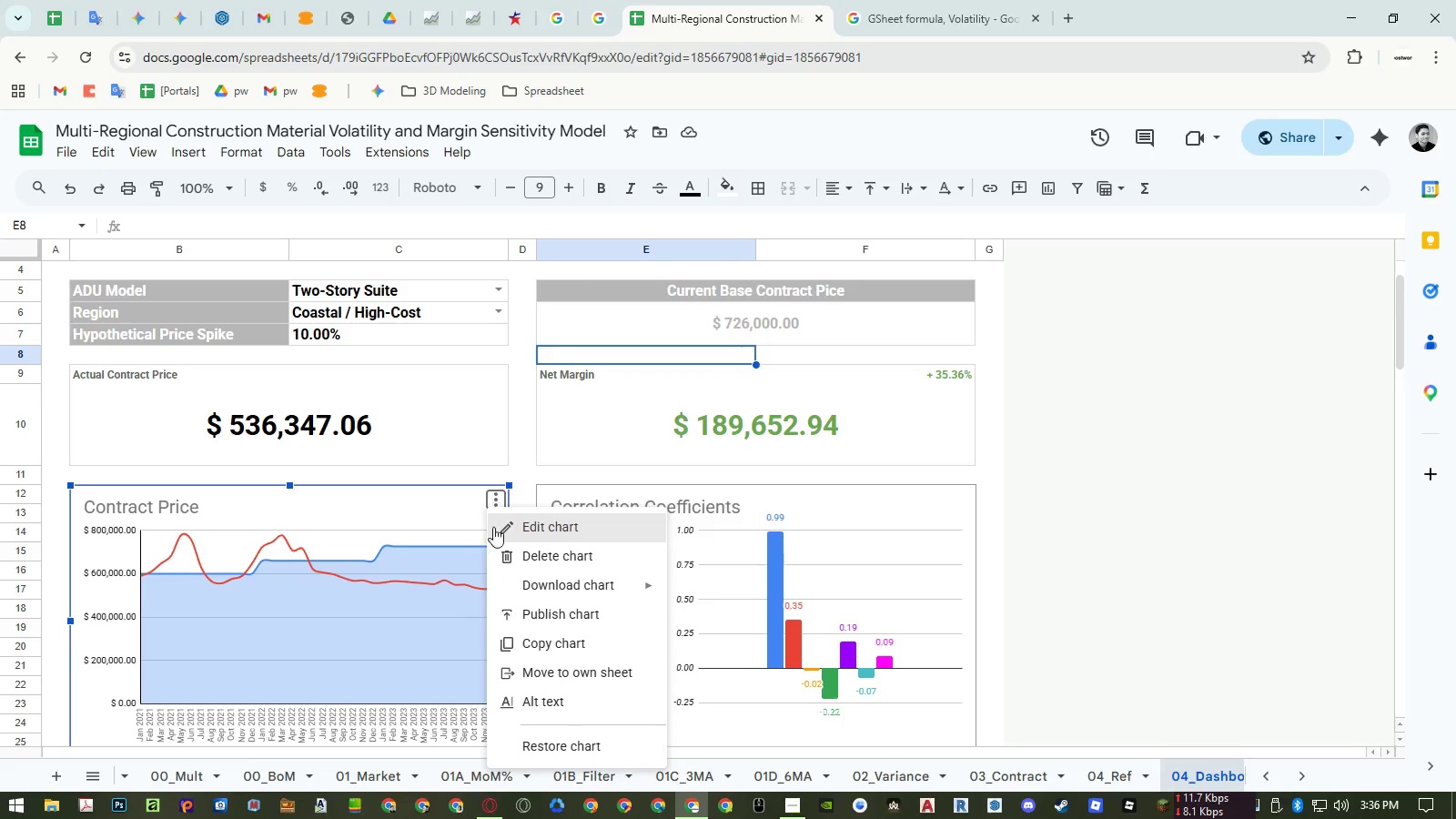 
triple_click([493, 529])
 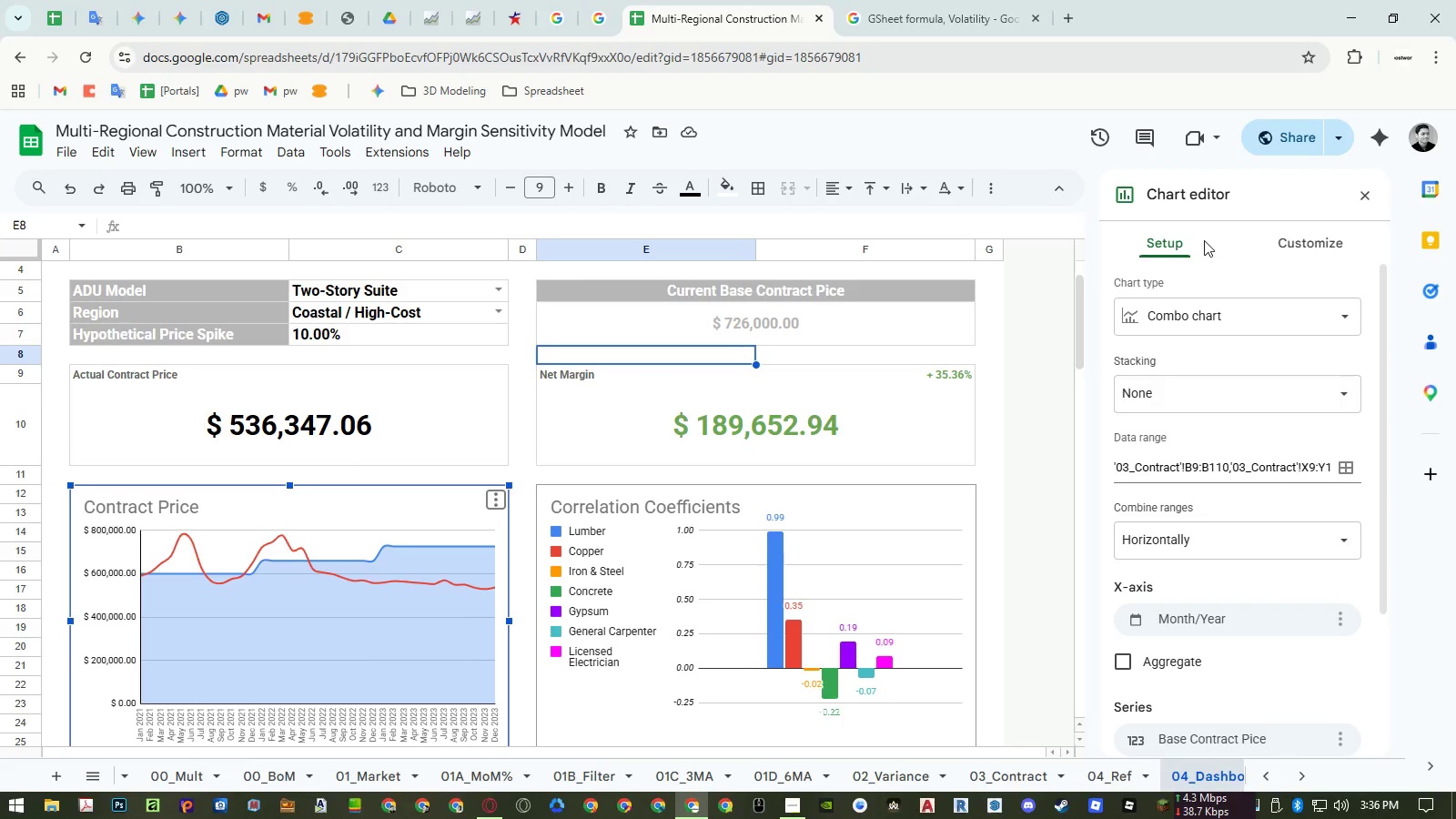 
left_click([1290, 231])
 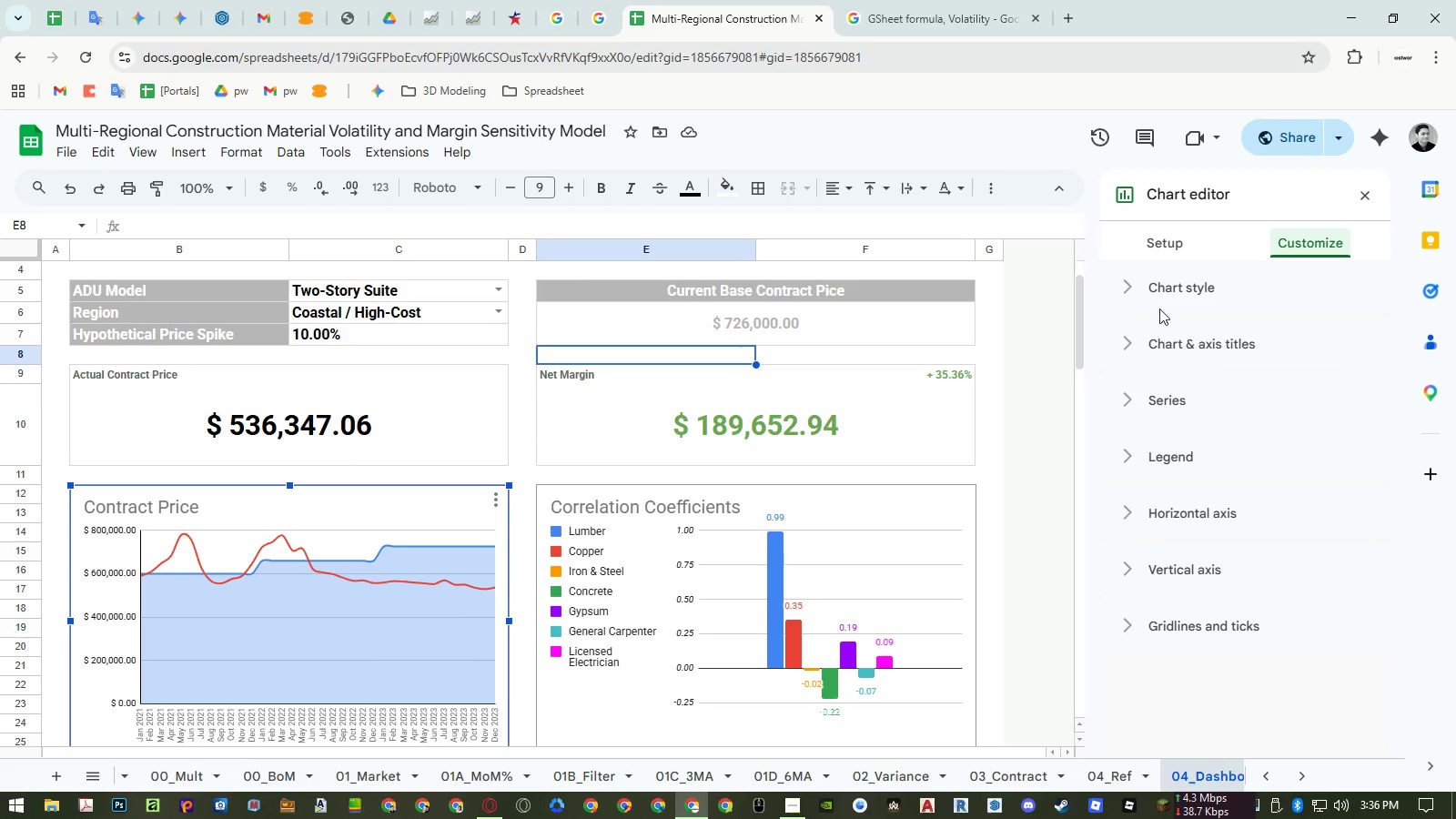 
left_click([1158, 295])
 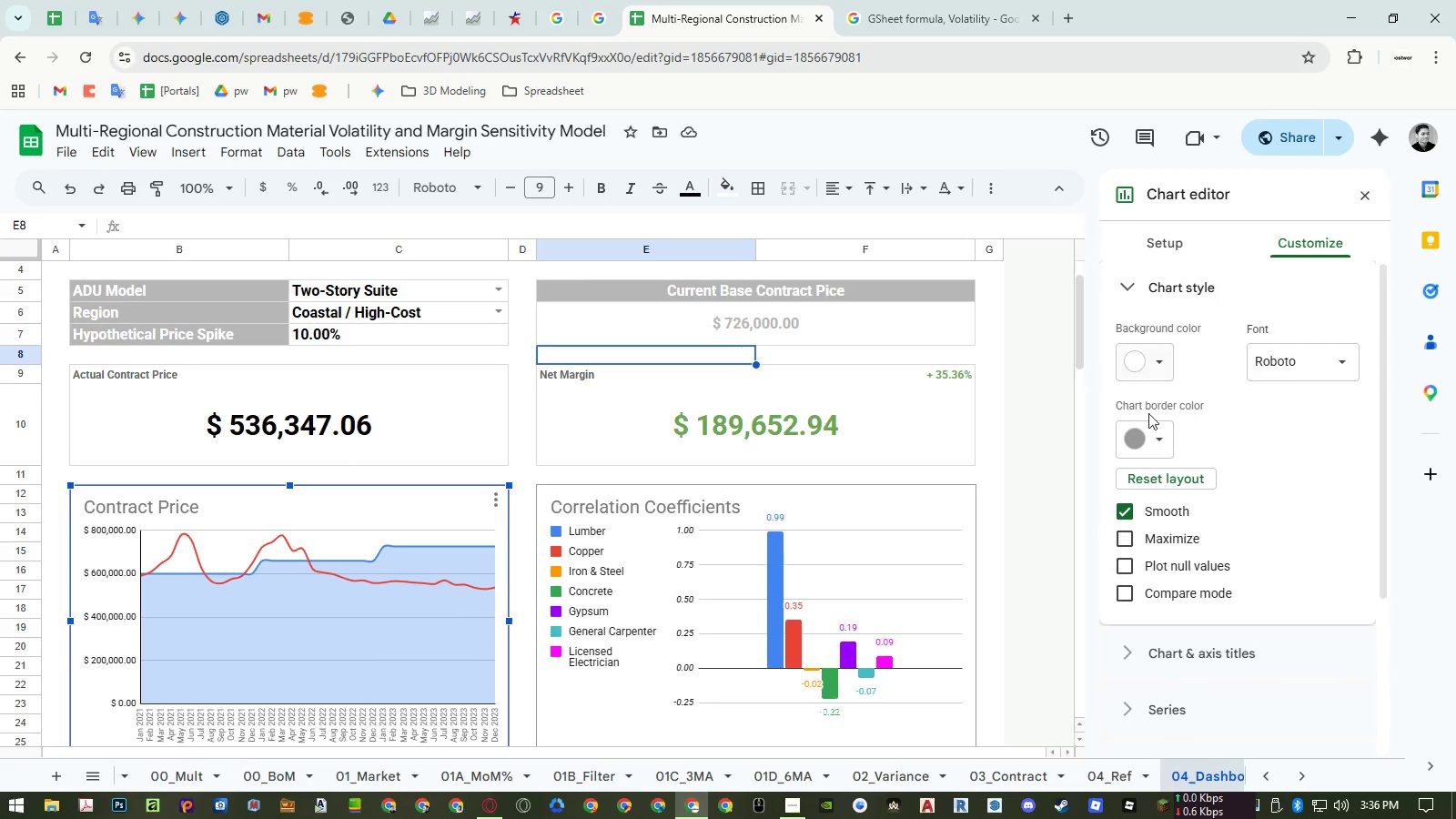 
left_click([1152, 439])
 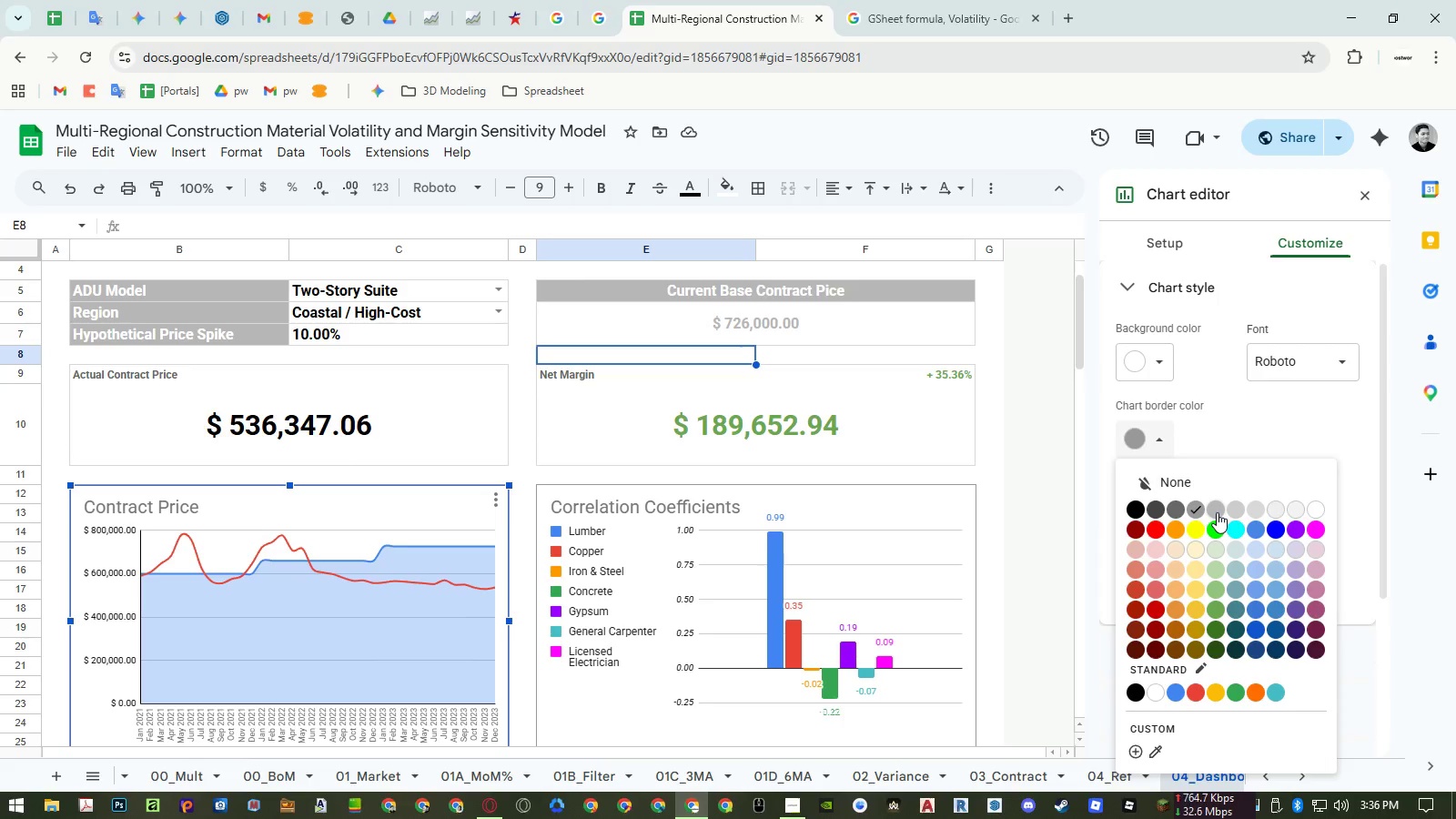 
left_click([1217, 512])
 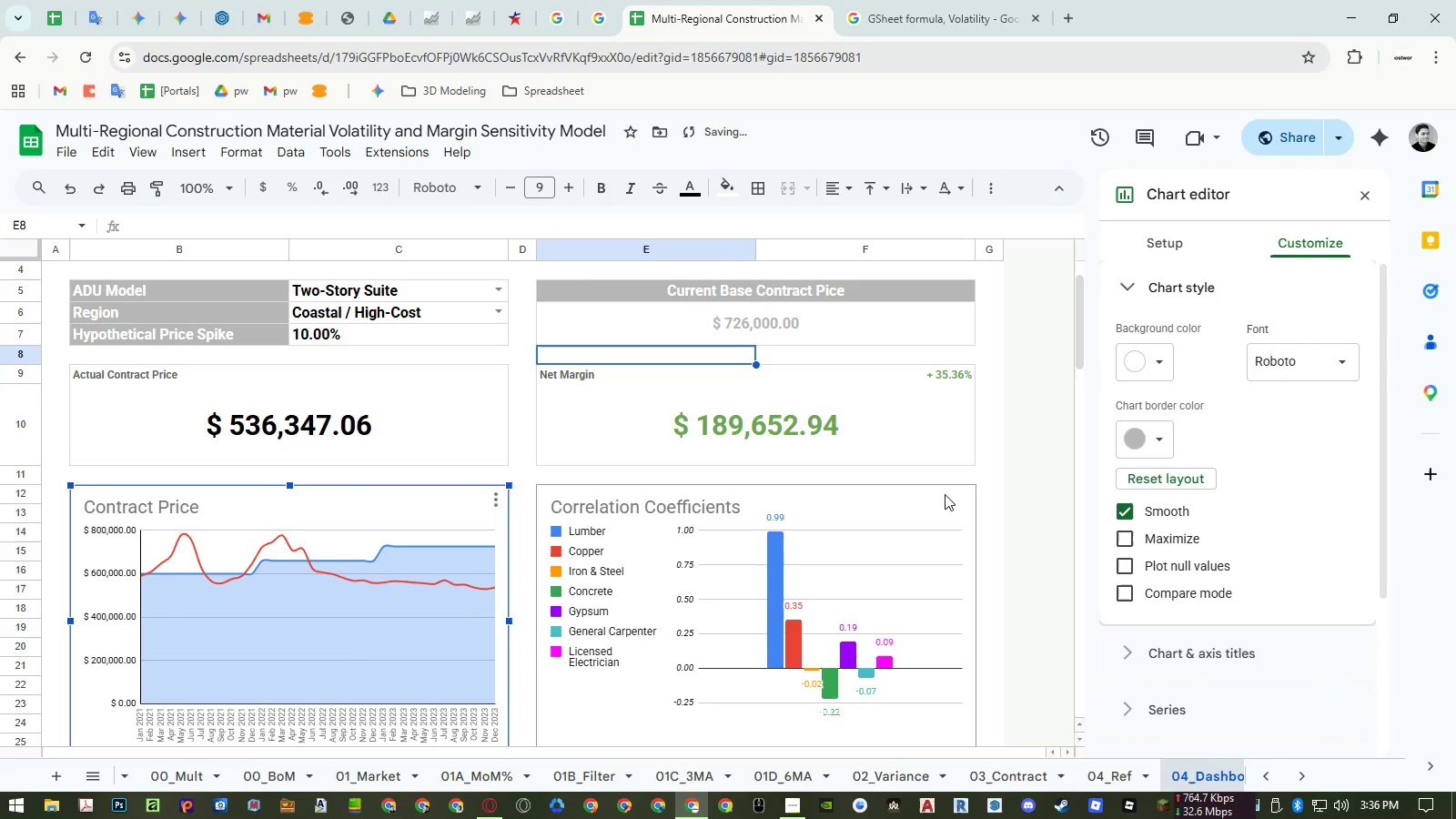 
left_click([945, 494])
 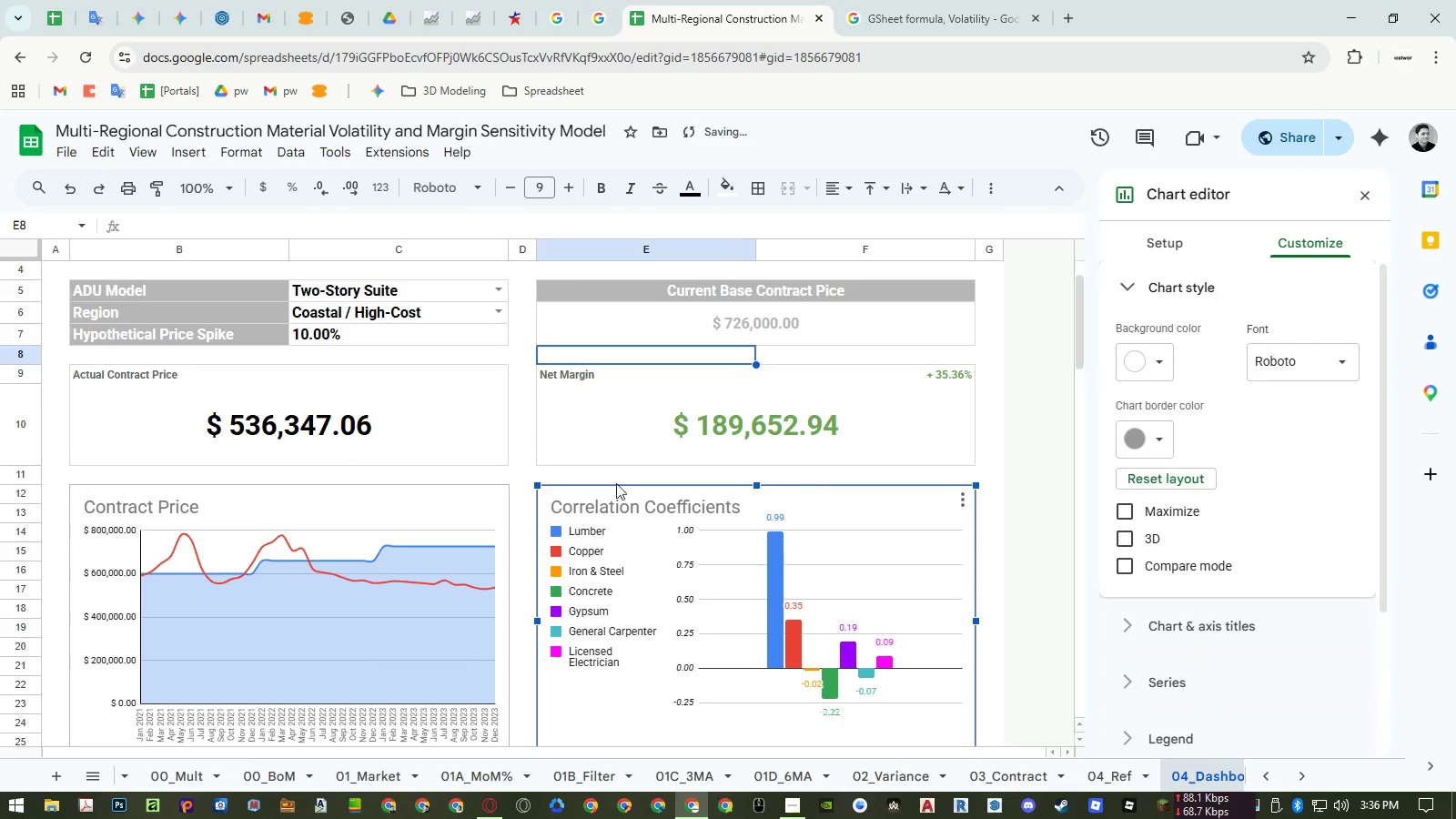 
left_click([483, 493])
 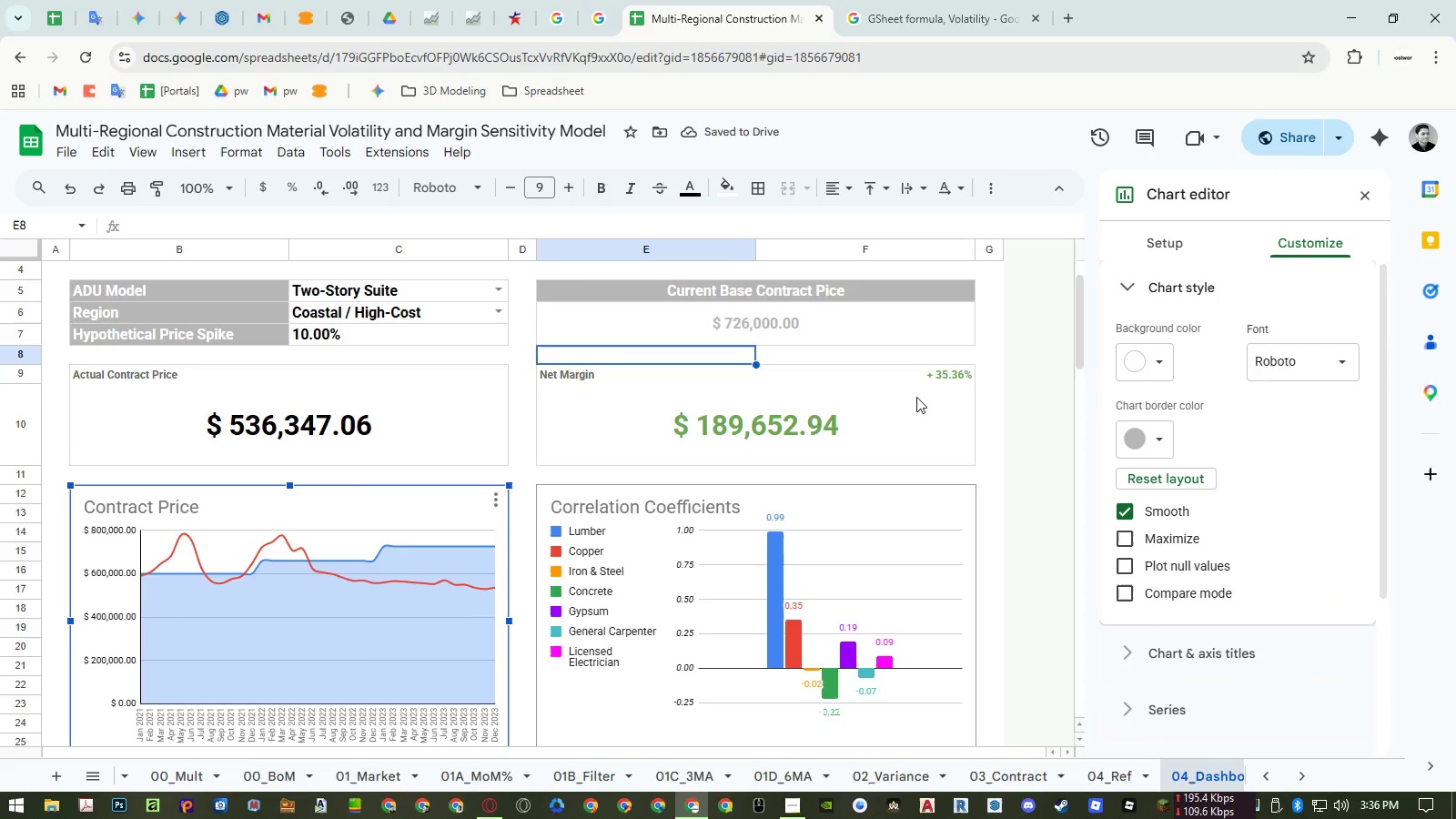 
left_click([1152, 430])
 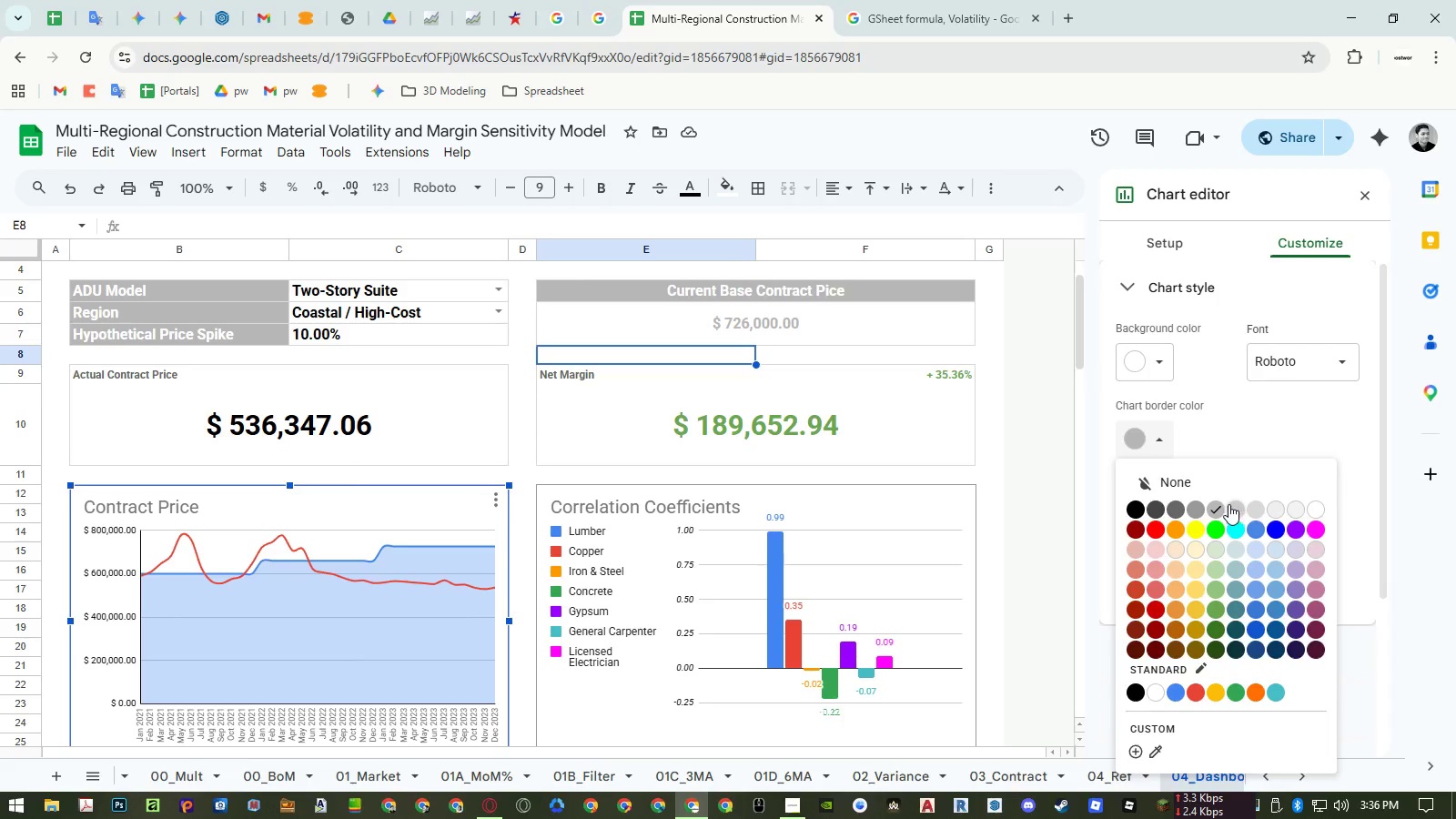 
double_click([834, 498])
 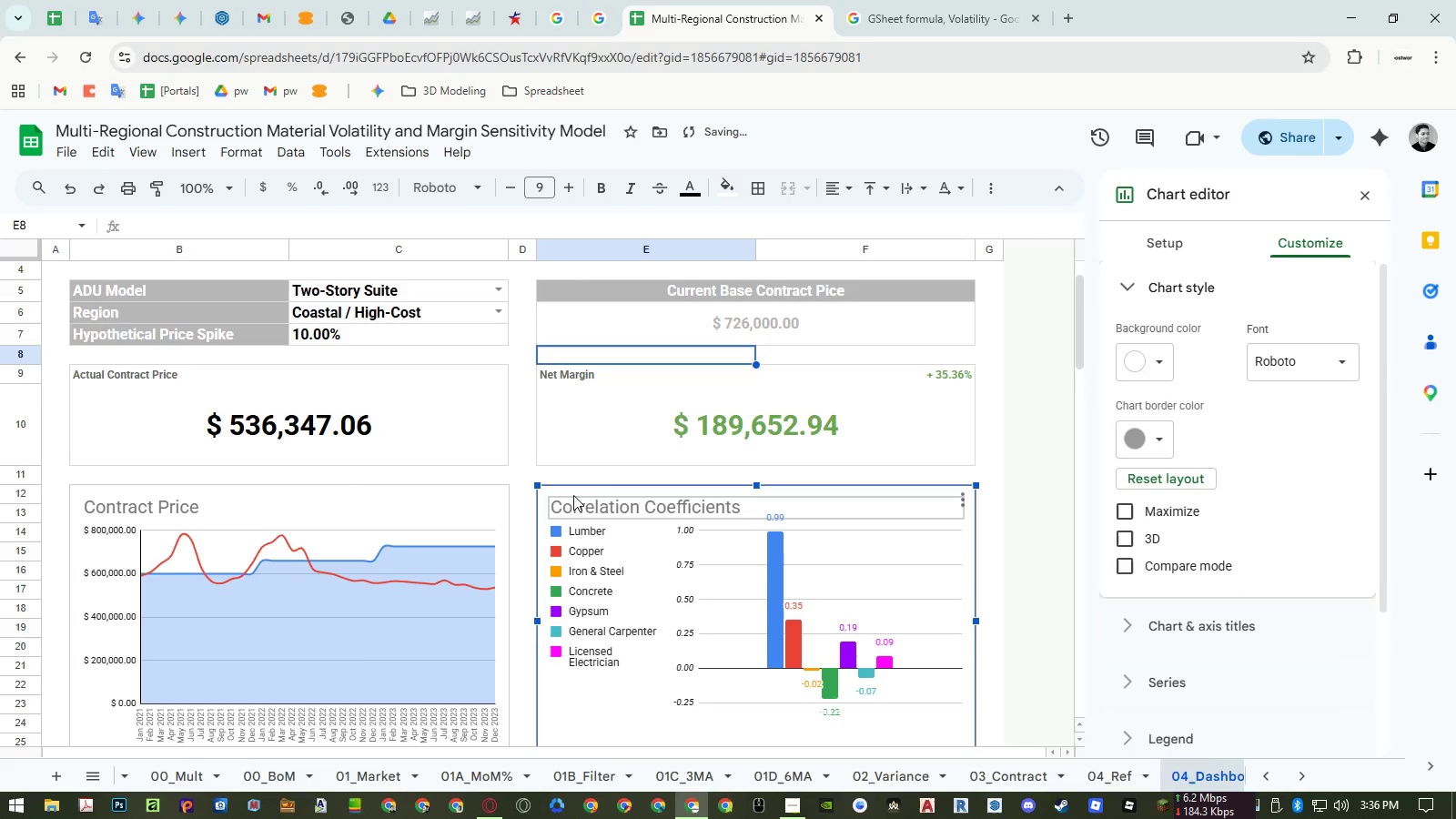 
left_click([506, 494])
 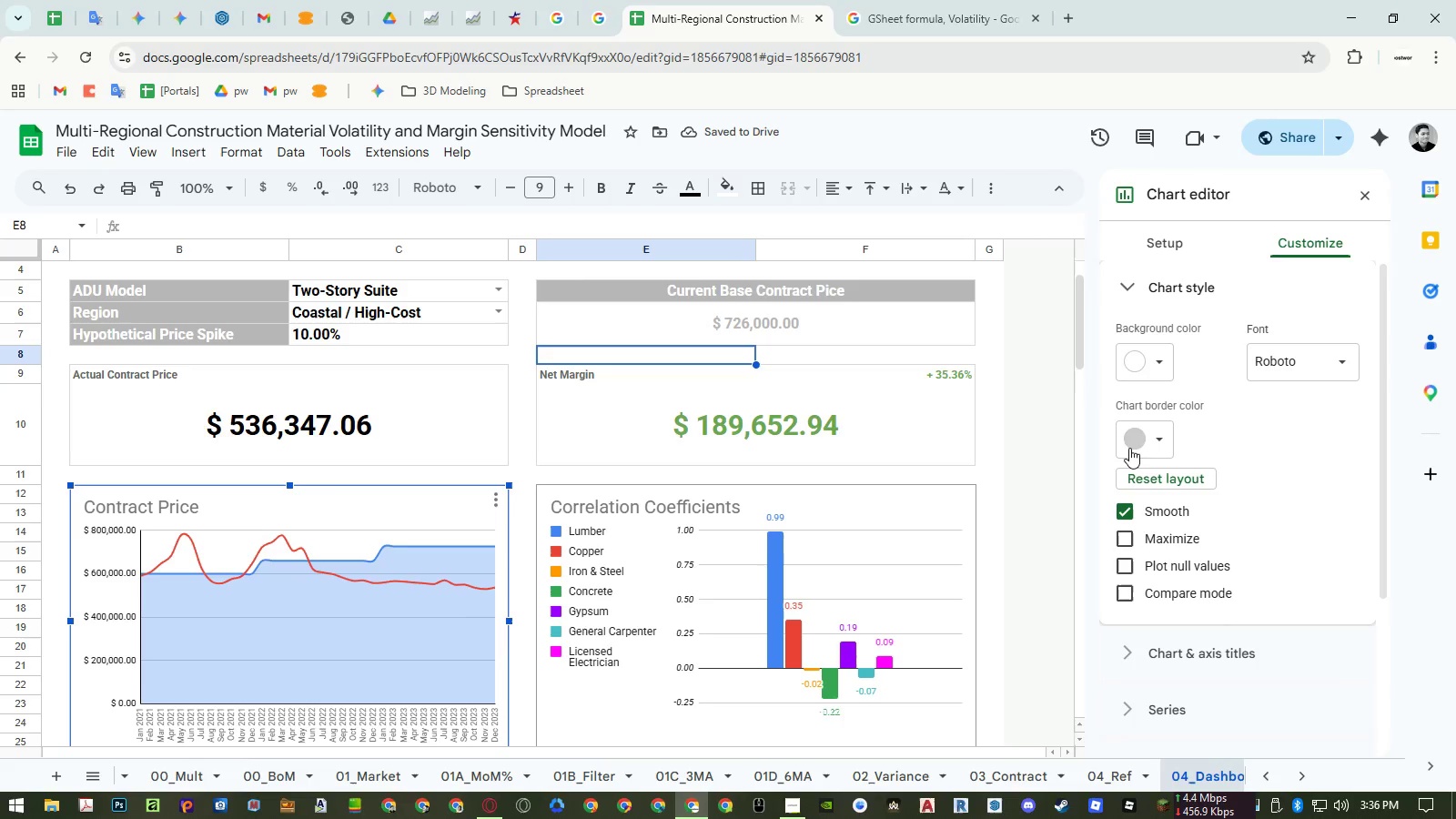 
left_click([1134, 440])
 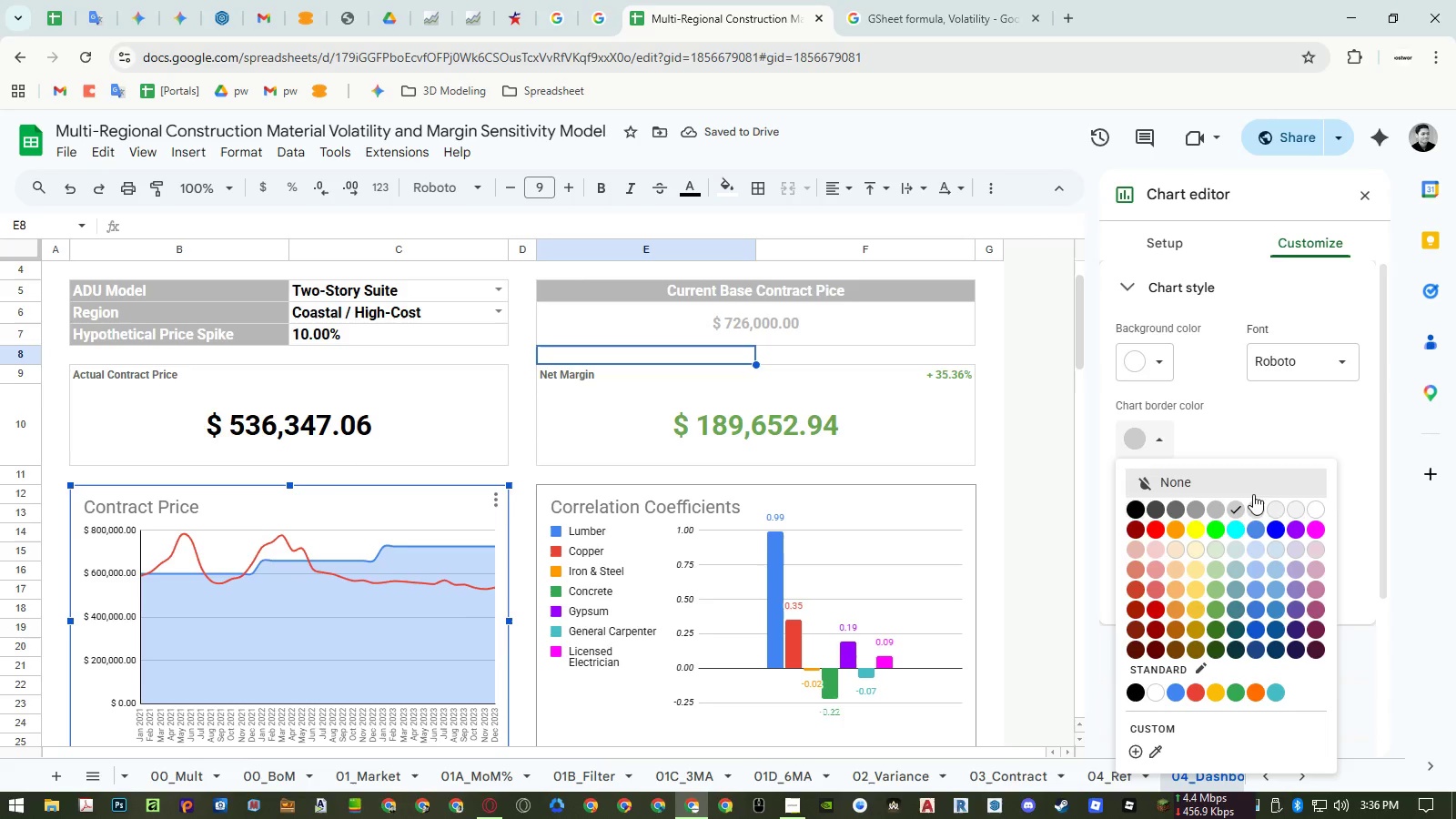 
left_click([1258, 505])
 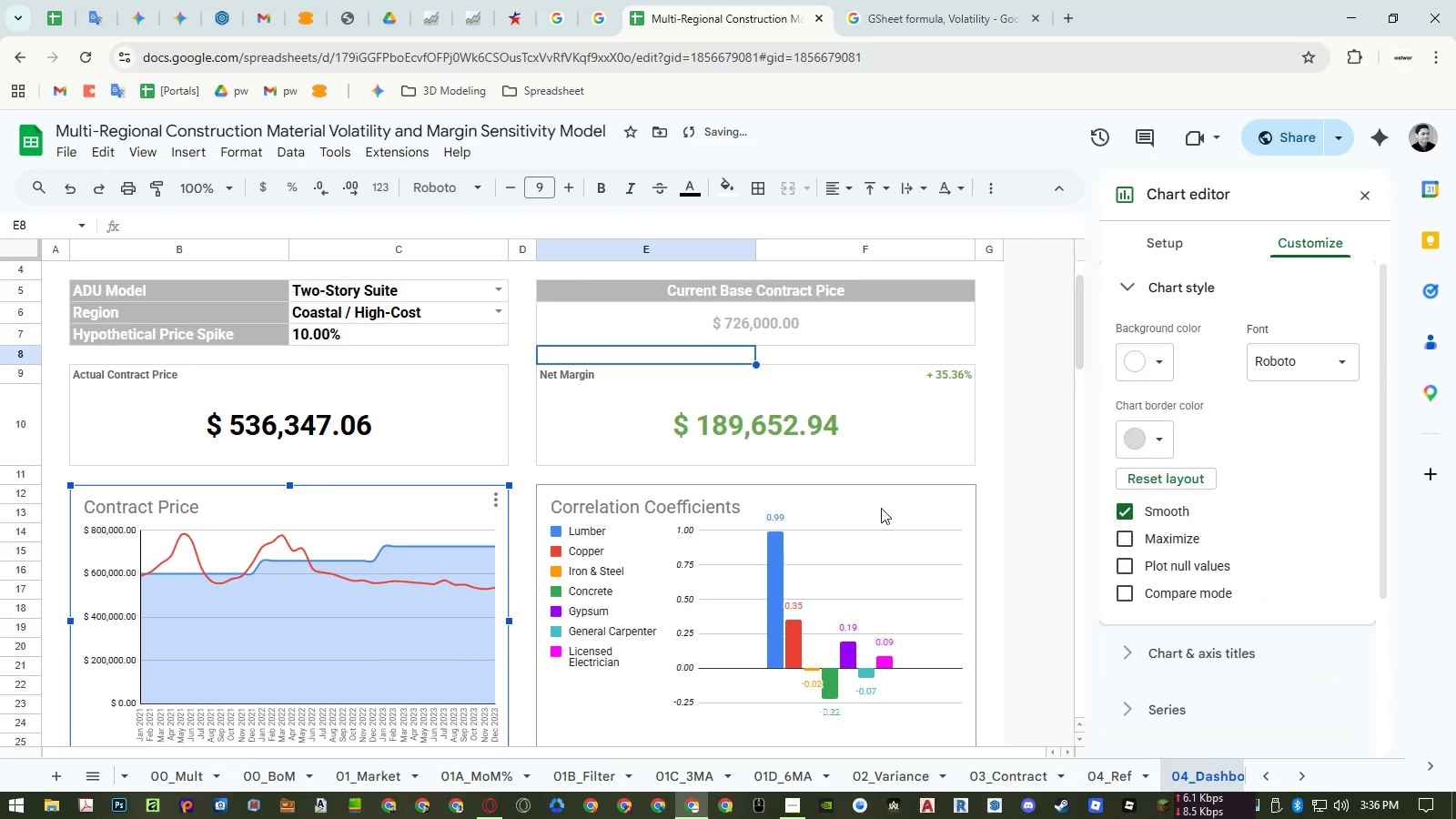 
left_click([878, 507])
 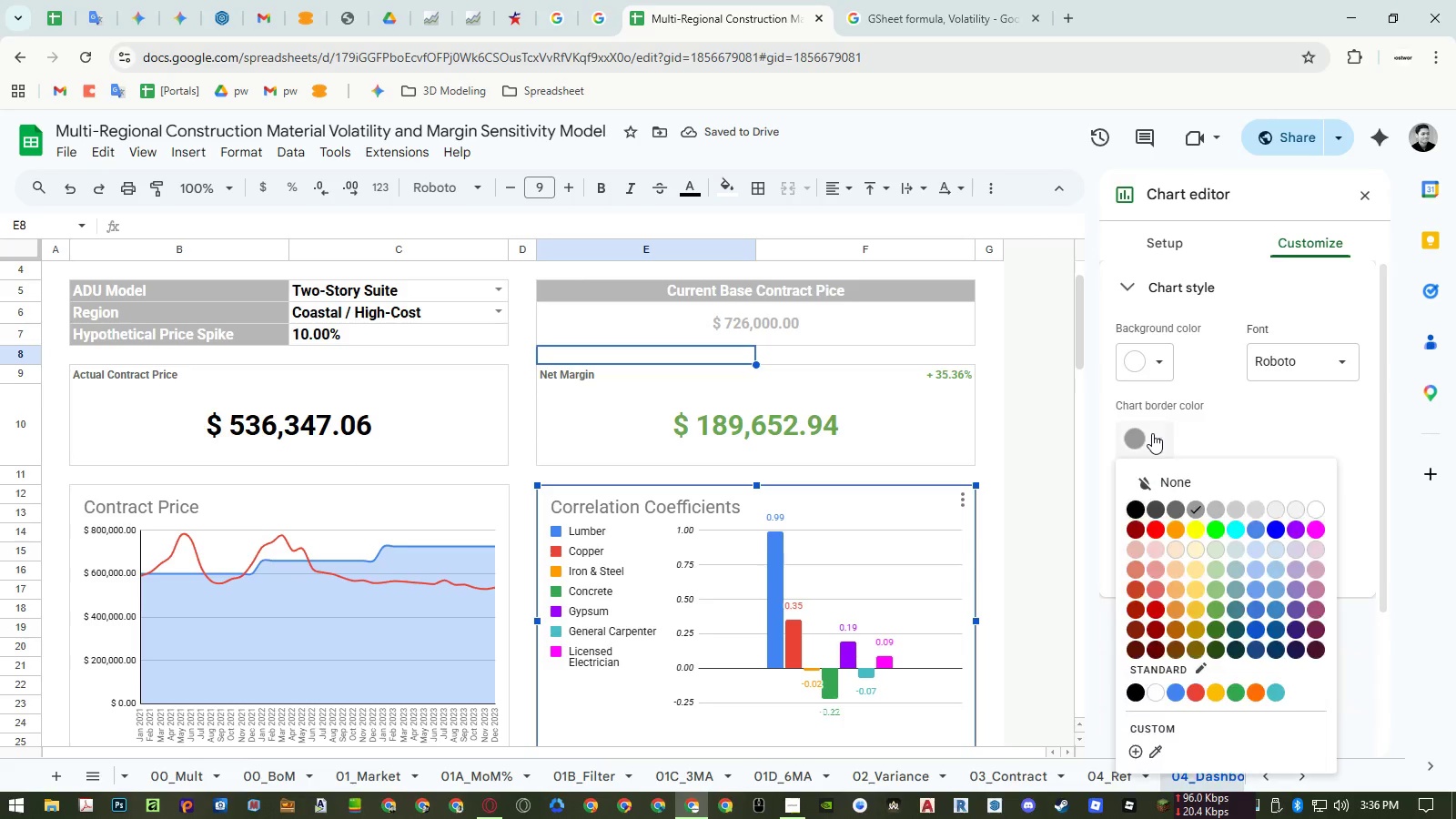 
left_click([1250, 510])
 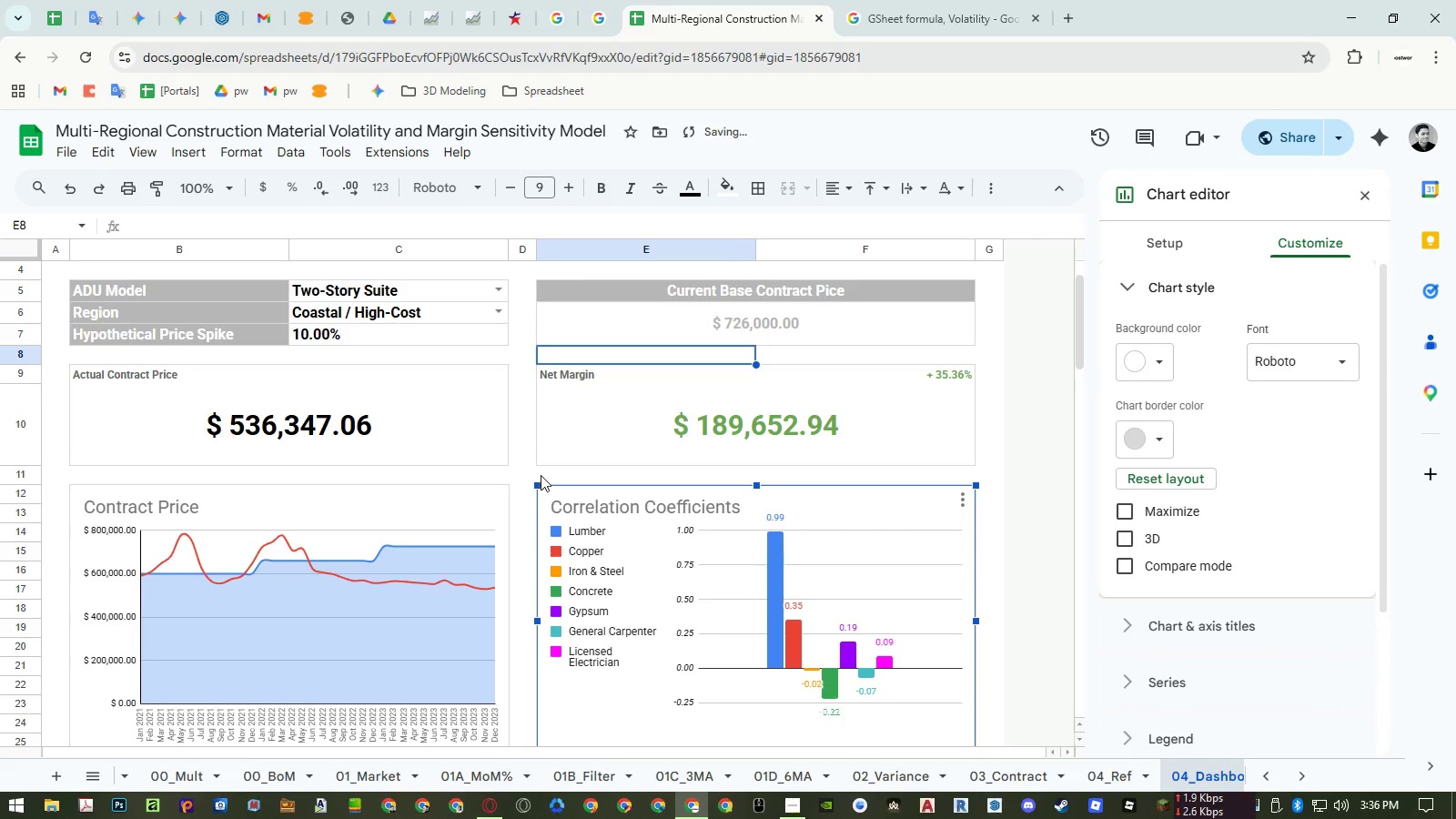 
scroll: coordinate [576, 523], scroll_direction: down, amount: 4.0
 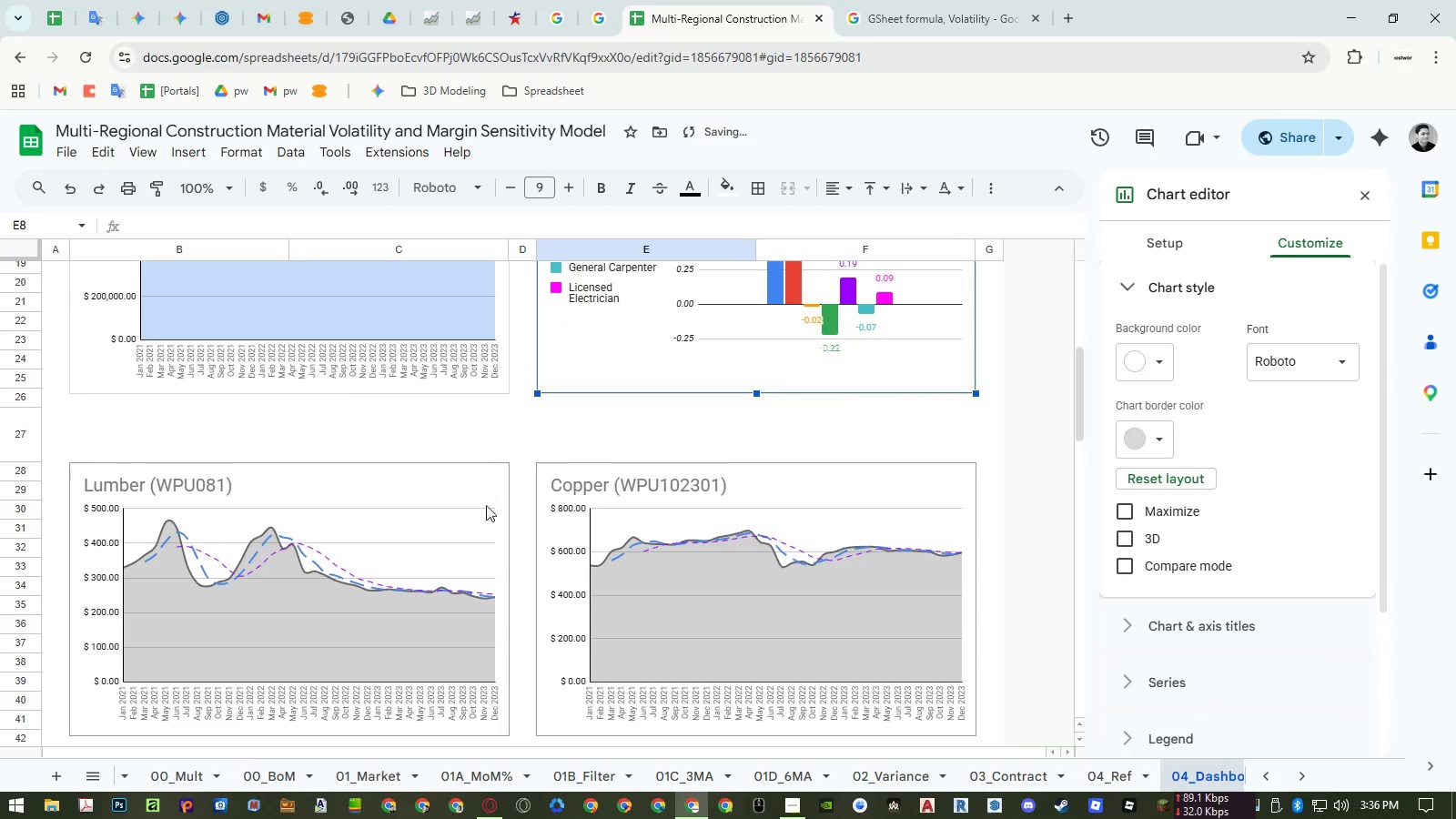 
left_click([482, 500])
 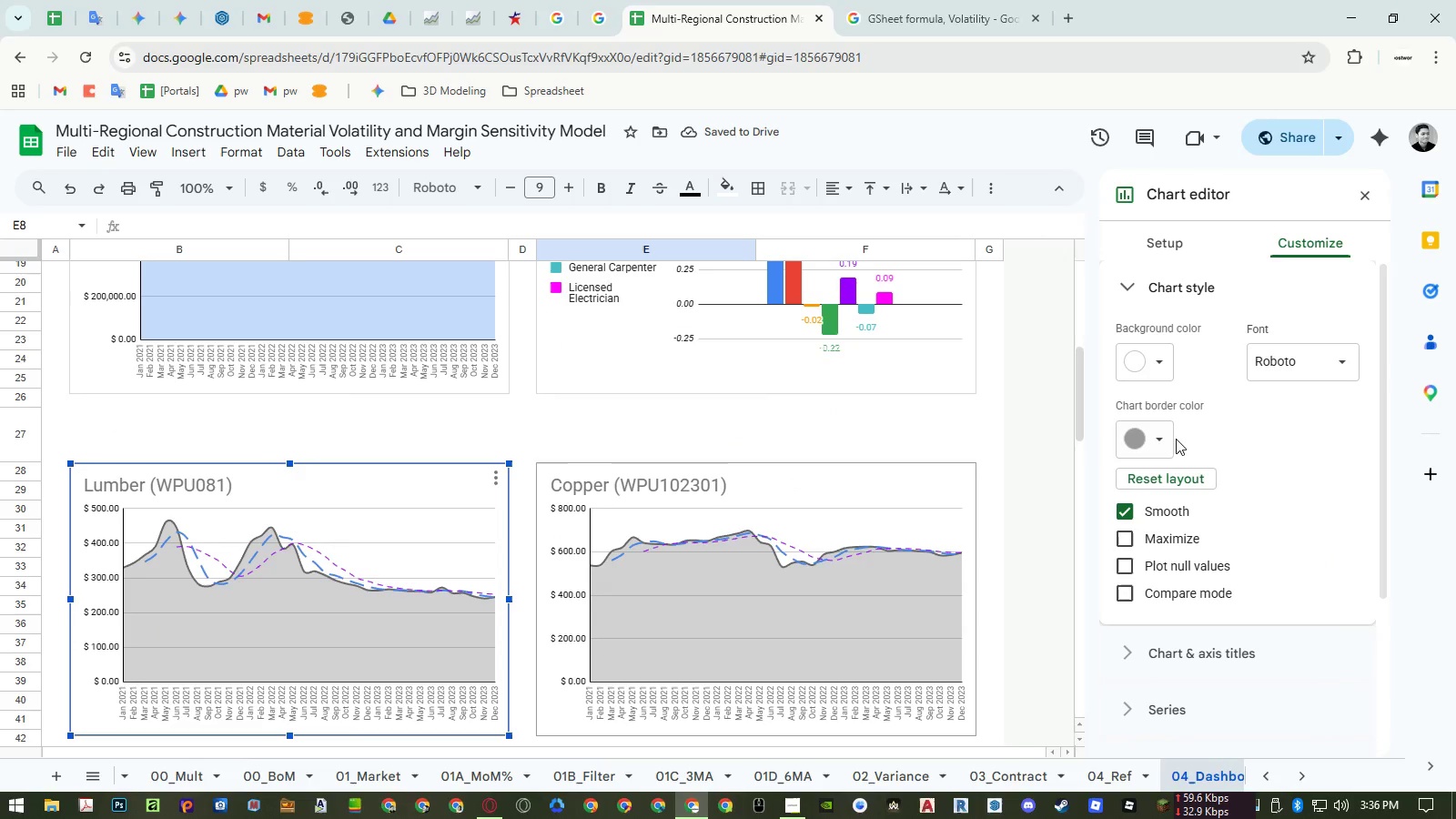 
left_click([1164, 439])
 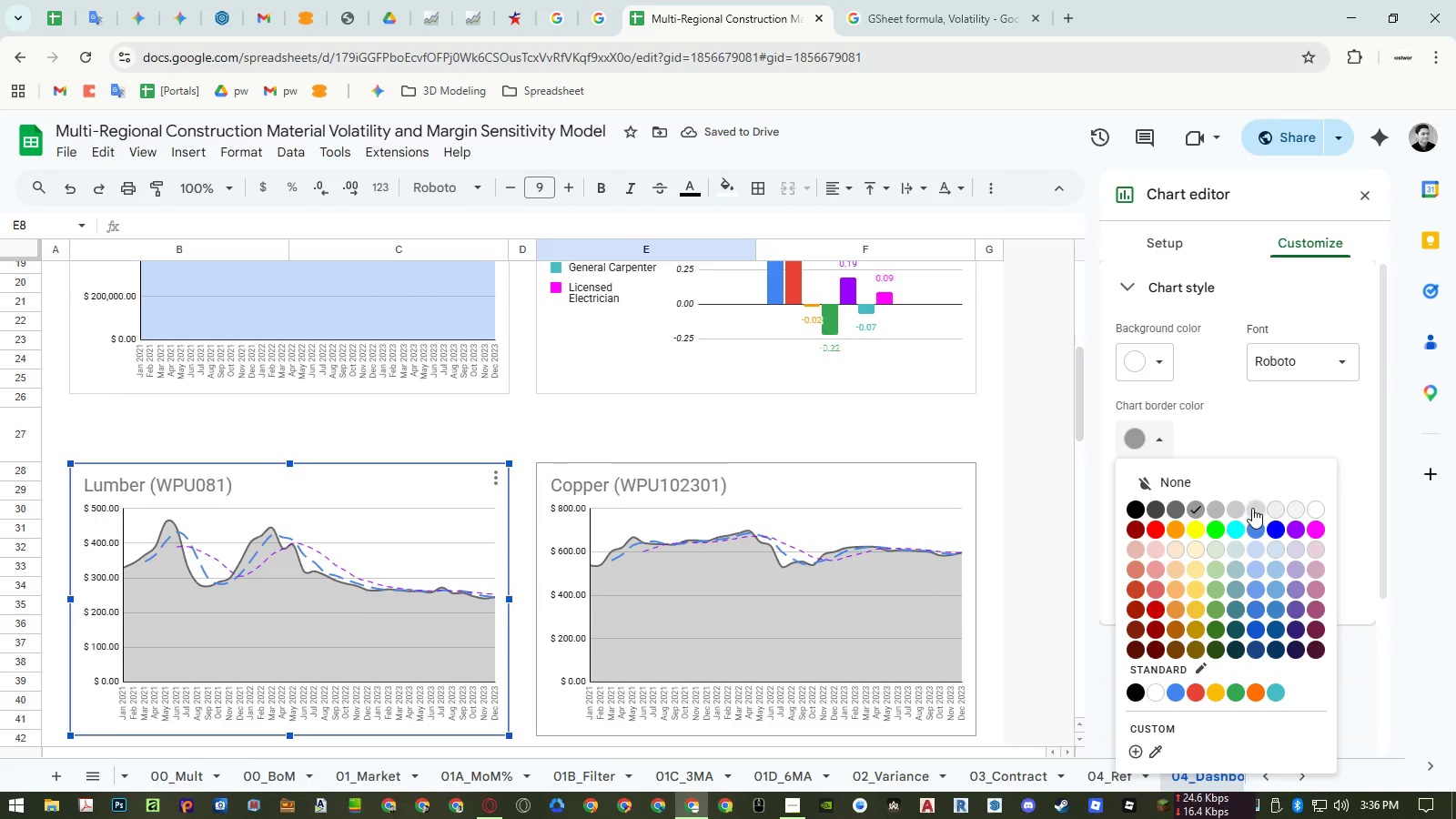 
left_click([1254, 511])
 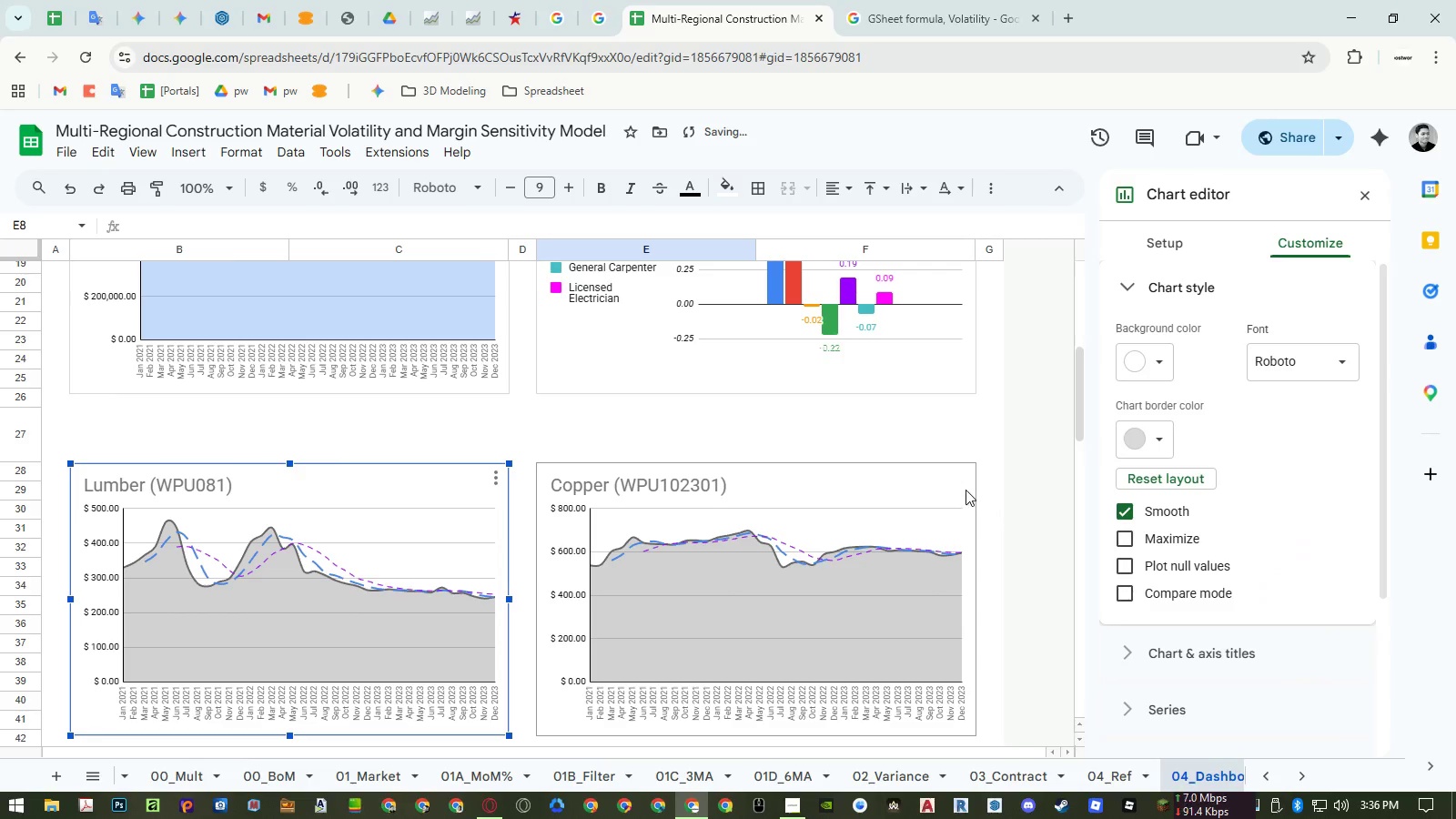 
left_click([966, 490])
 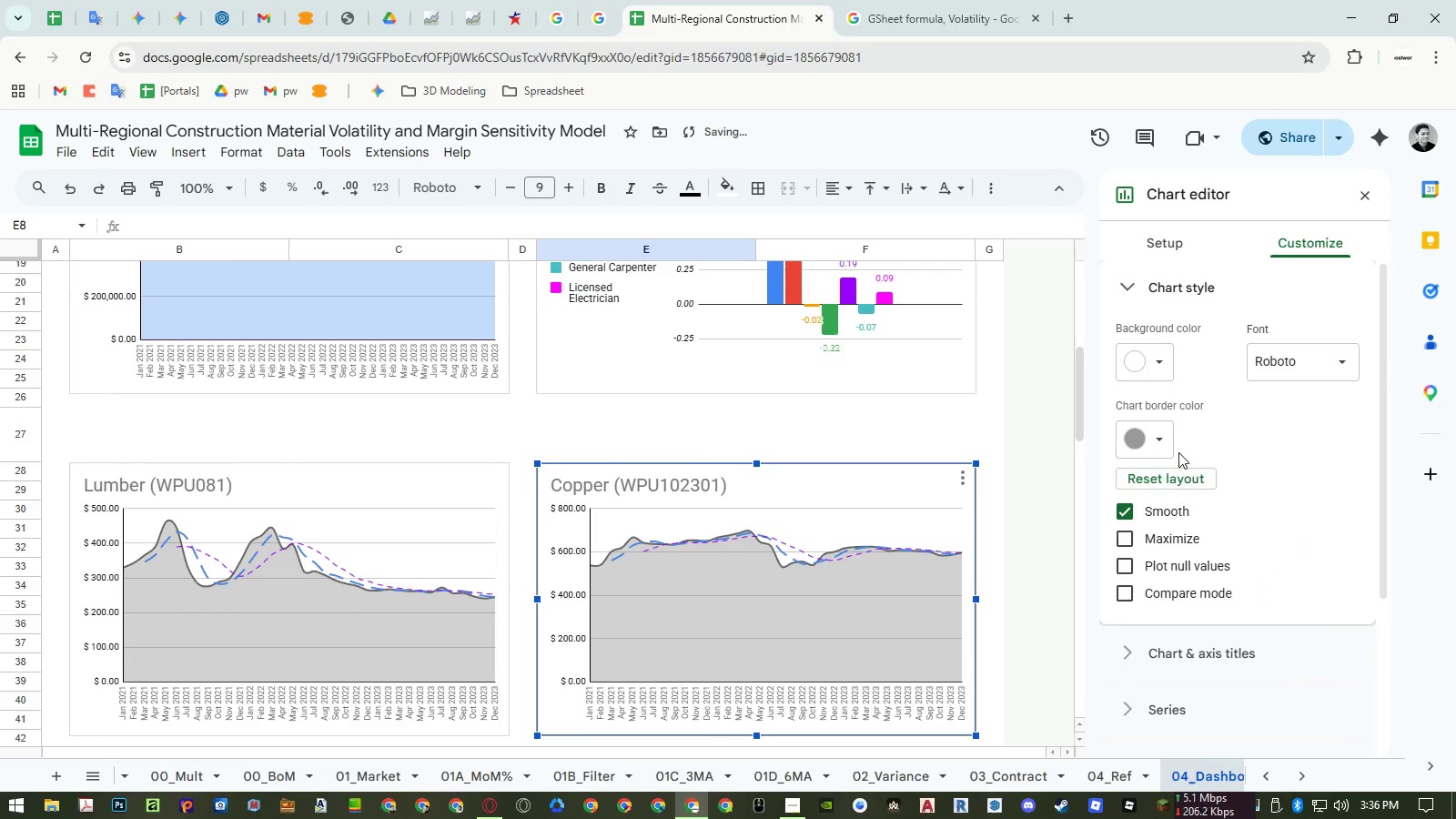 
left_click([1160, 443])
 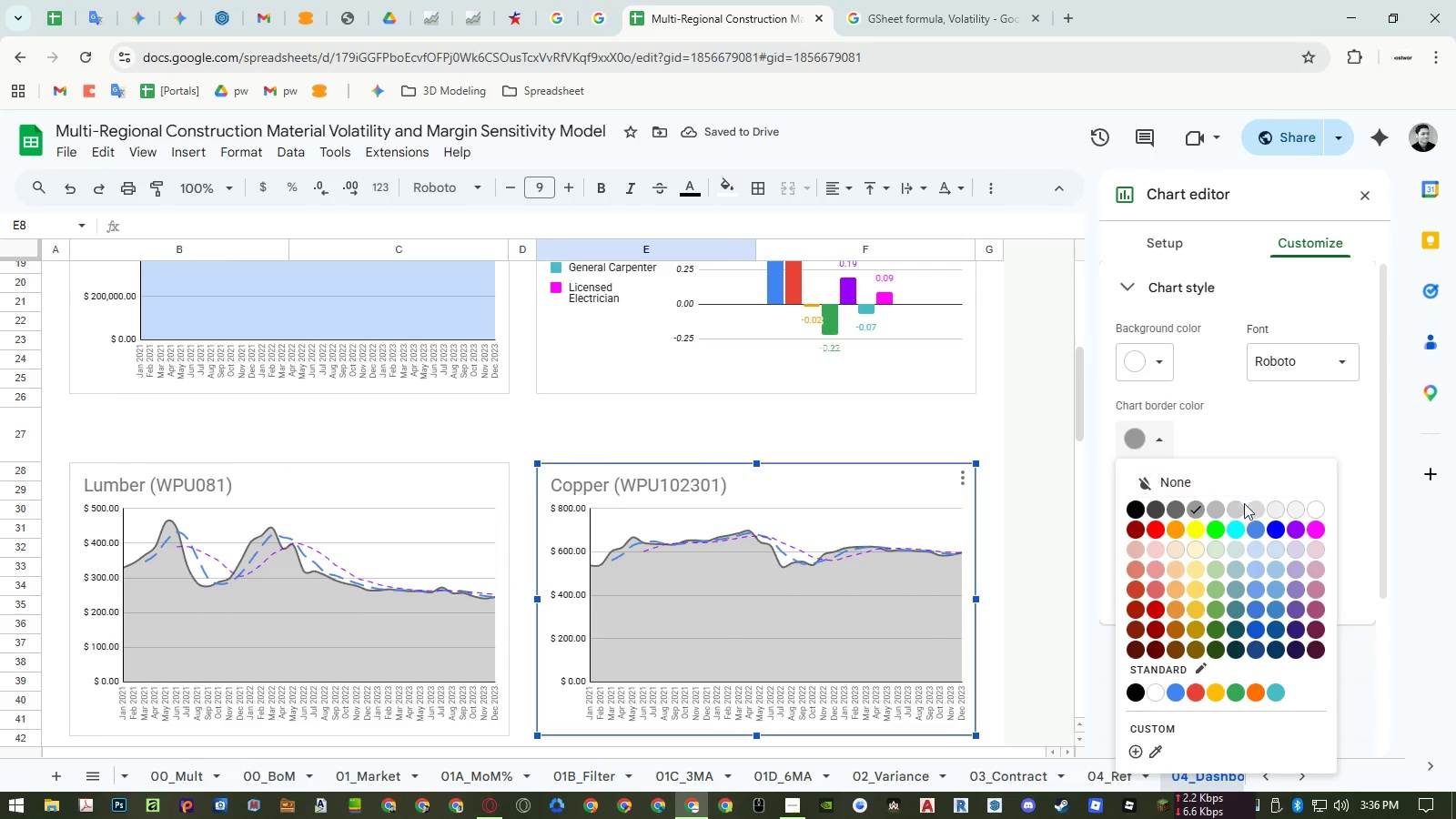 
left_click([1249, 511])
 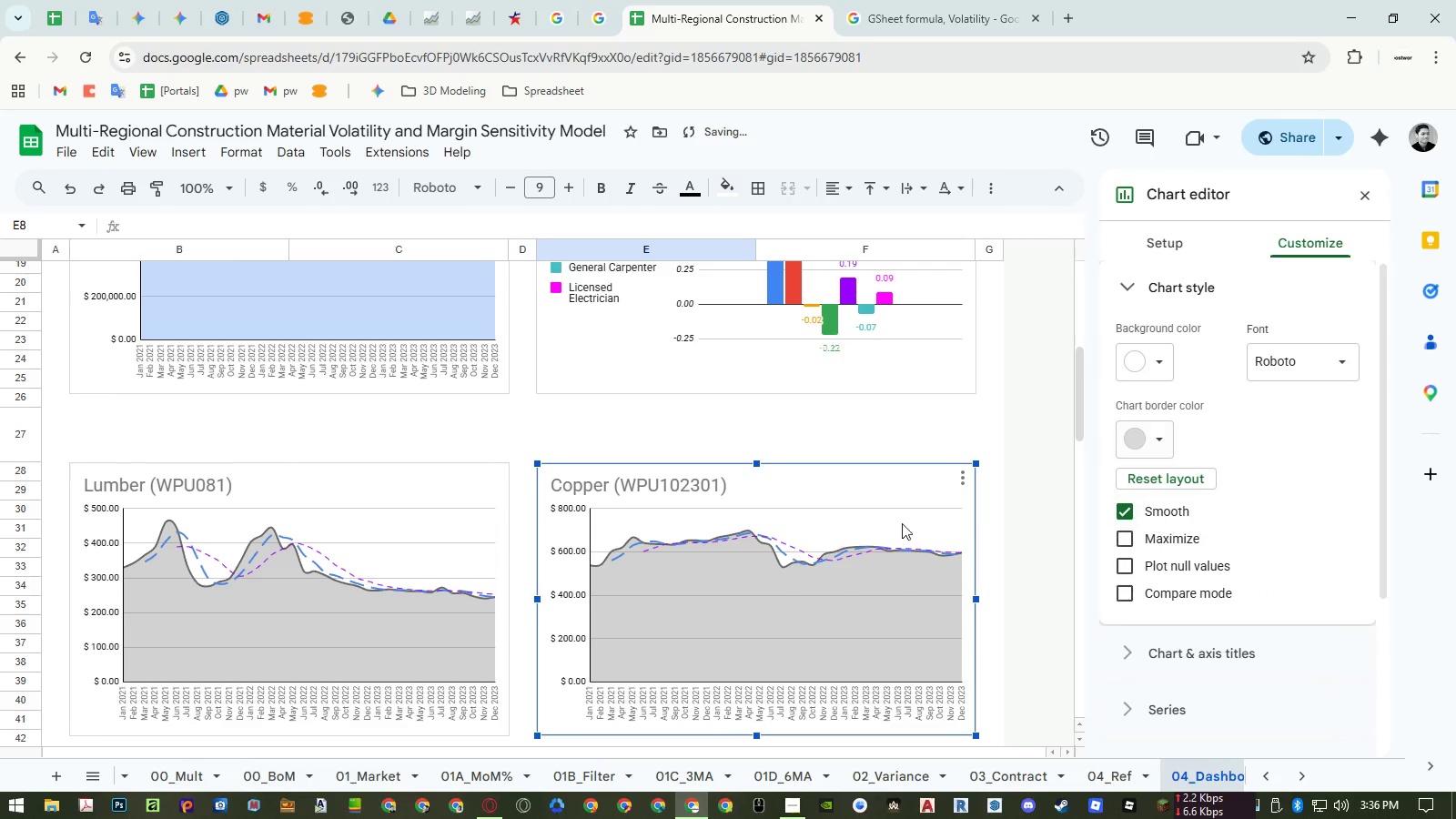 
scroll: coordinate [824, 529], scroll_direction: down, amount: 4.0
 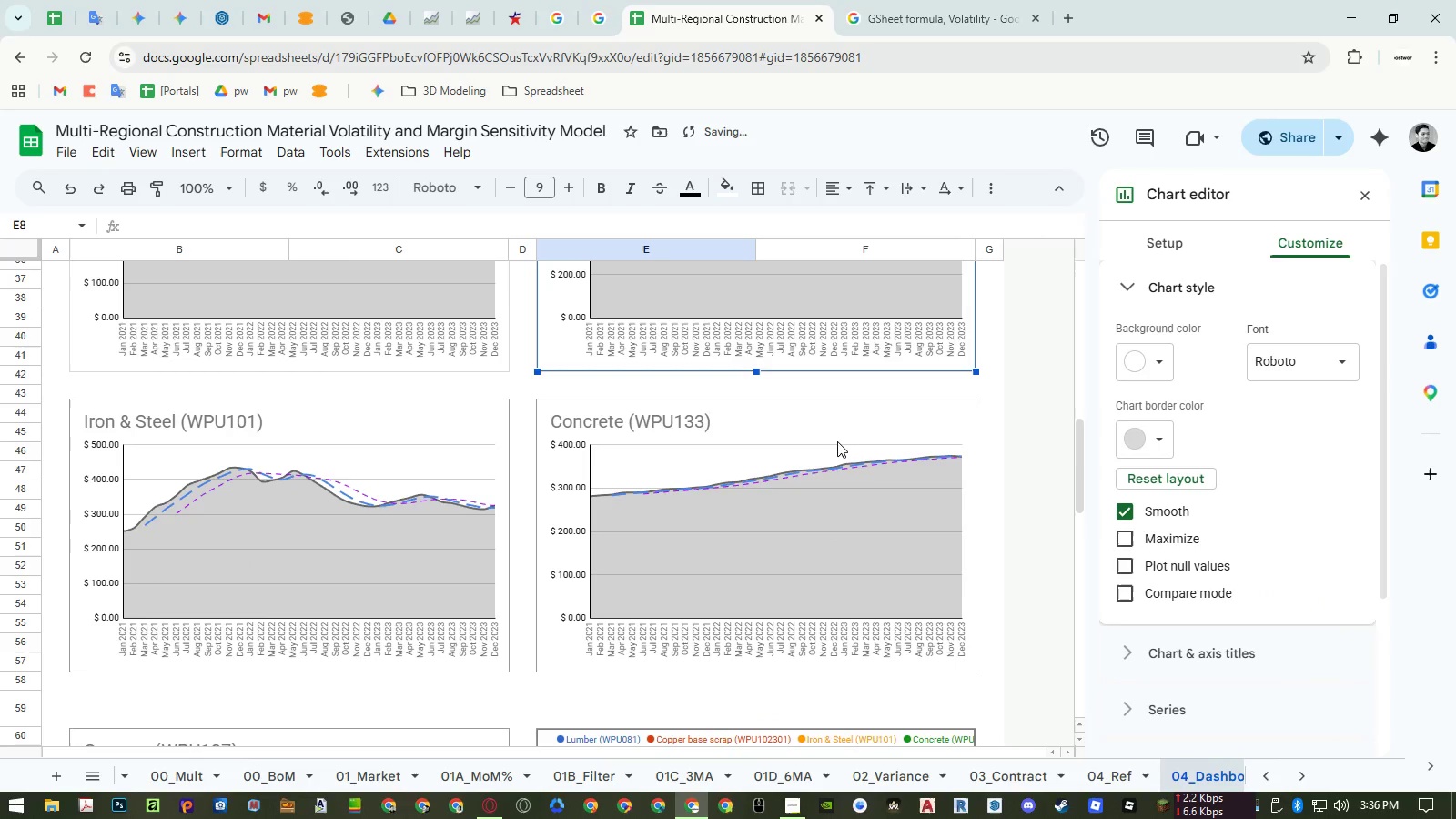 
left_click([837, 433])
 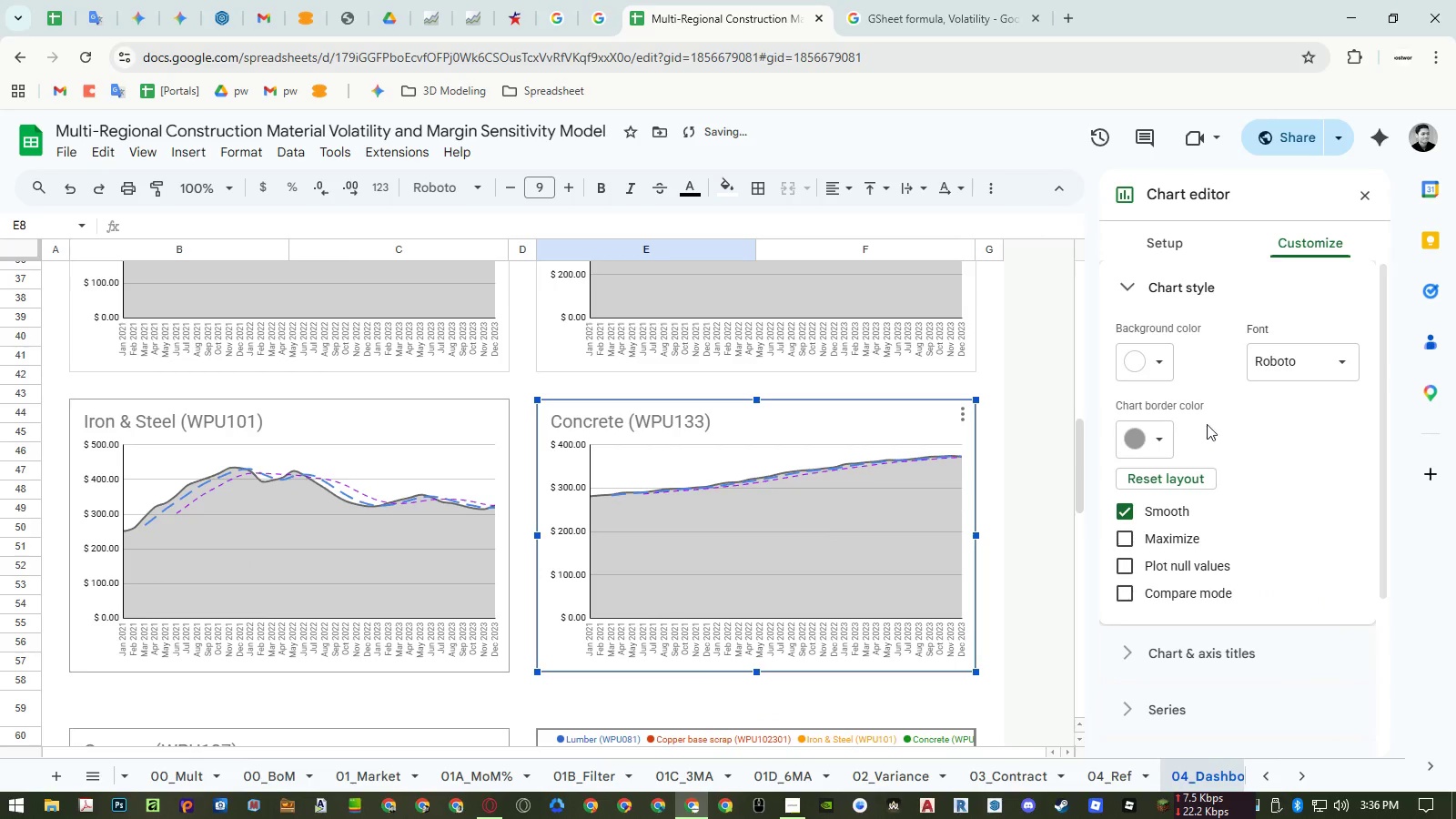 
left_click([1154, 444])
 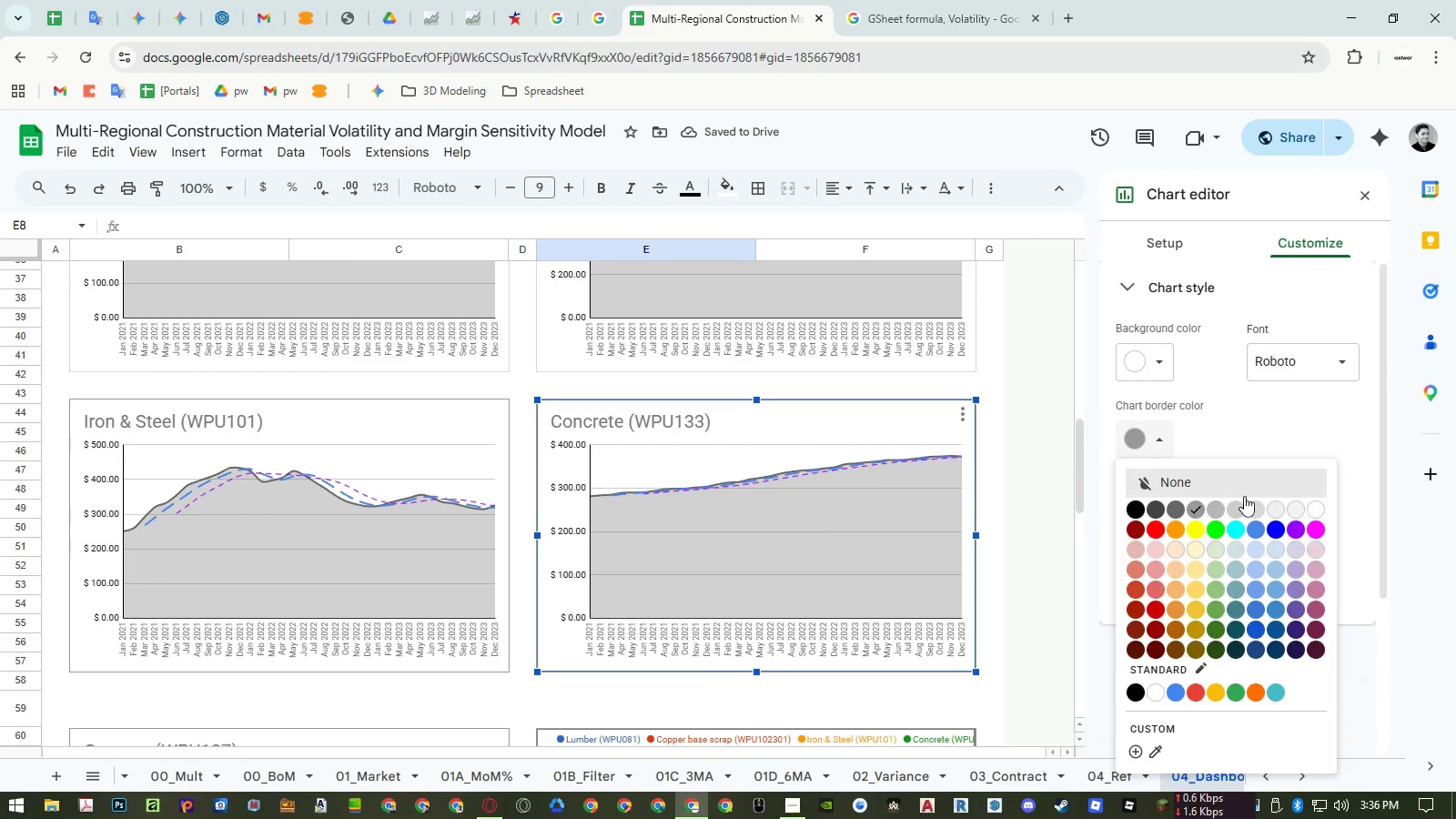 
left_click([1249, 507])
 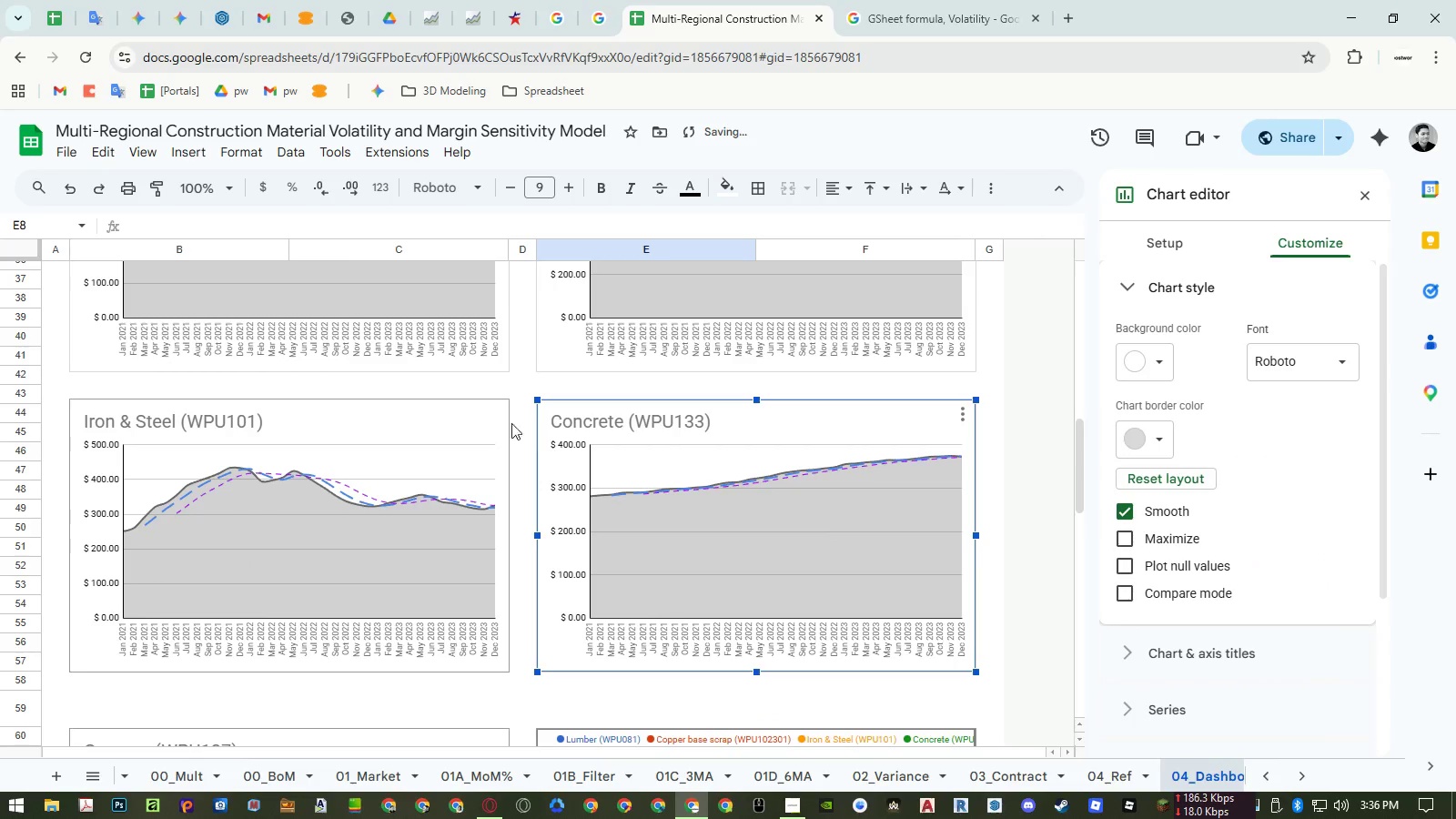 
left_click([484, 416])
 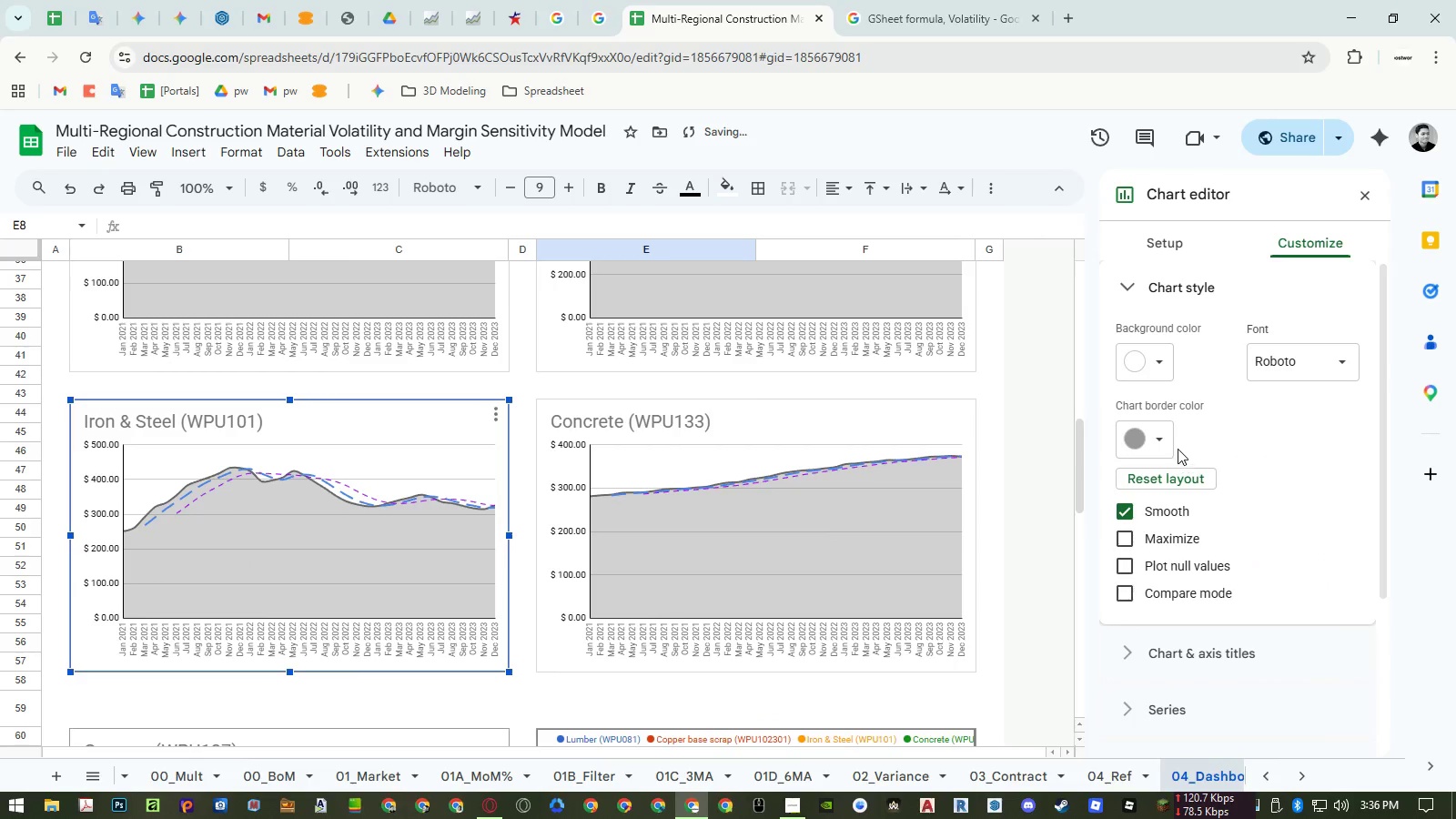 
left_click([1165, 443])
 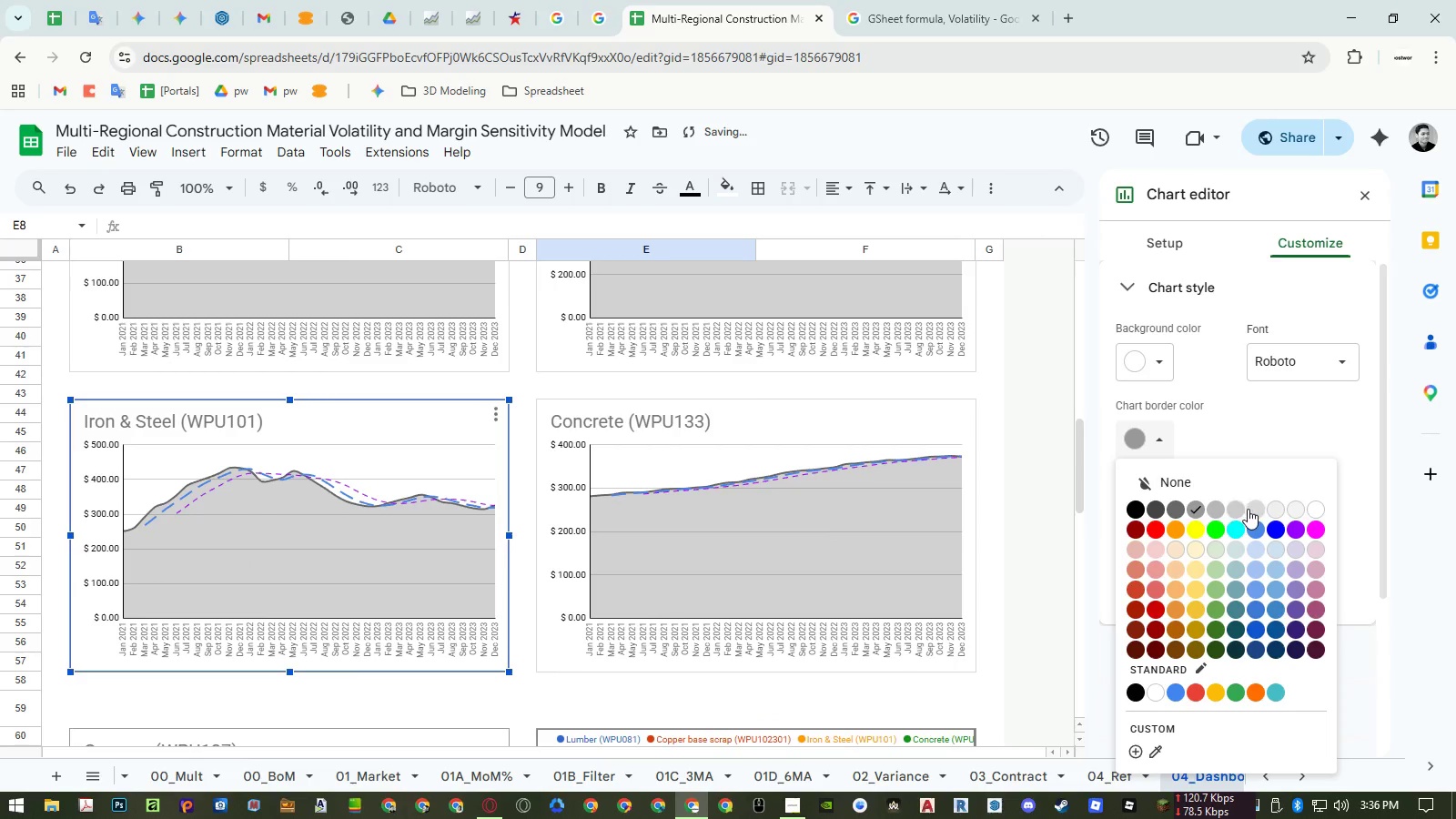 
left_click([1248, 509])
 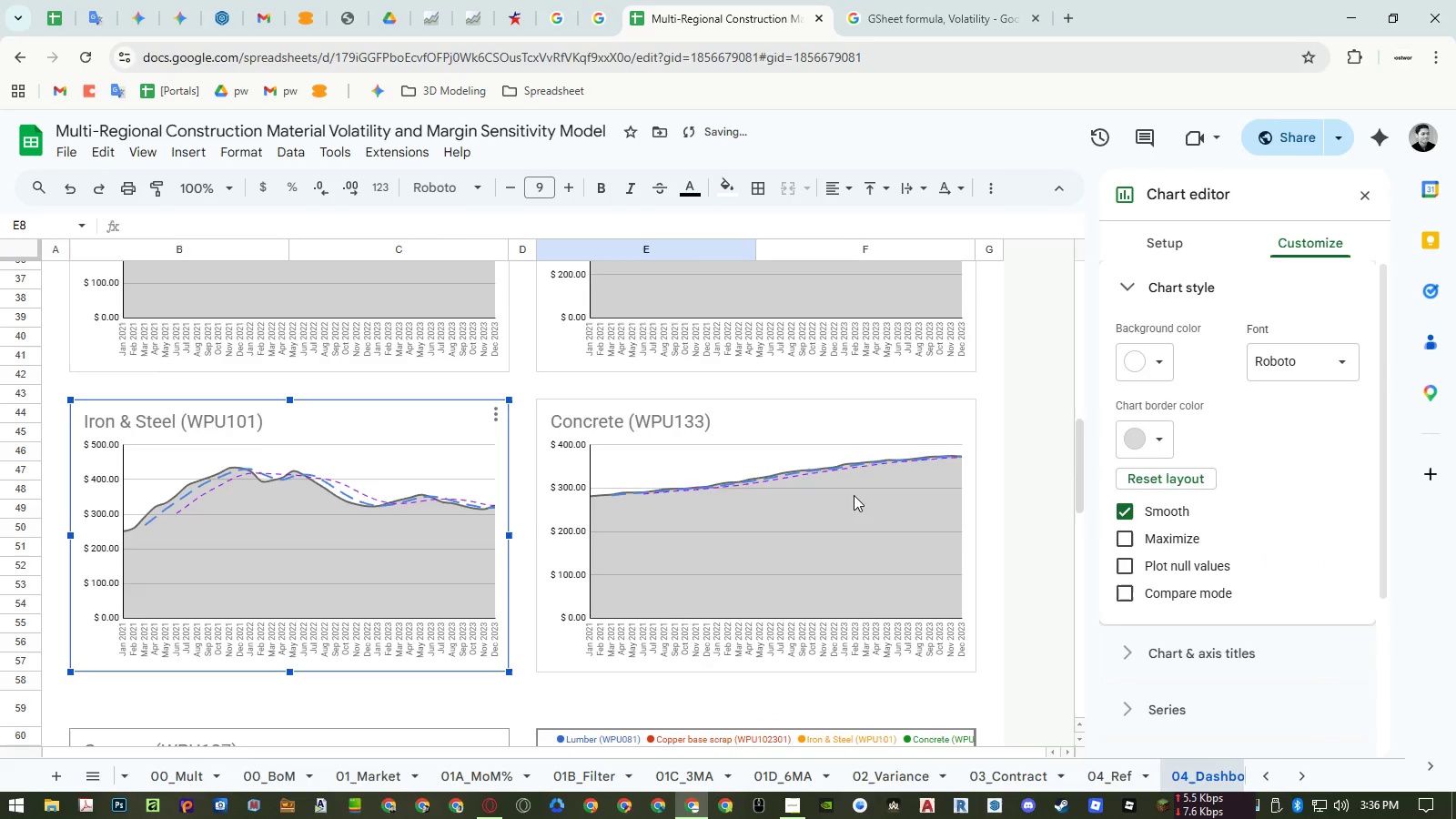 
scroll: coordinate [797, 489], scroll_direction: down, amount: 3.0
 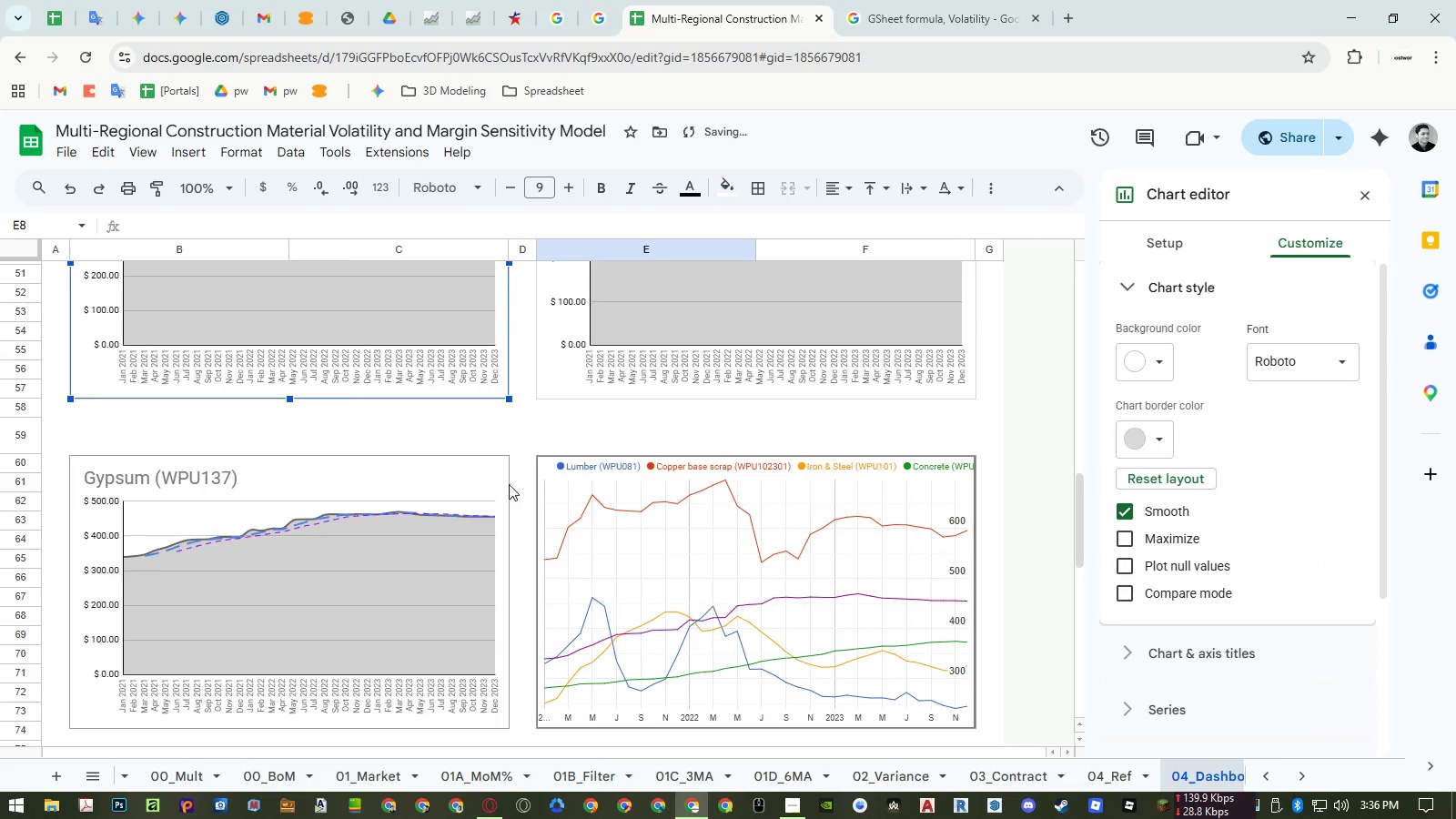 
left_click([500, 482])
 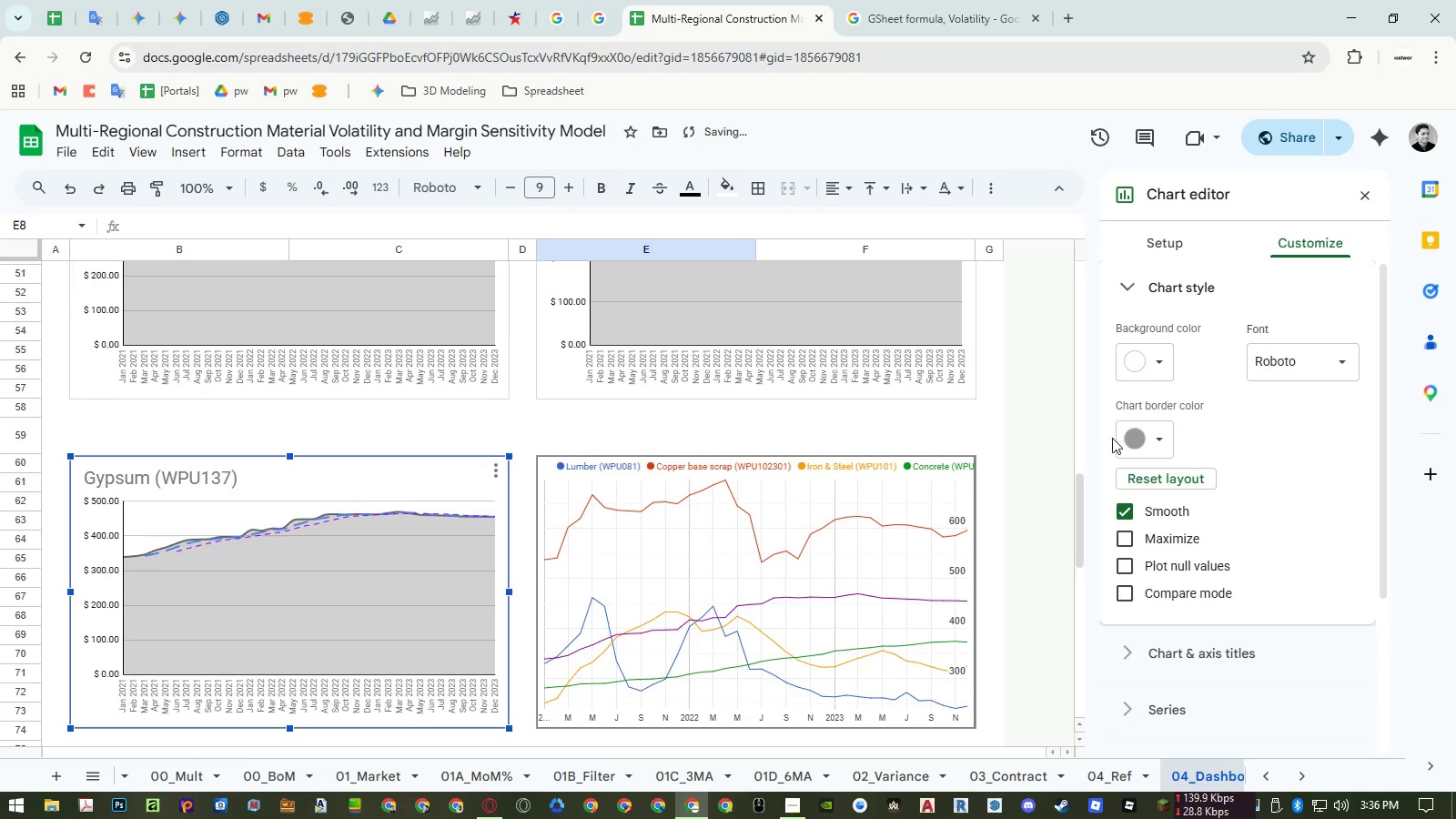 
left_click([1124, 439])
 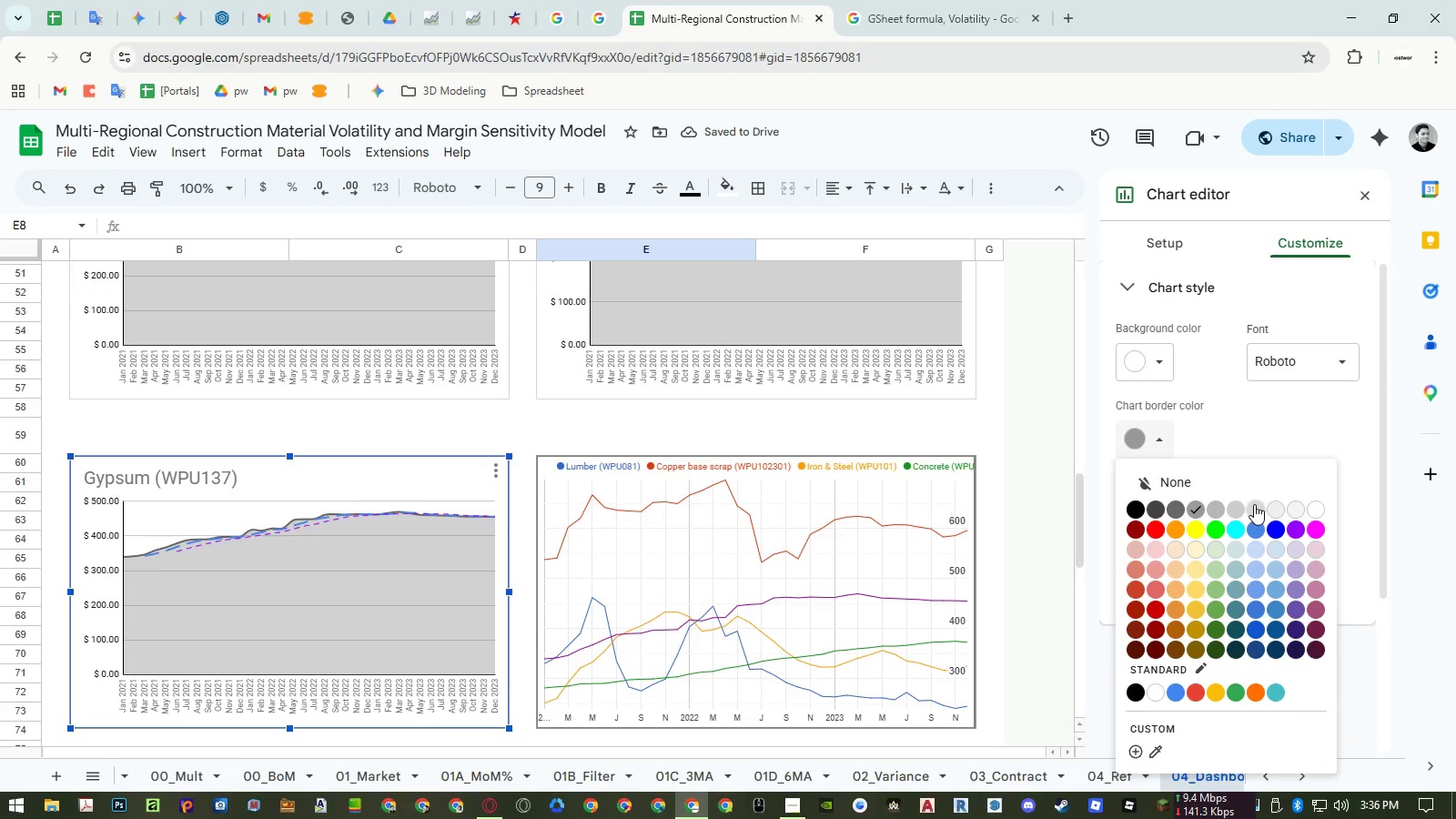 
left_click([1257, 505])
 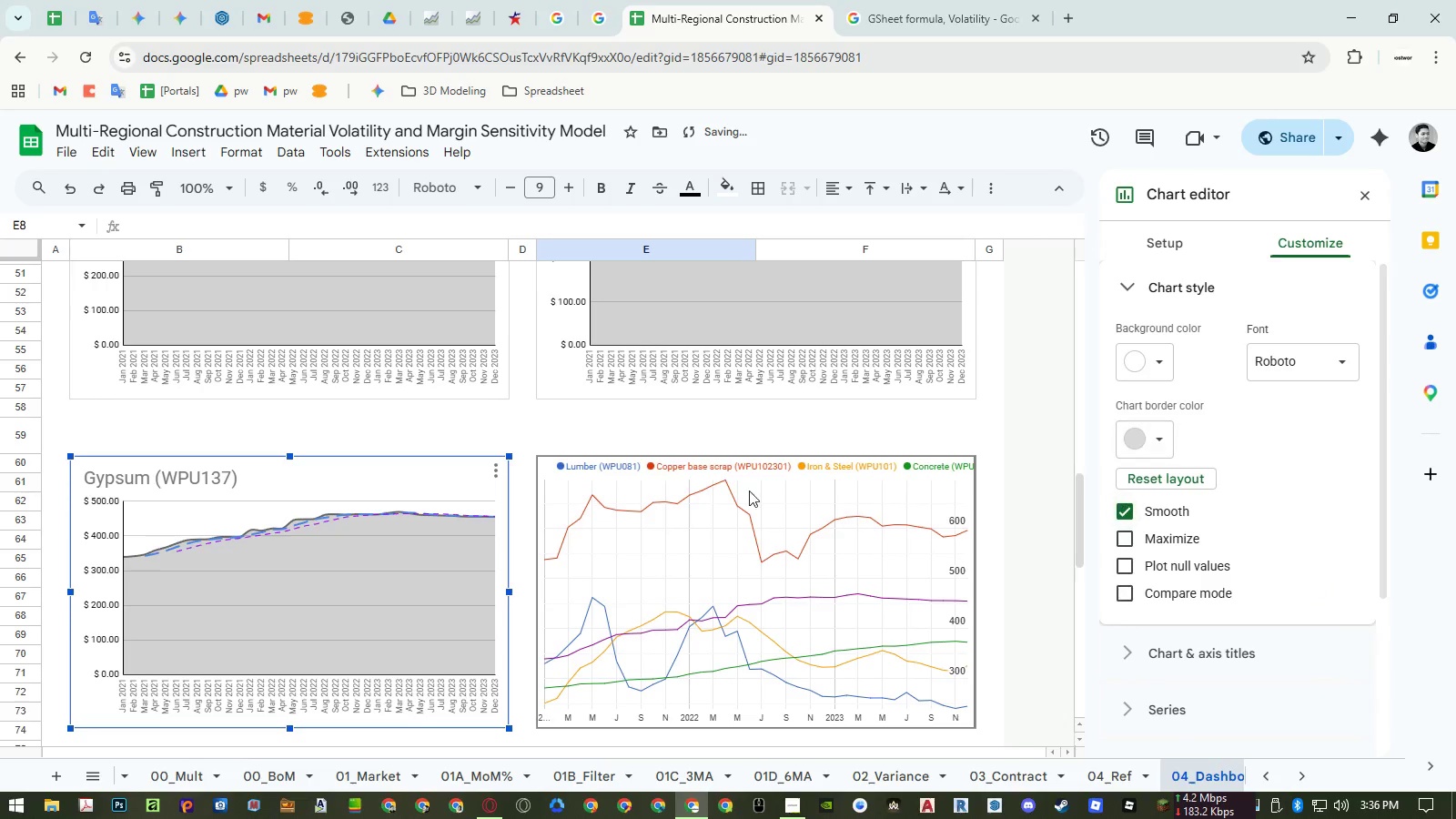 
scroll: coordinate [718, 492], scroll_direction: down, amount: 3.0
 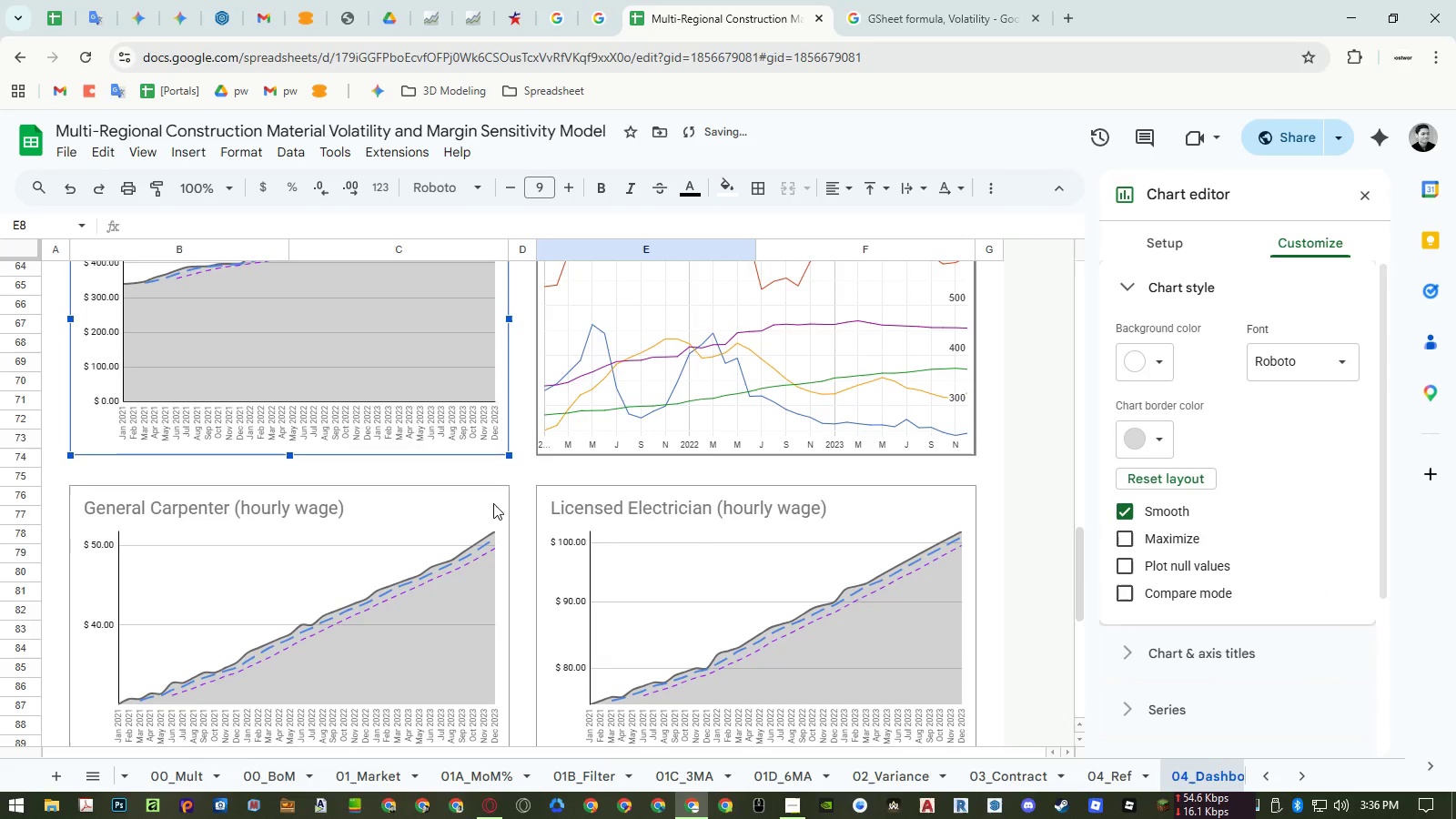 
left_click([481, 500])
 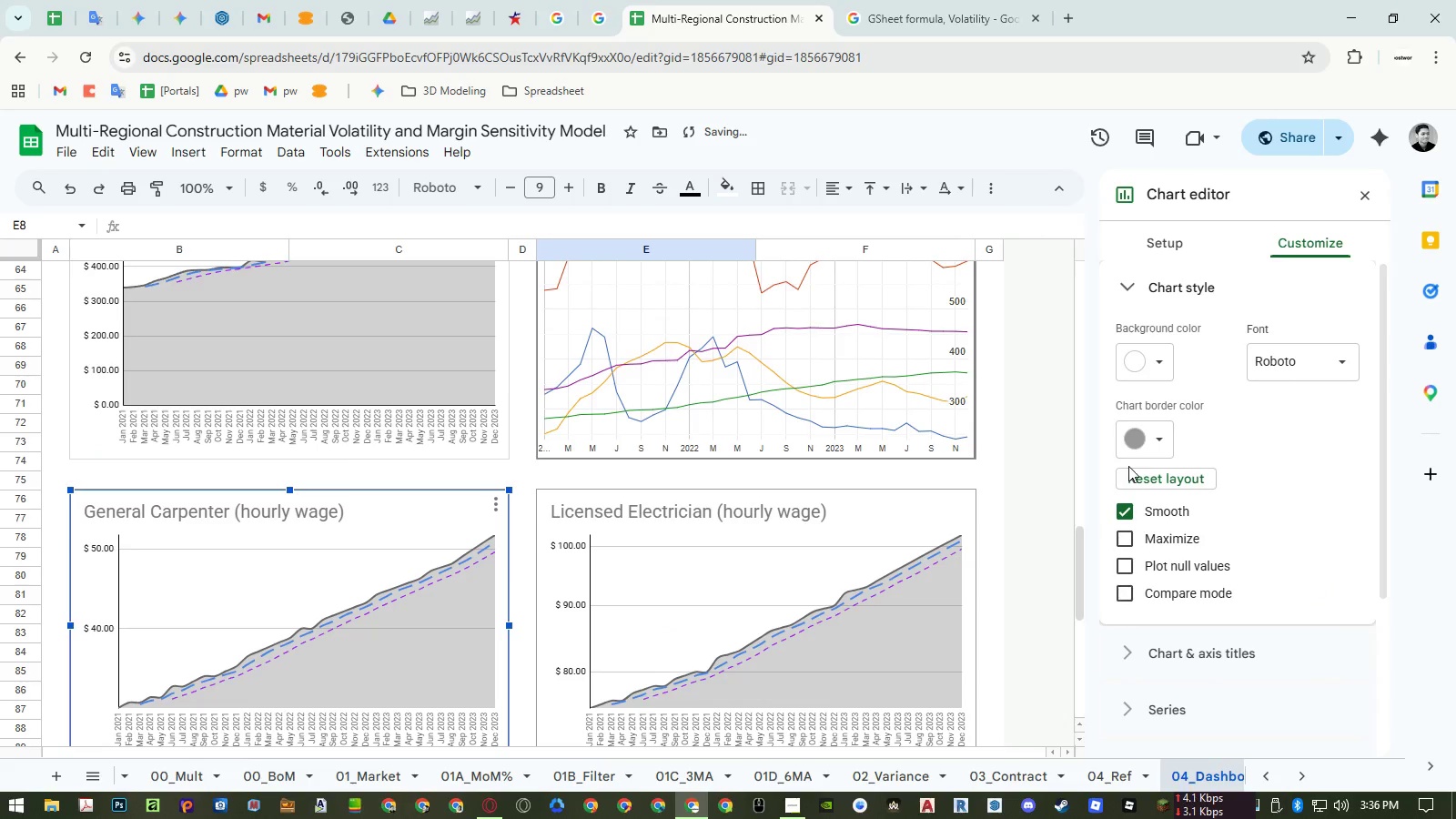 
left_click([1148, 441])
 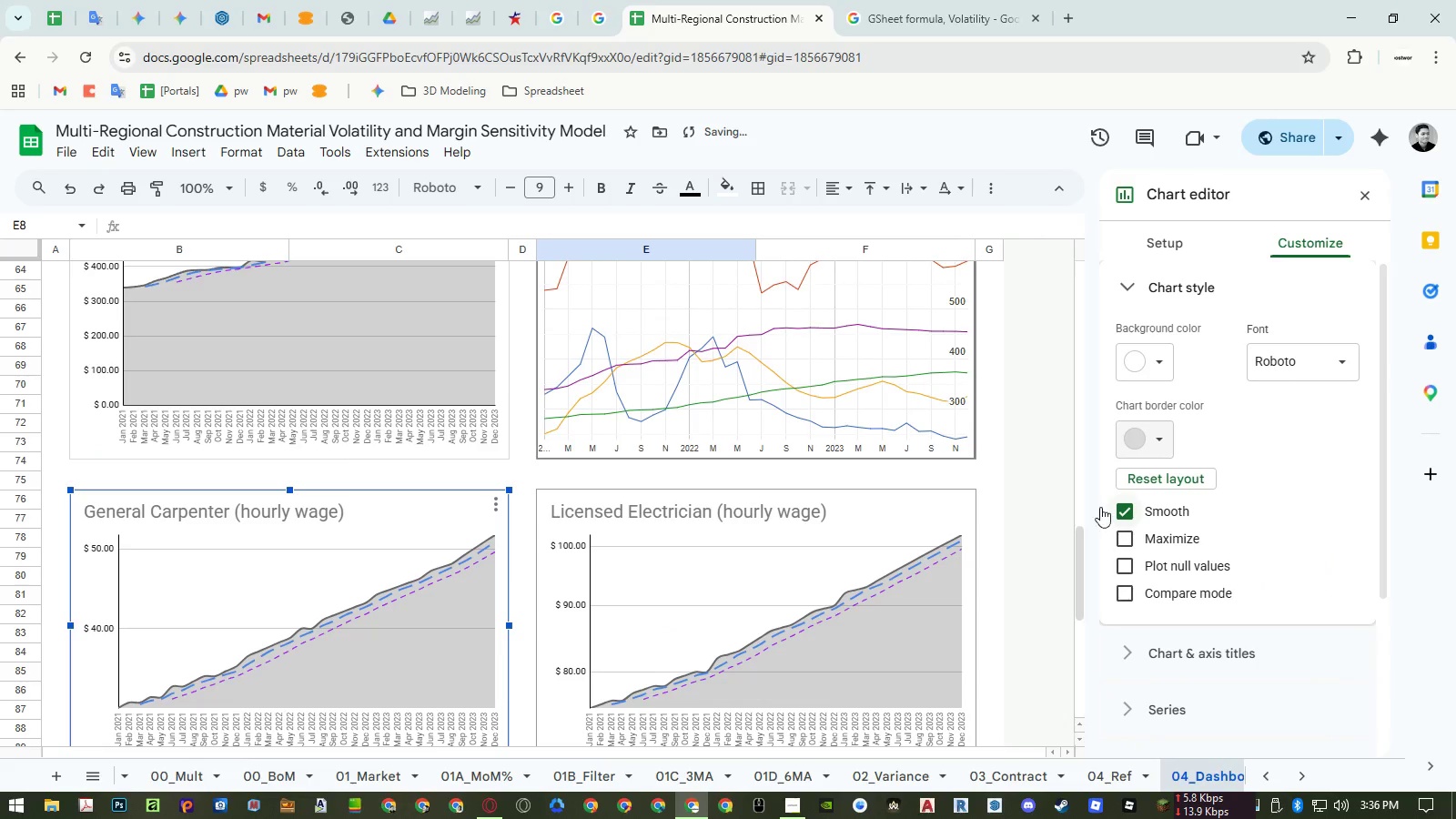 
double_click([861, 505])
 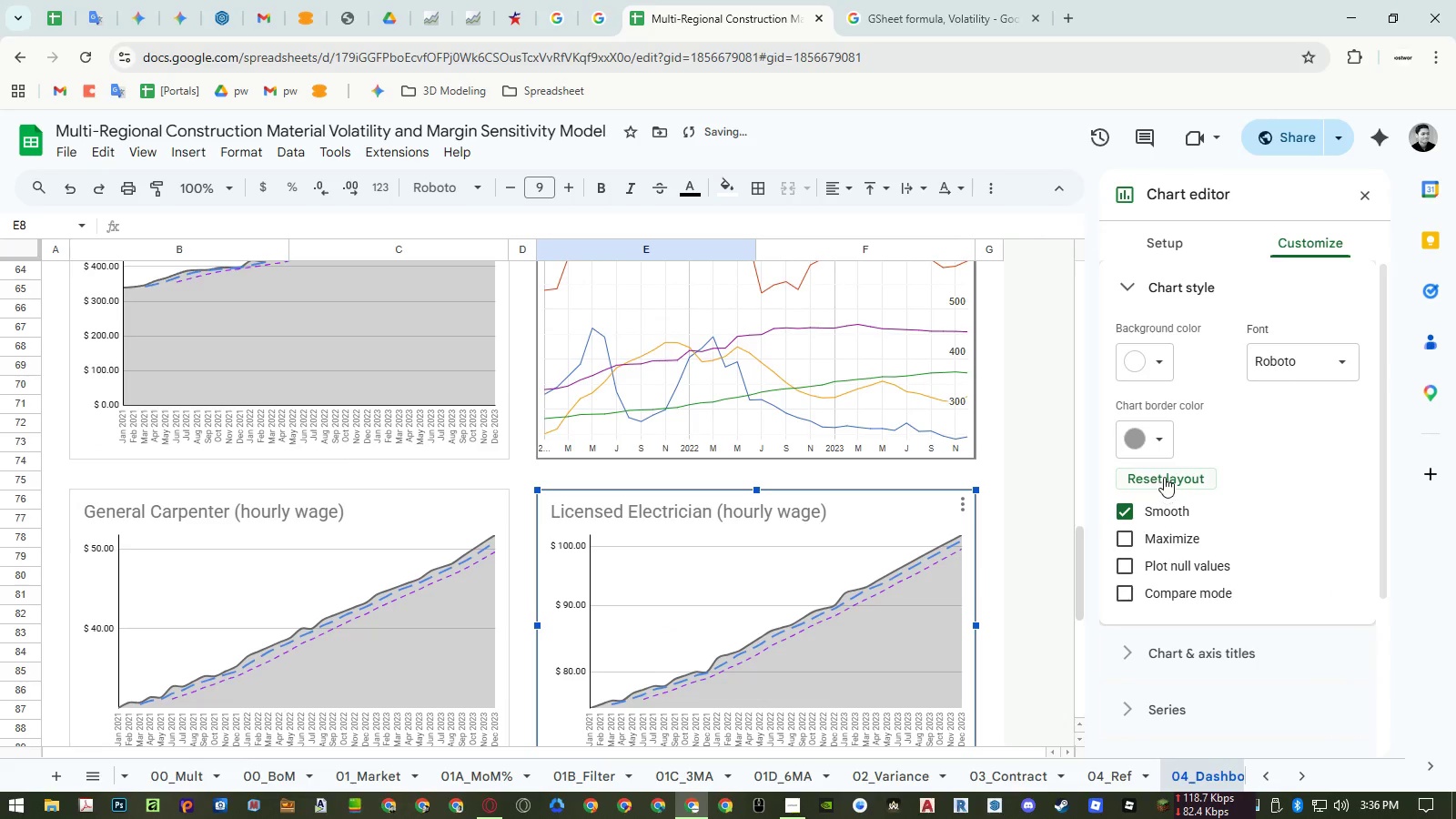 
left_click([1155, 452])
 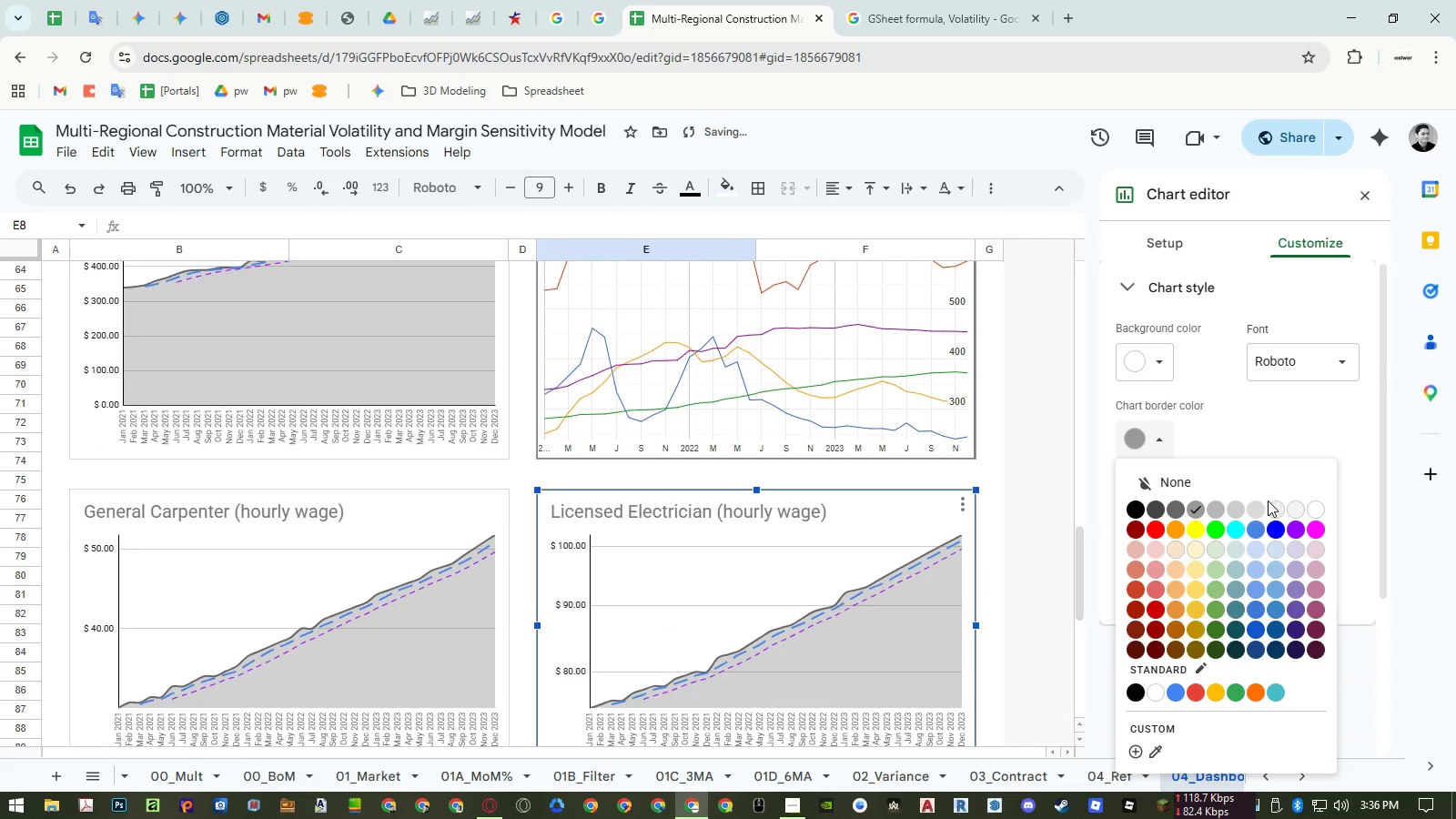 
left_click([1250, 506])
 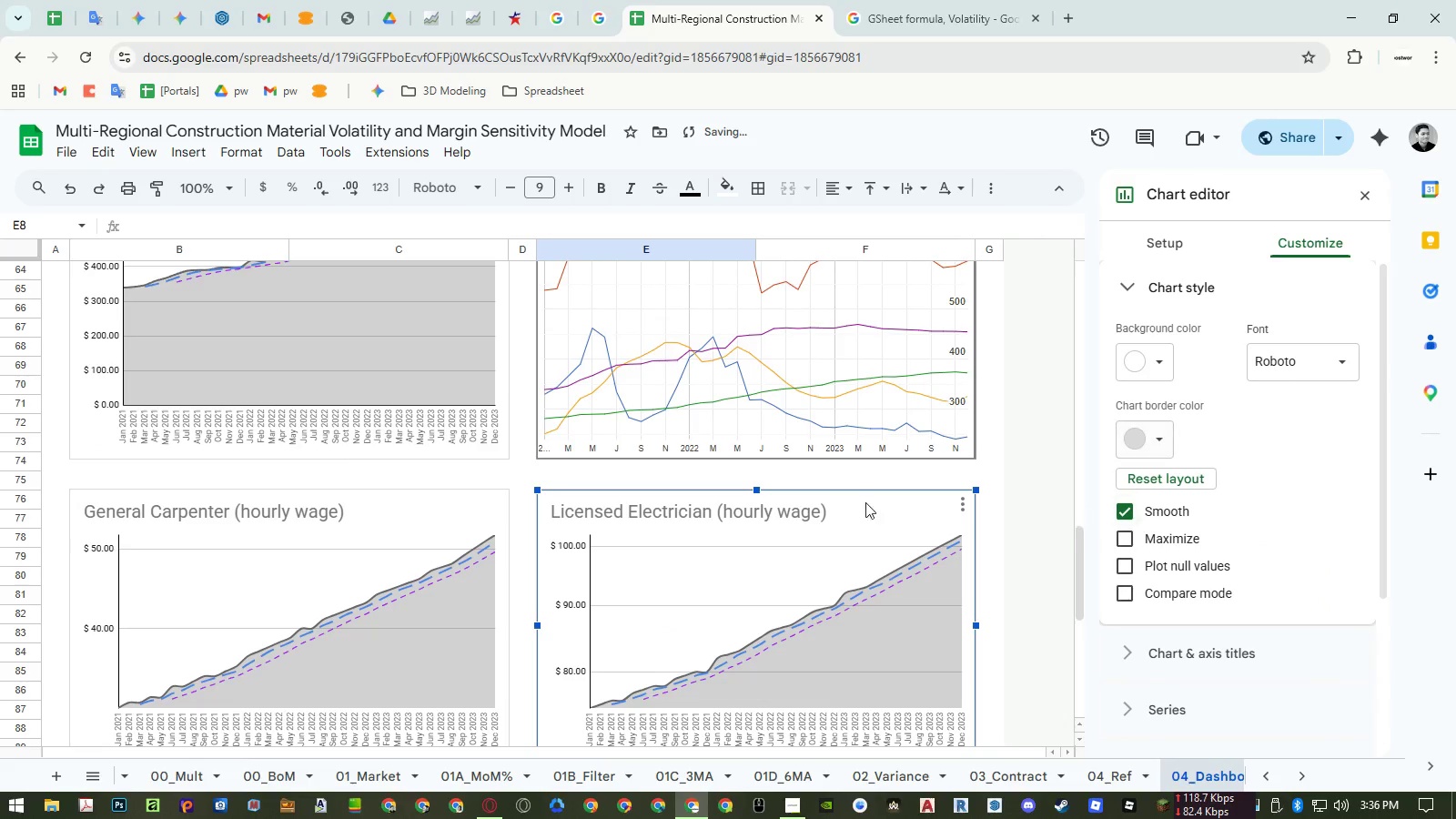 
scroll: coordinate [738, 504], scroll_direction: down, amount: 4.0
 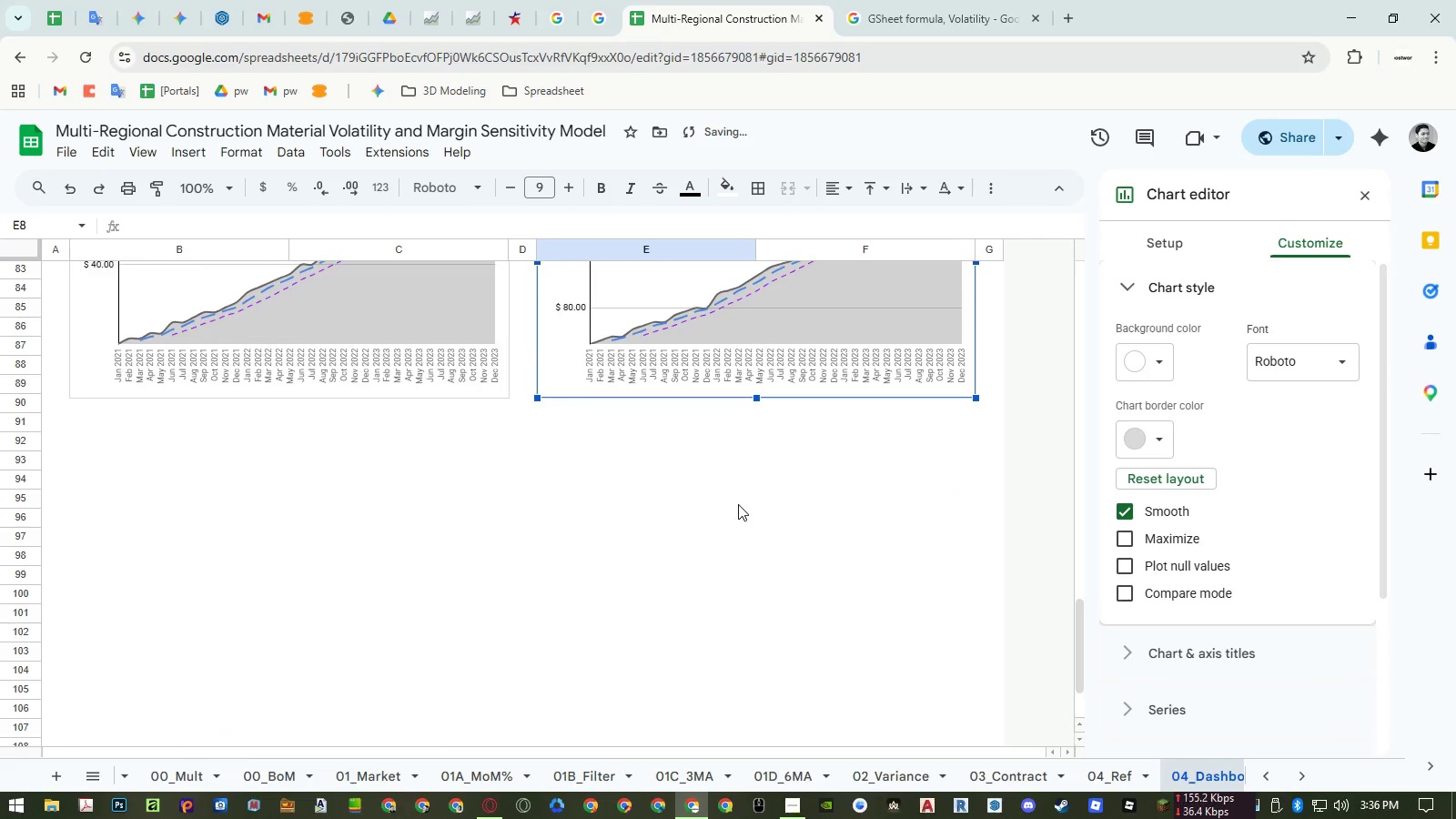 
scroll: coordinate [740, 501], scroll_direction: up, amount: 5.0
 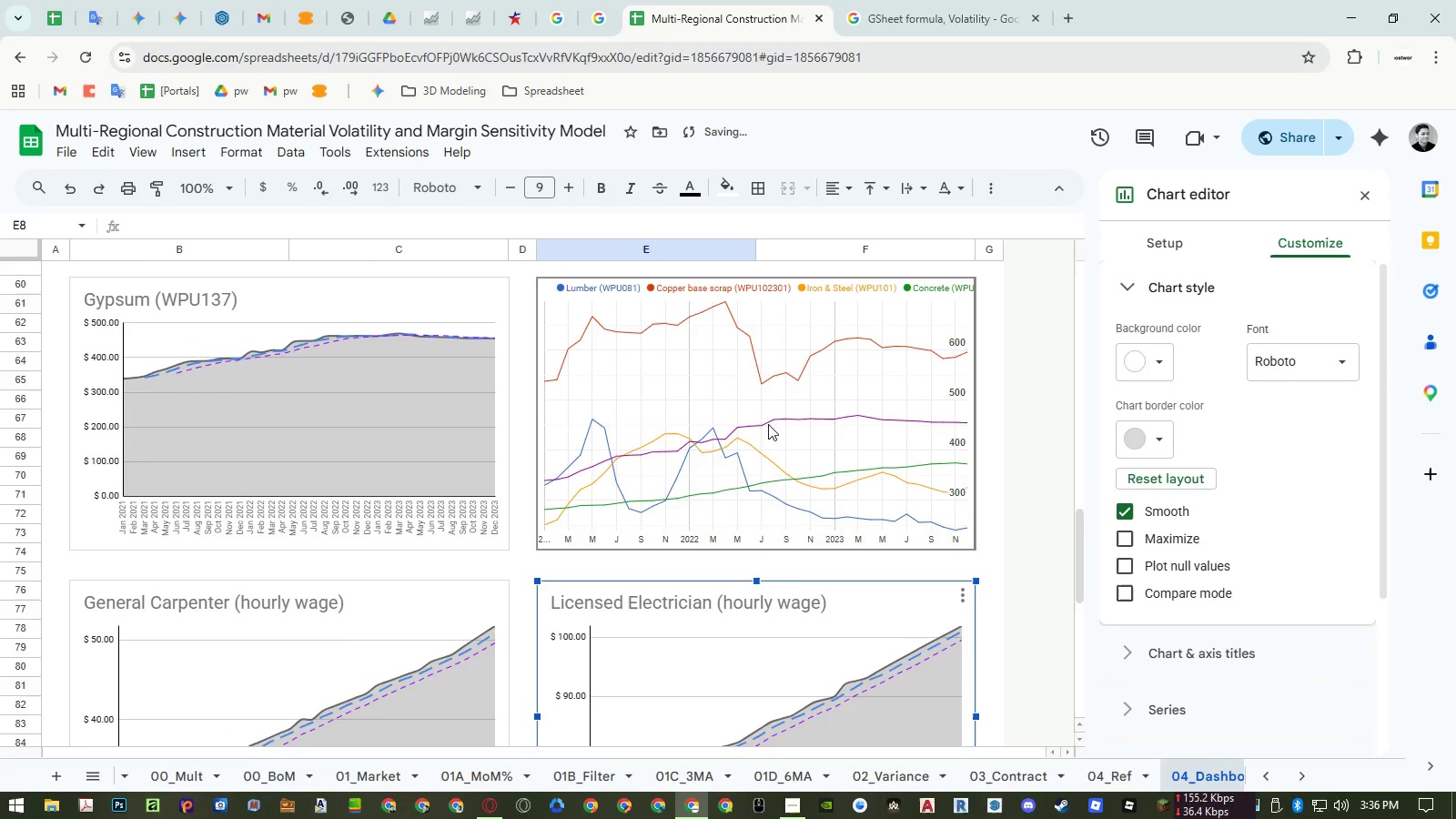 
left_click([772, 416])
 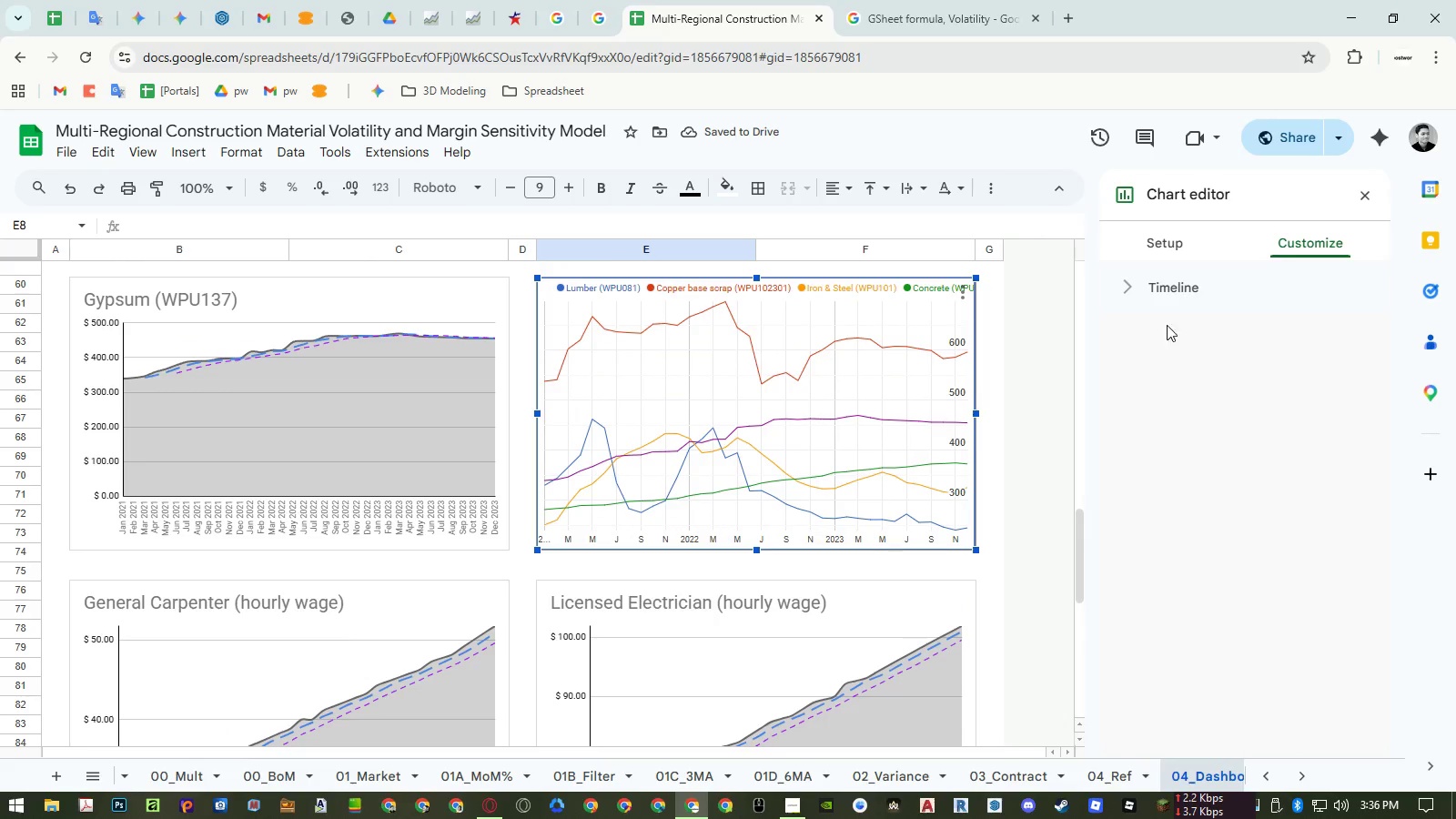 
left_click([1175, 295])
 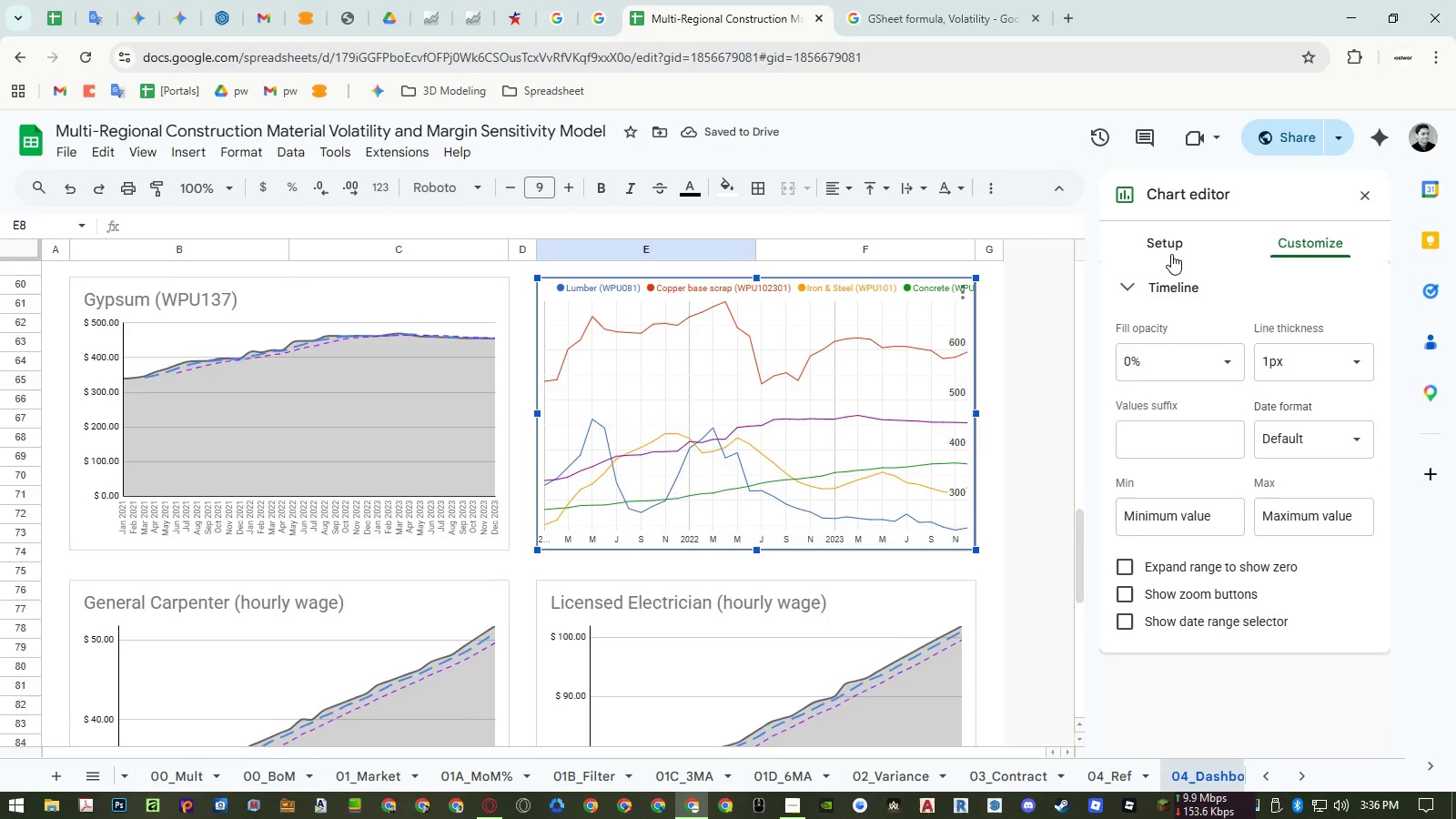 
left_click([1171, 252])
 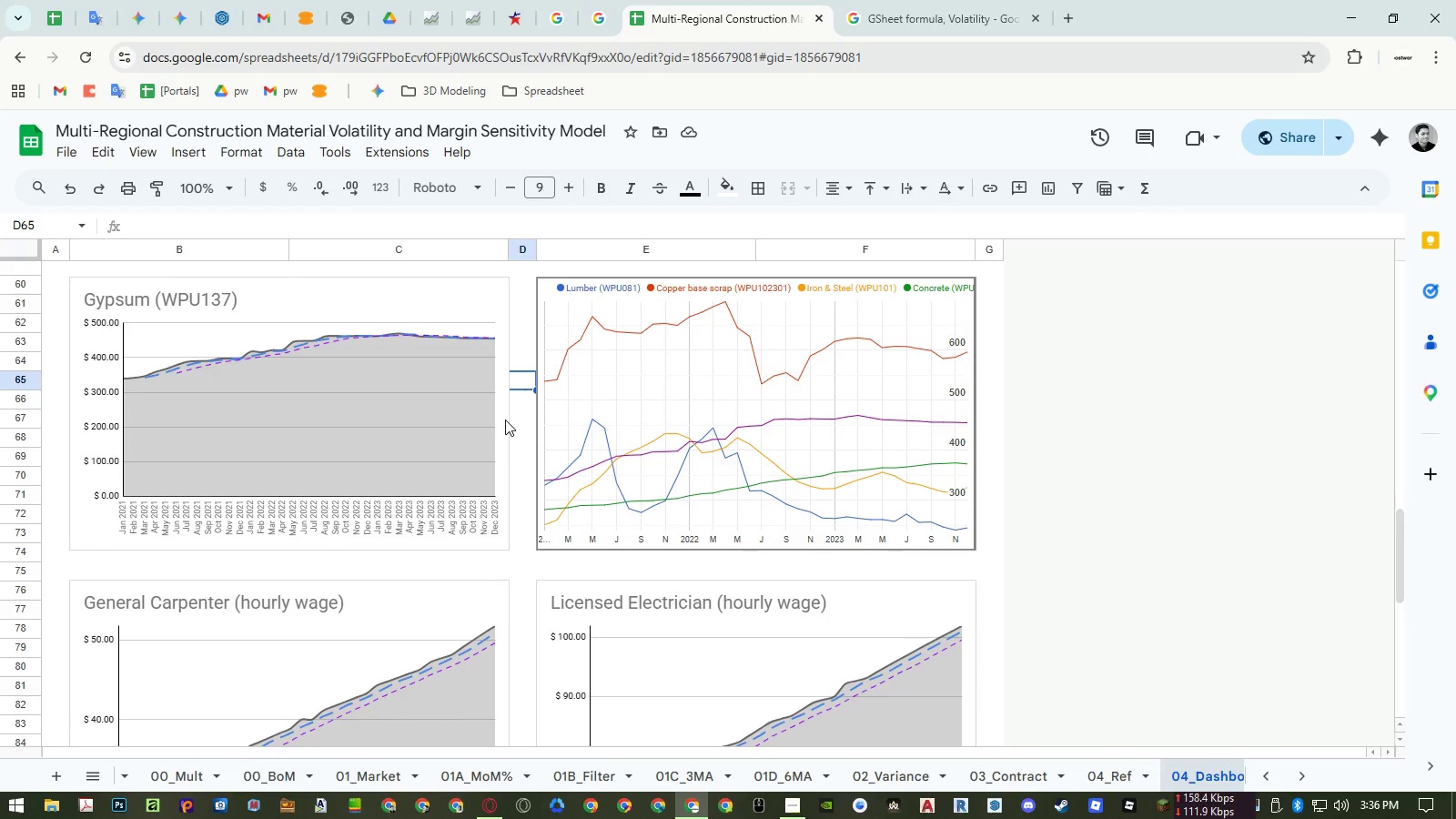 
key(Control+ControlRight)
 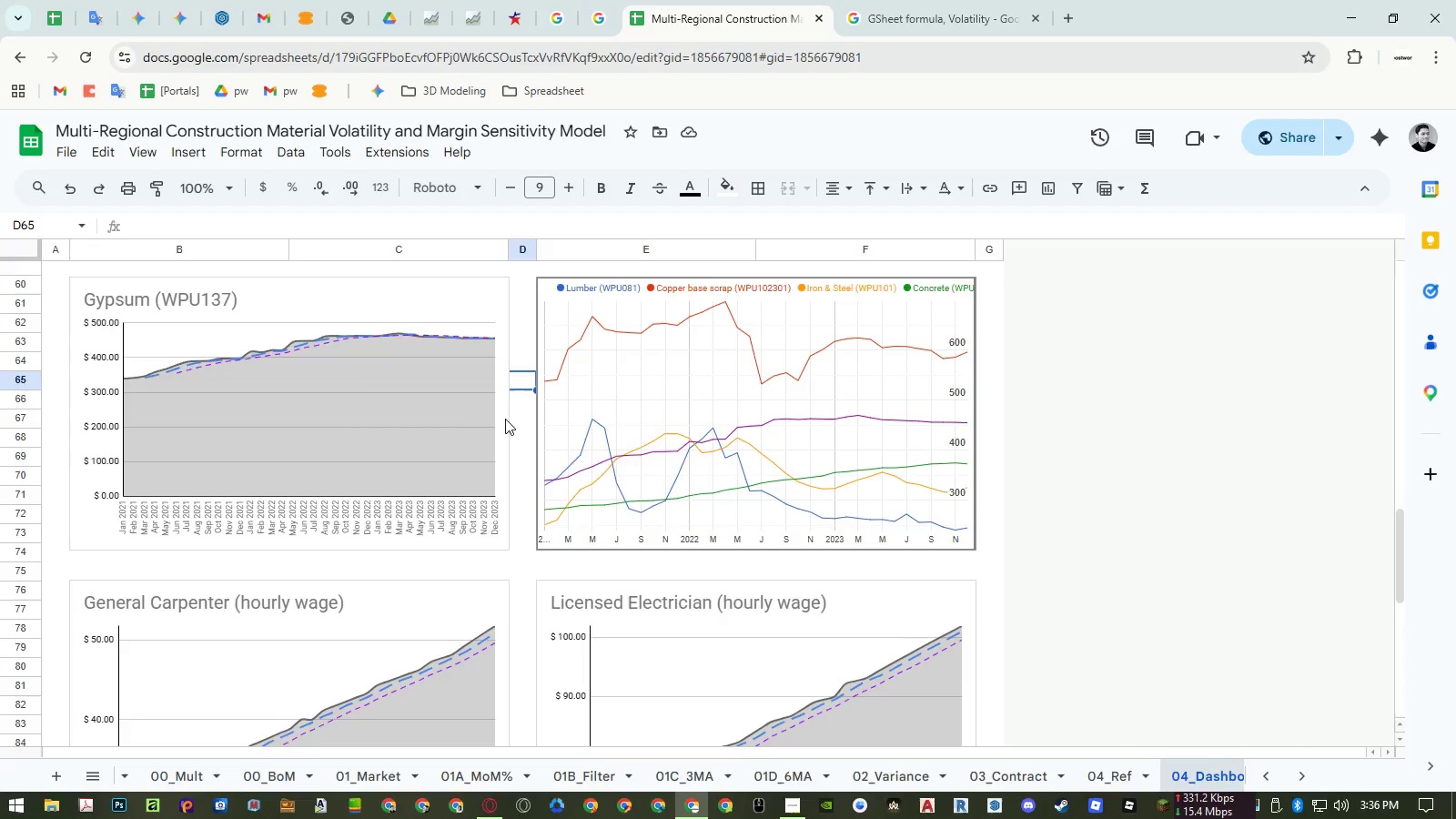 
key(Control+P)
 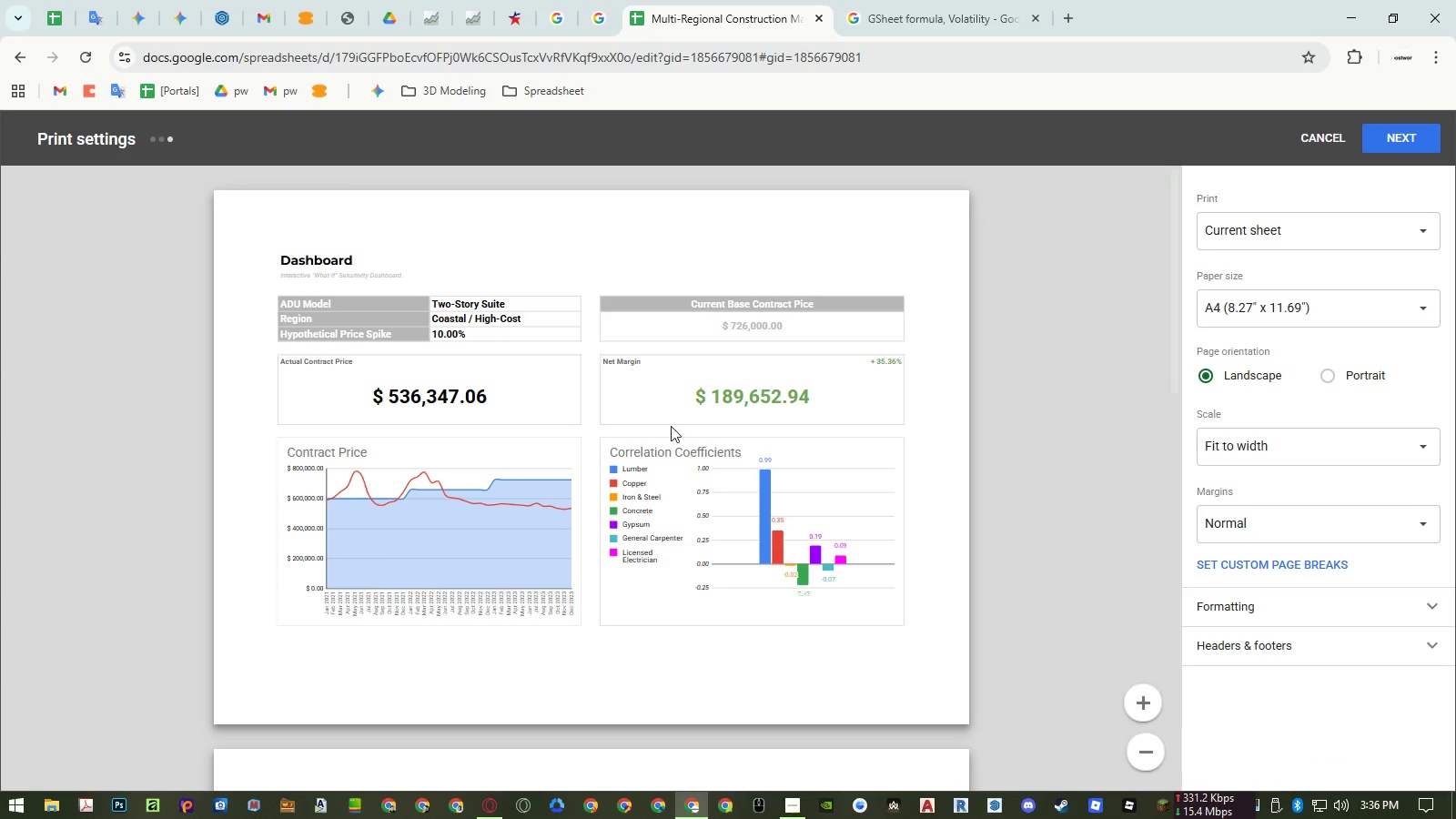 
scroll: coordinate [702, 435], scroll_direction: down, amount: 6.0
 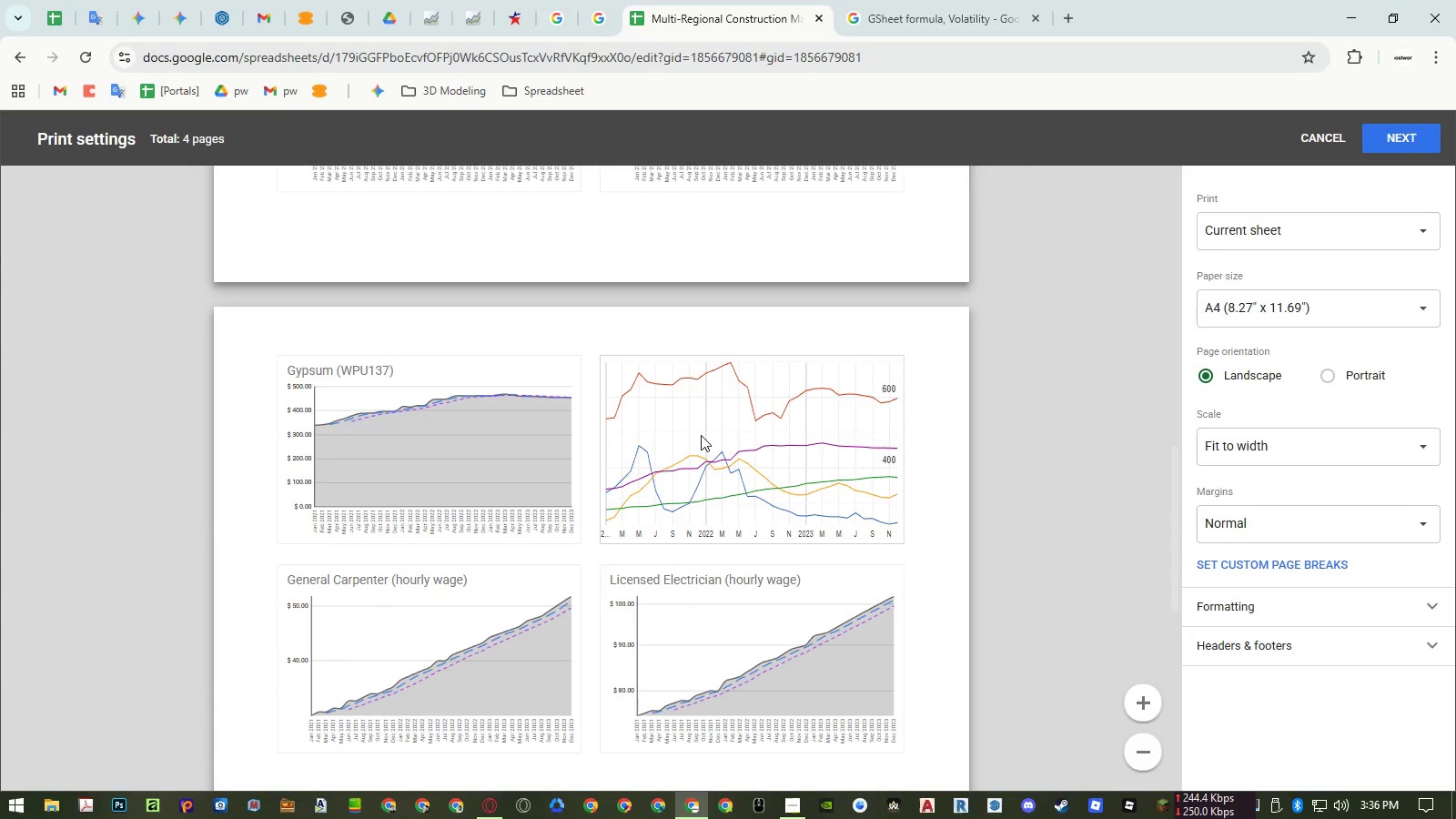 
key(Escape)
 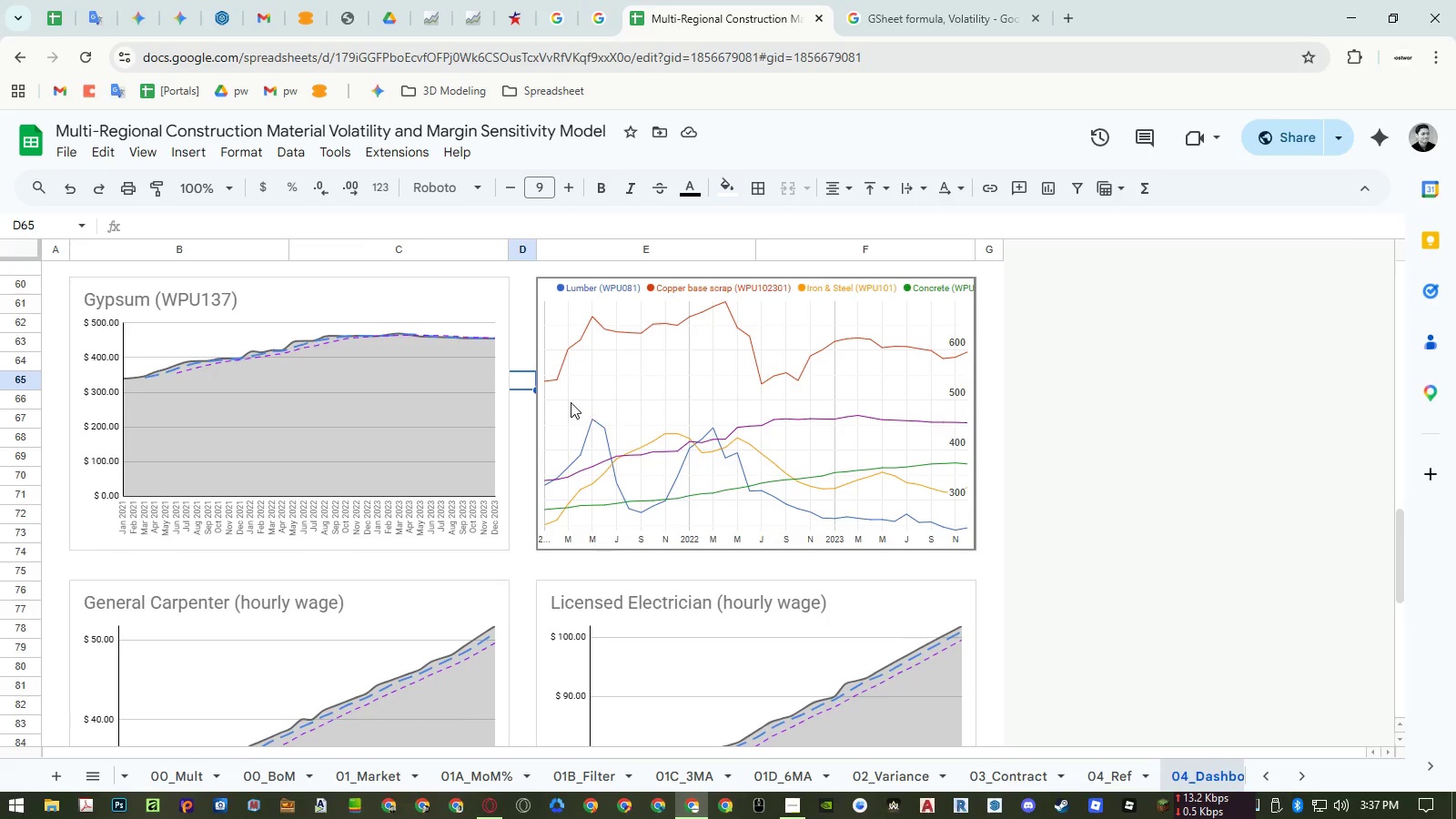 
double_click([571, 402])
 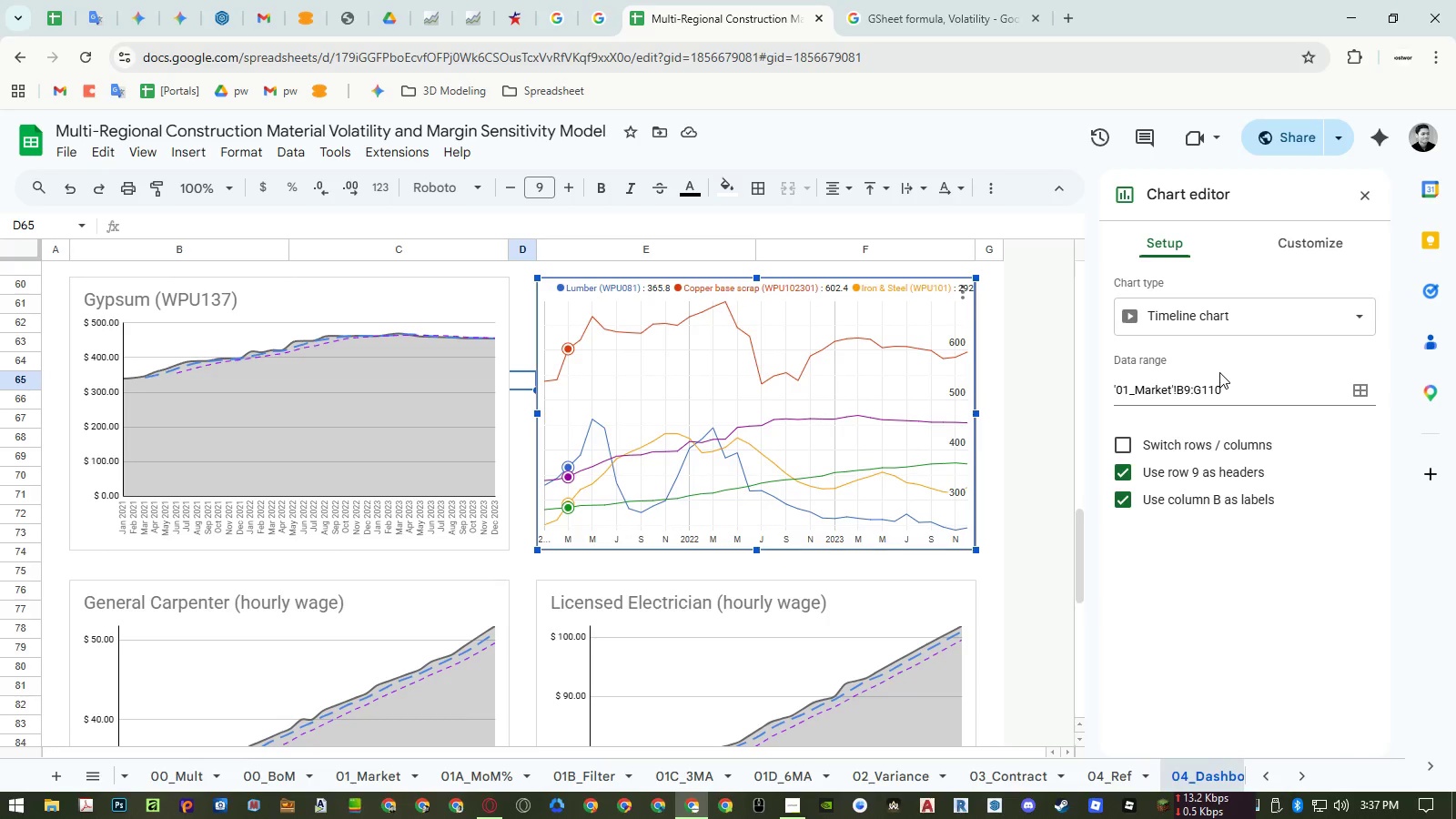 
left_click([1289, 248])
 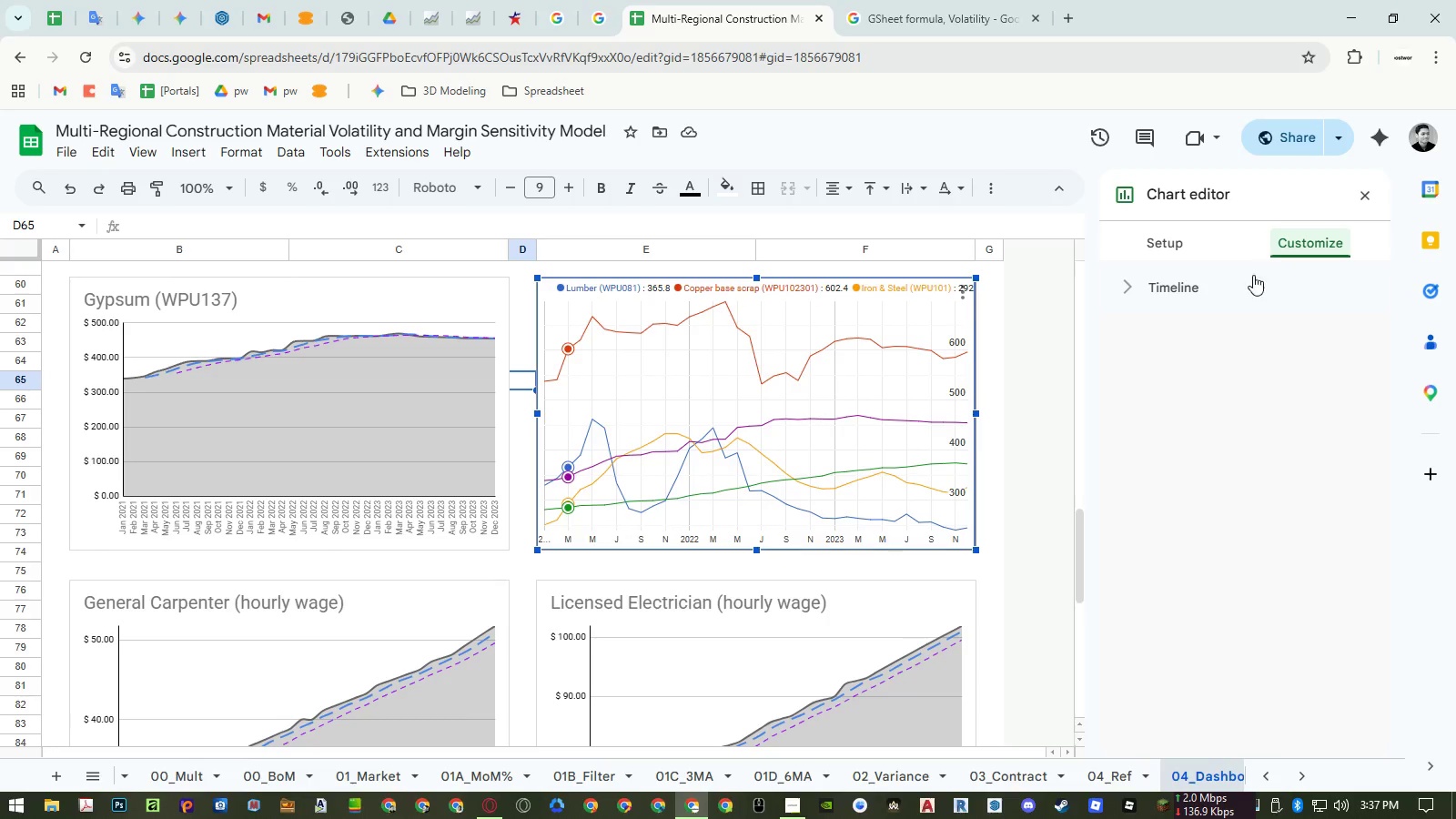 
left_click([1199, 287])
 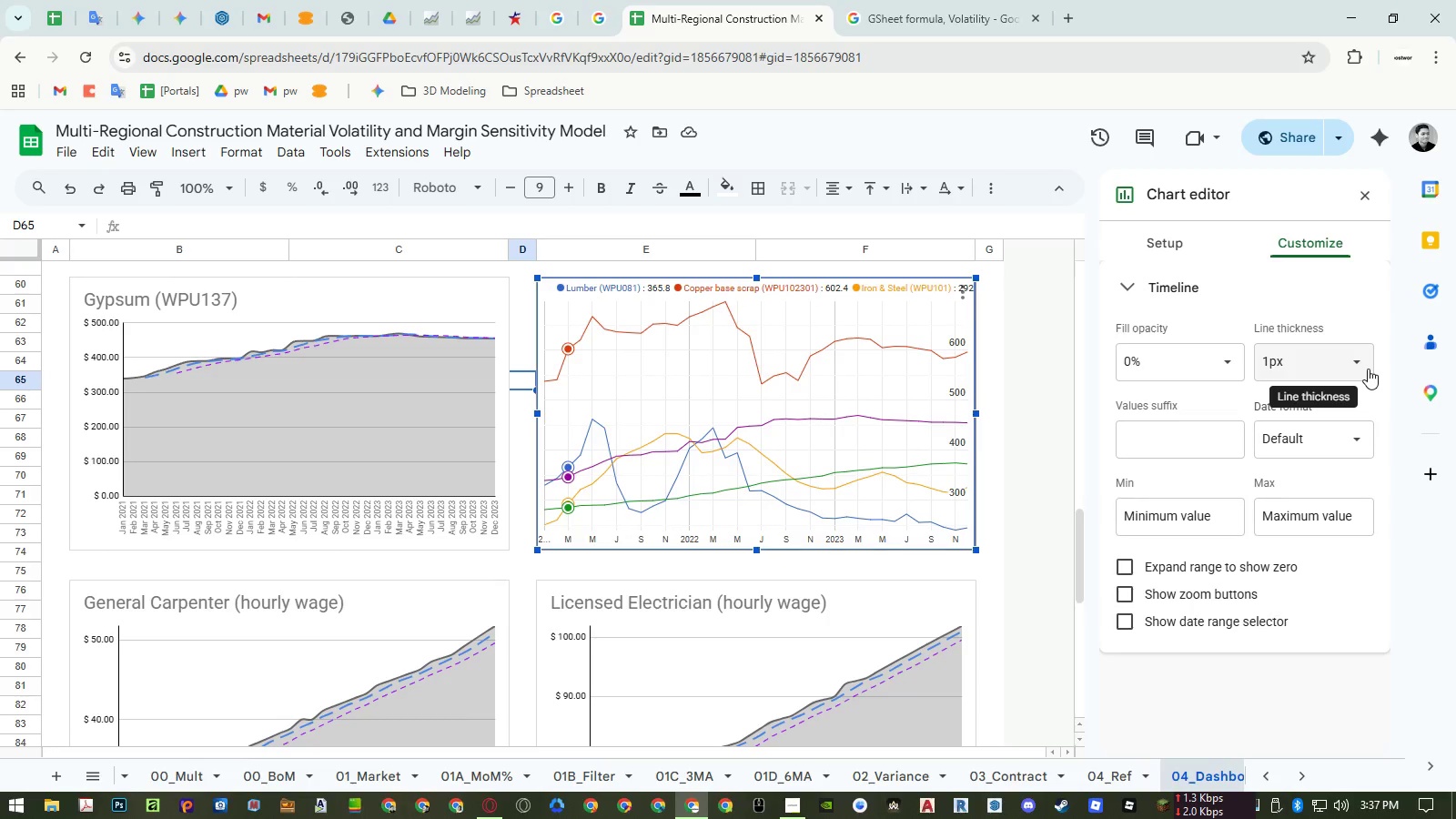 
left_click([1351, 372])
 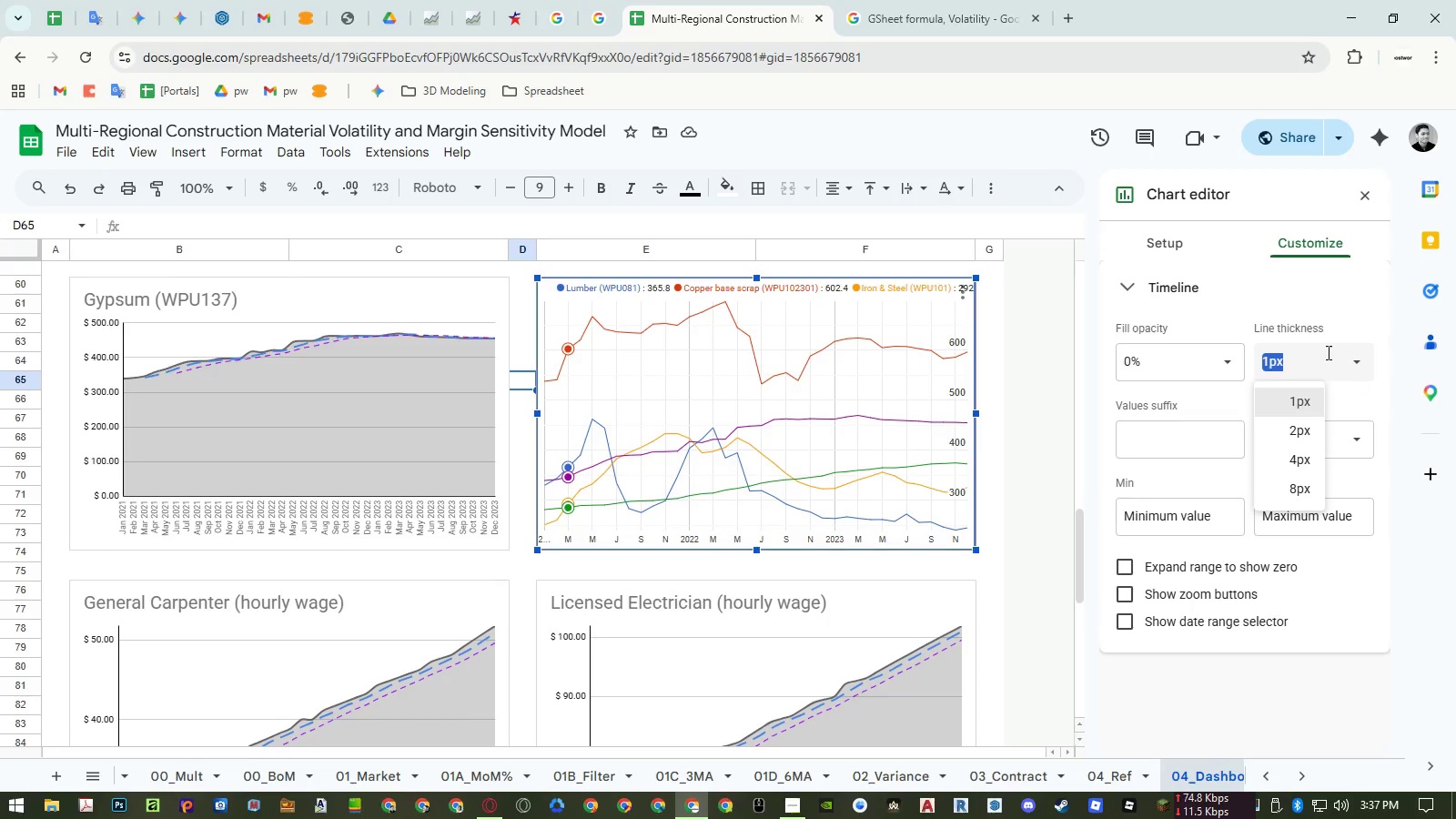 
left_click([1306, 289])
 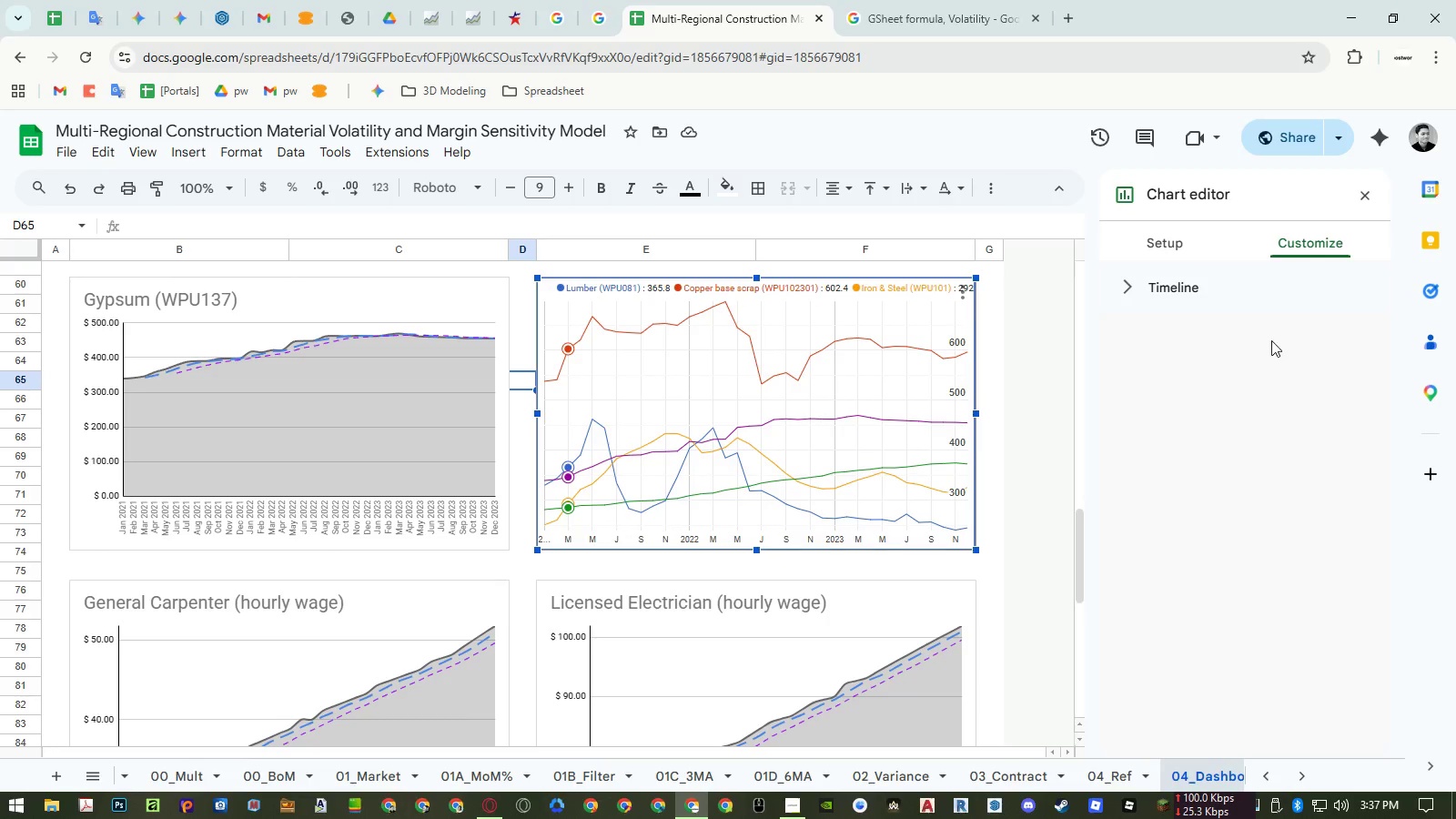 
left_click([1259, 289])
 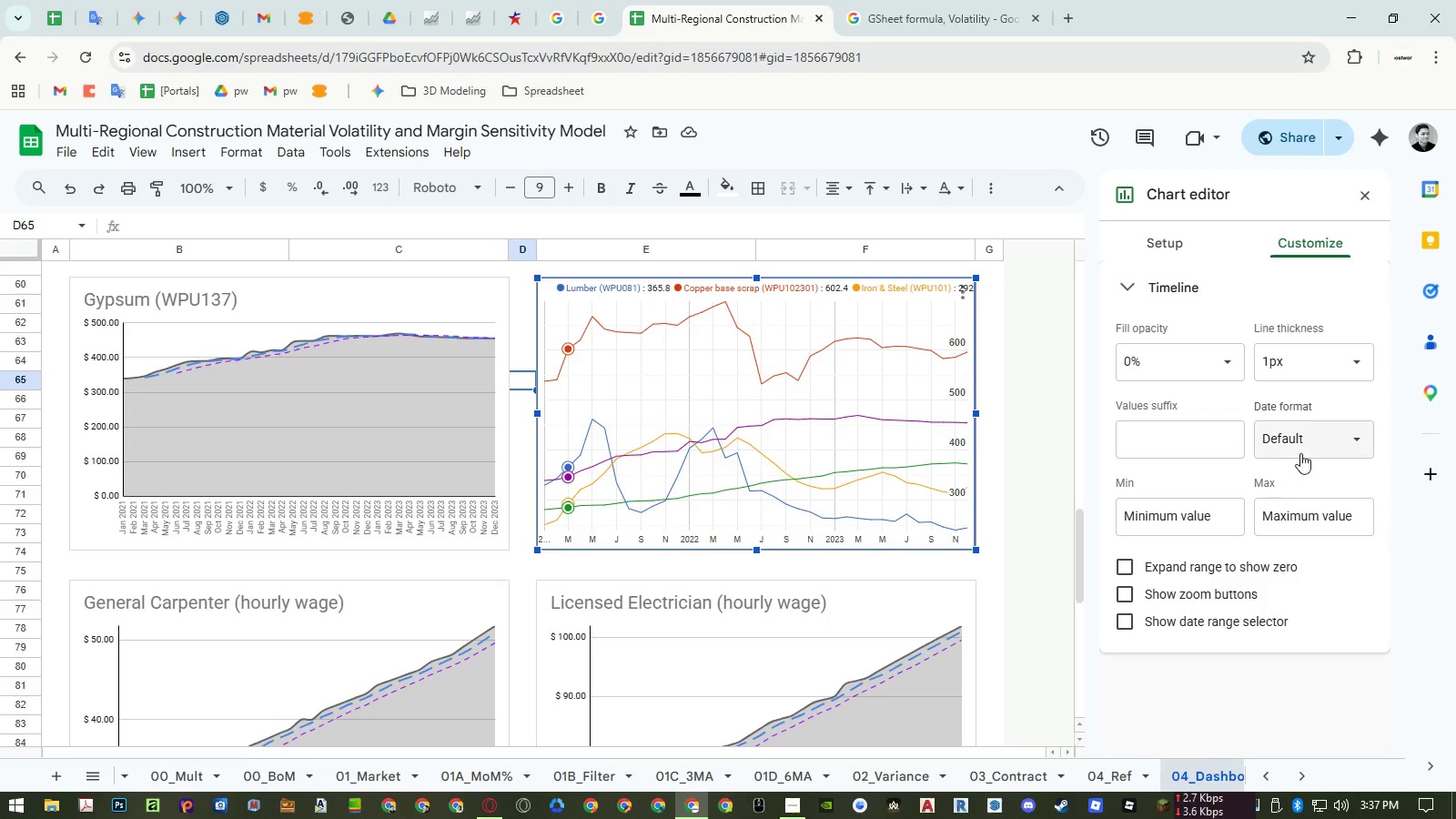 
left_click([1325, 440])
 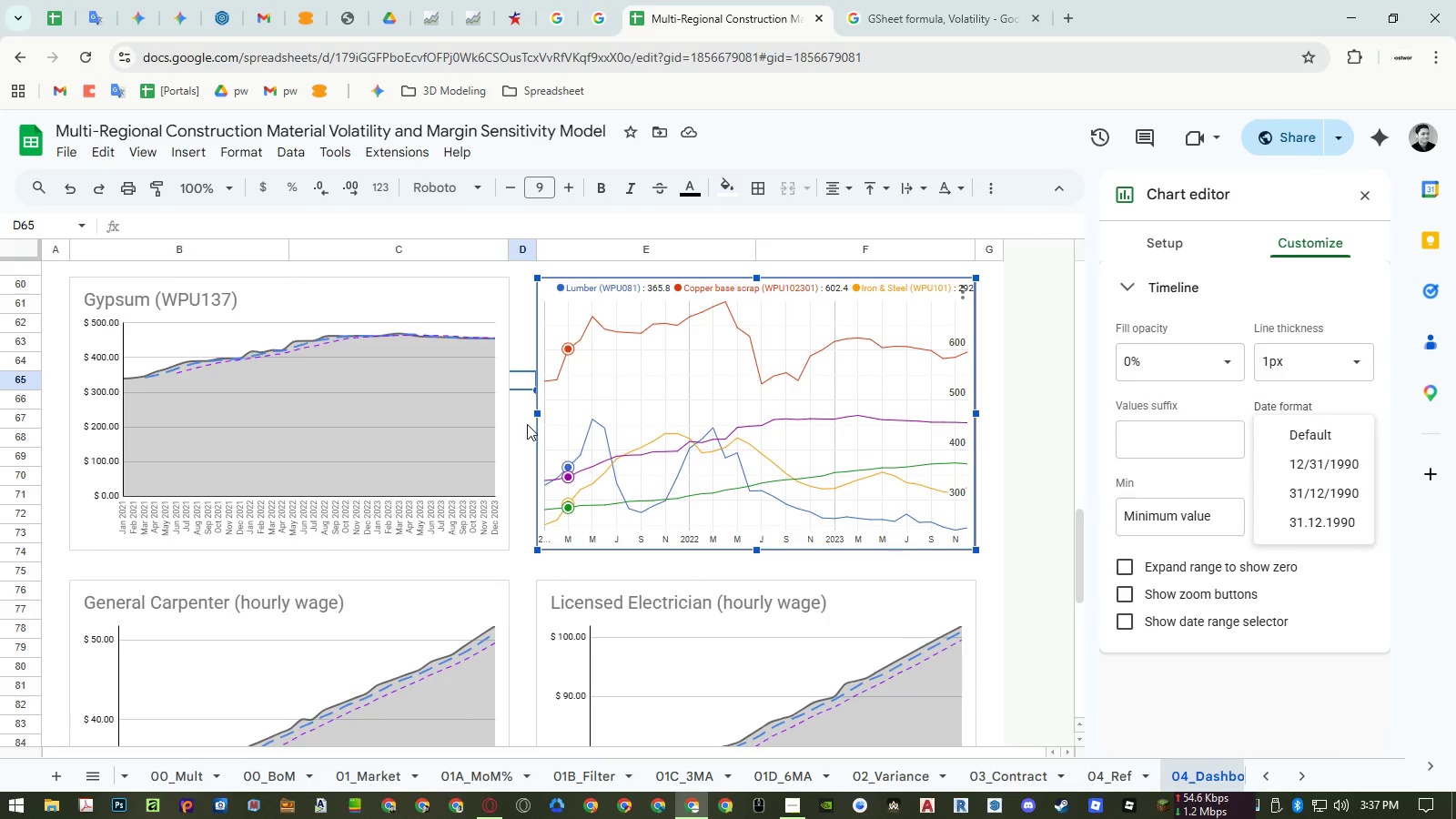 
wait(5.09)
 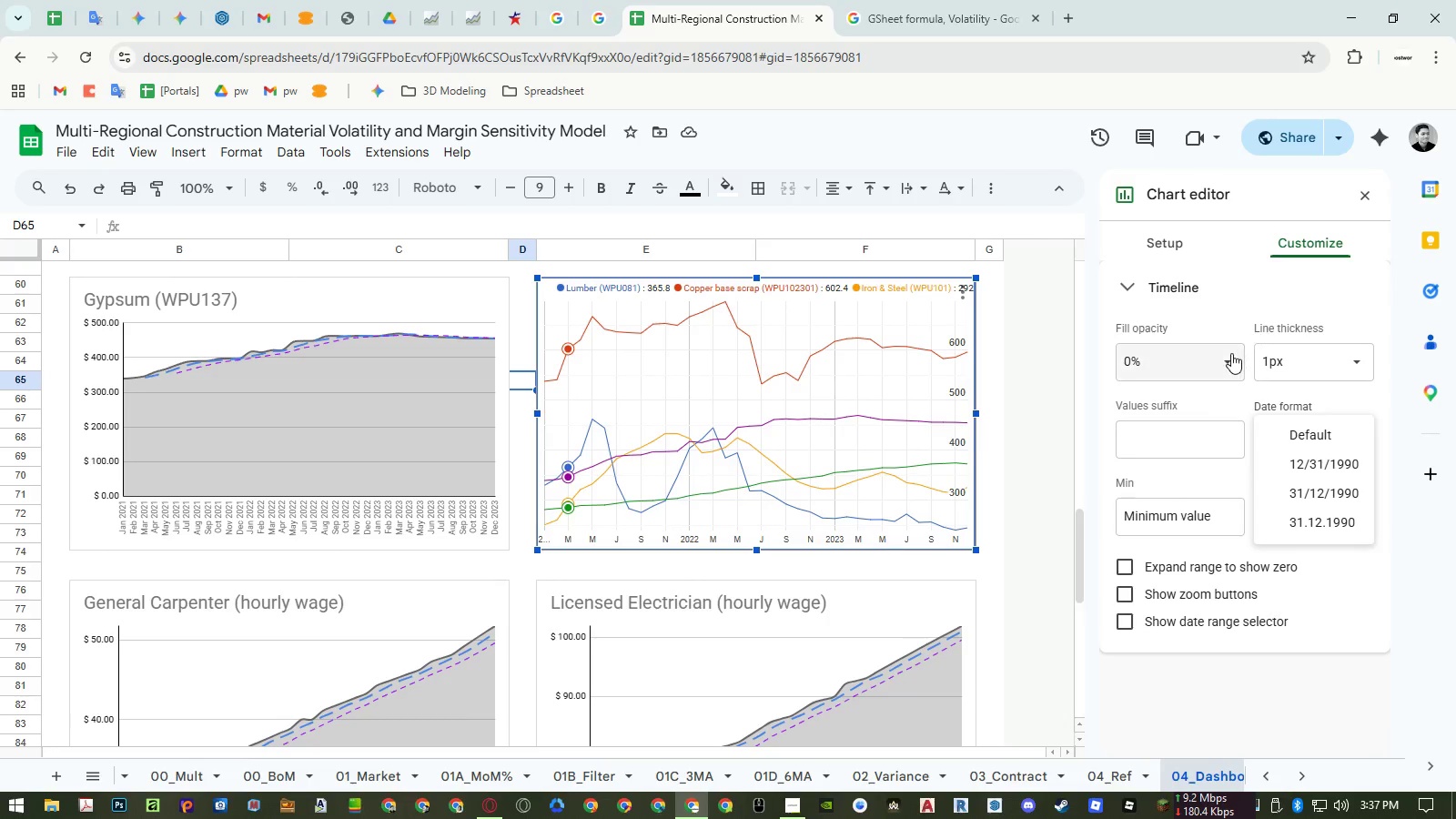 
left_click([1370, 202])
 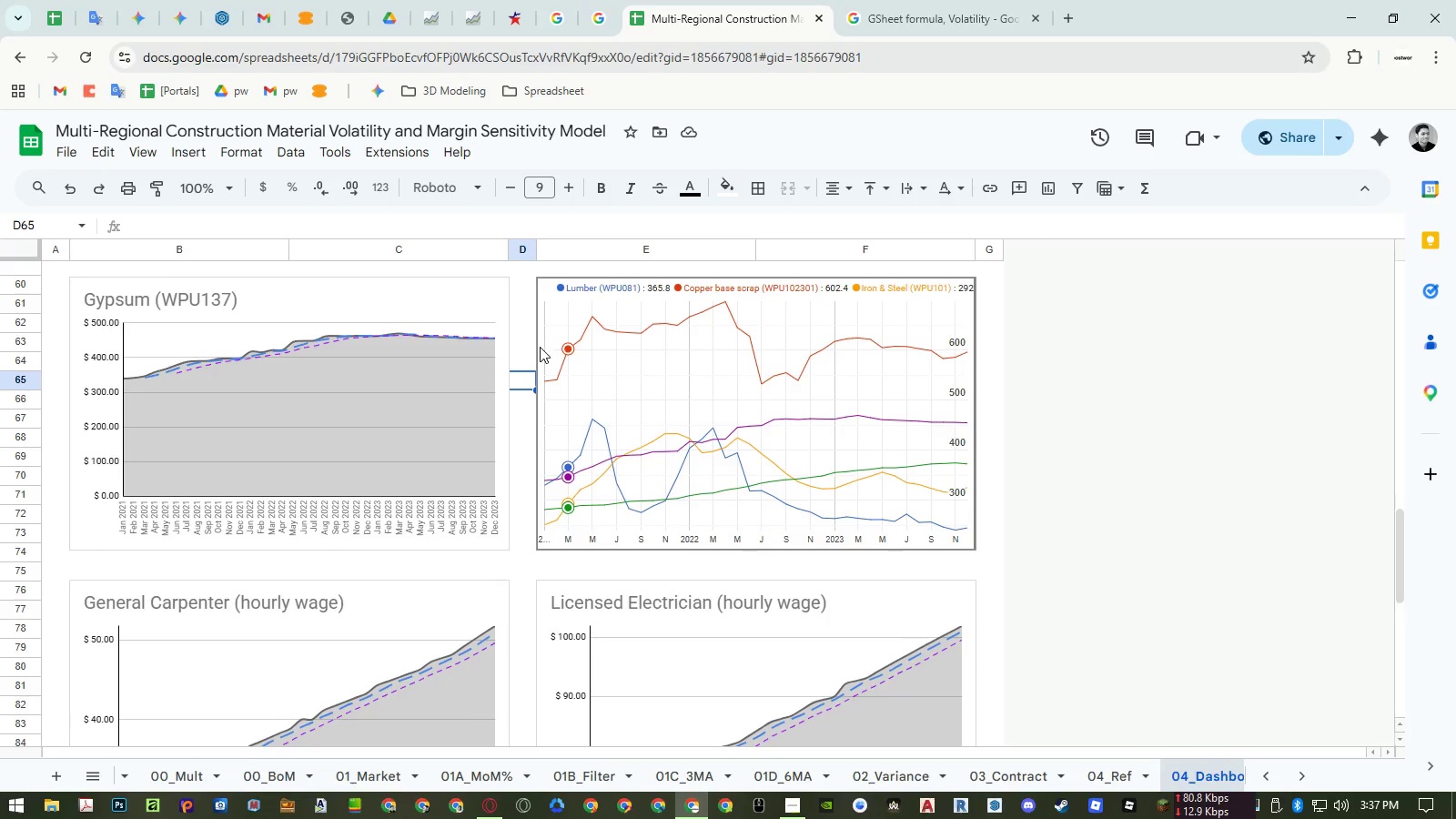 
left_click([524, 347])
 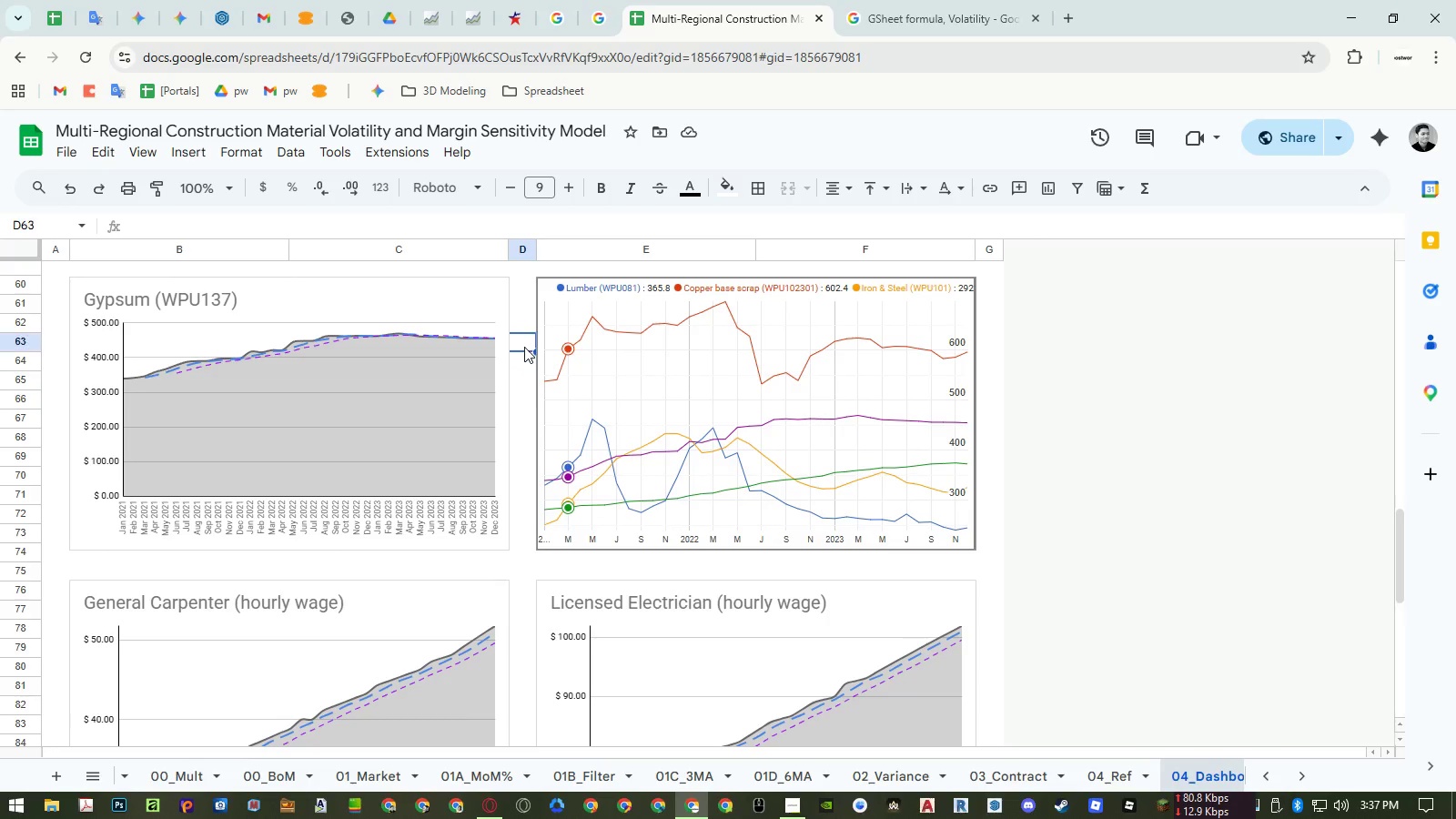 
key(Control+Z)
 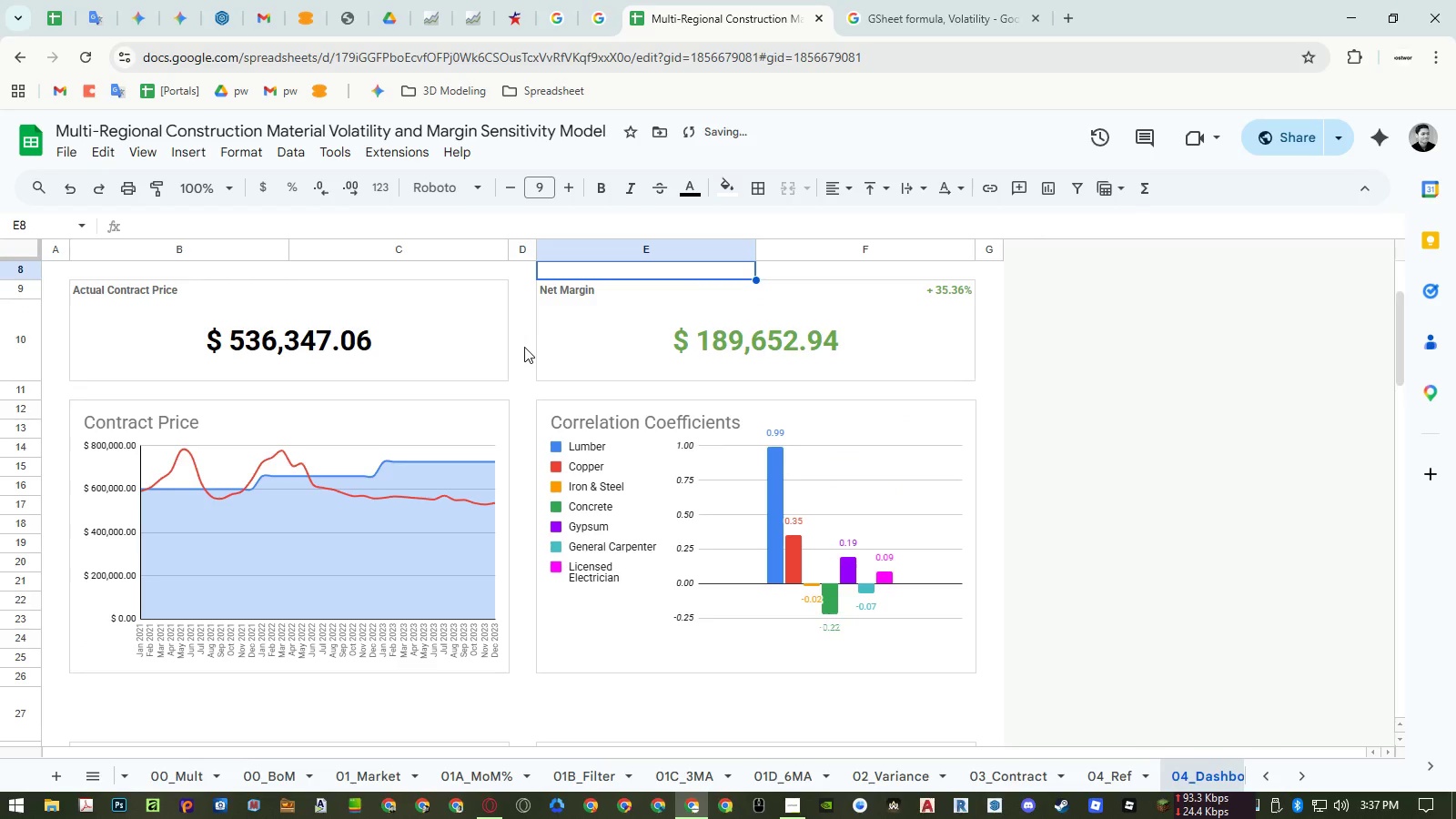 
key(Control+Z)
 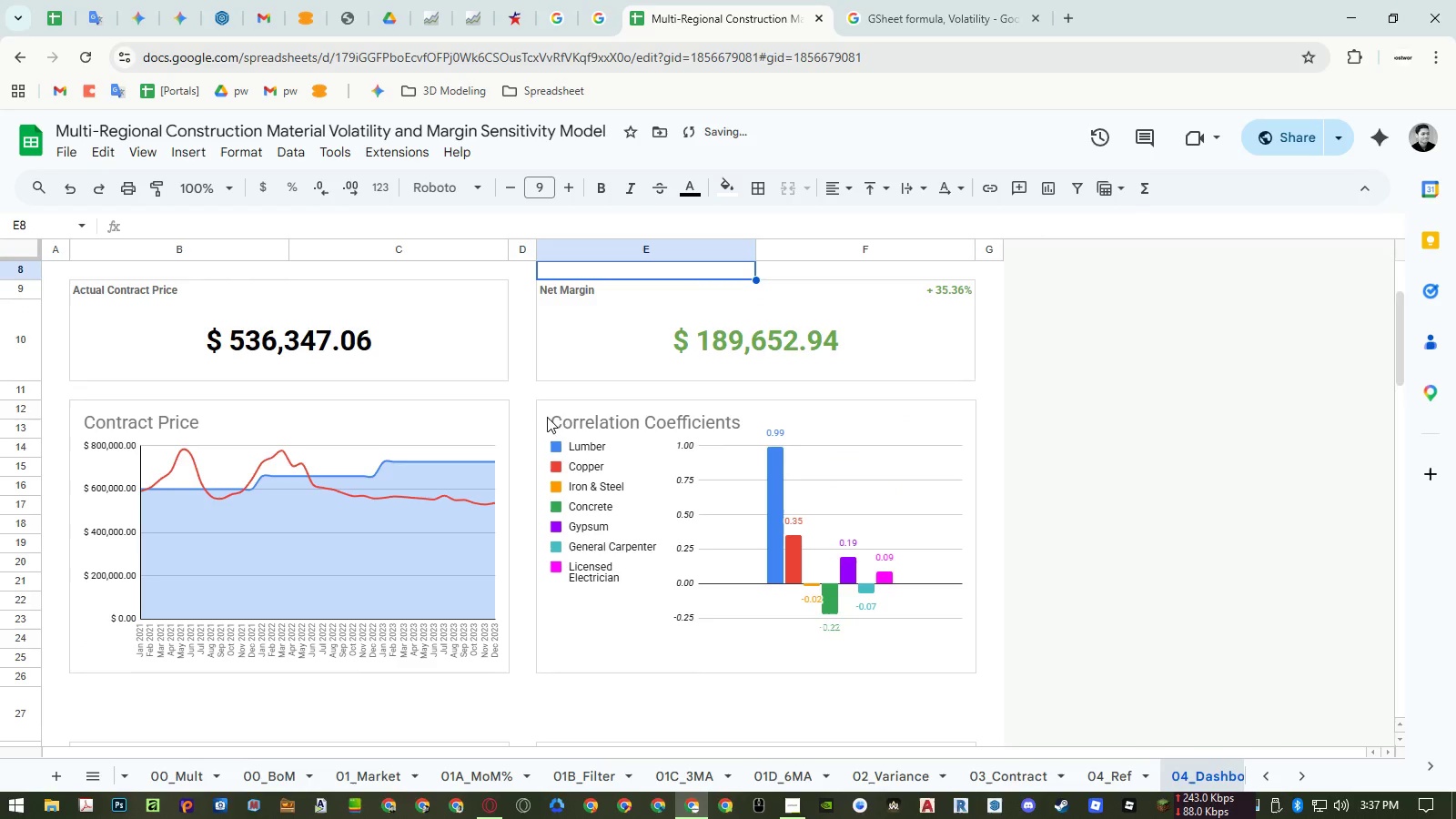 
left_click([526, 385])
 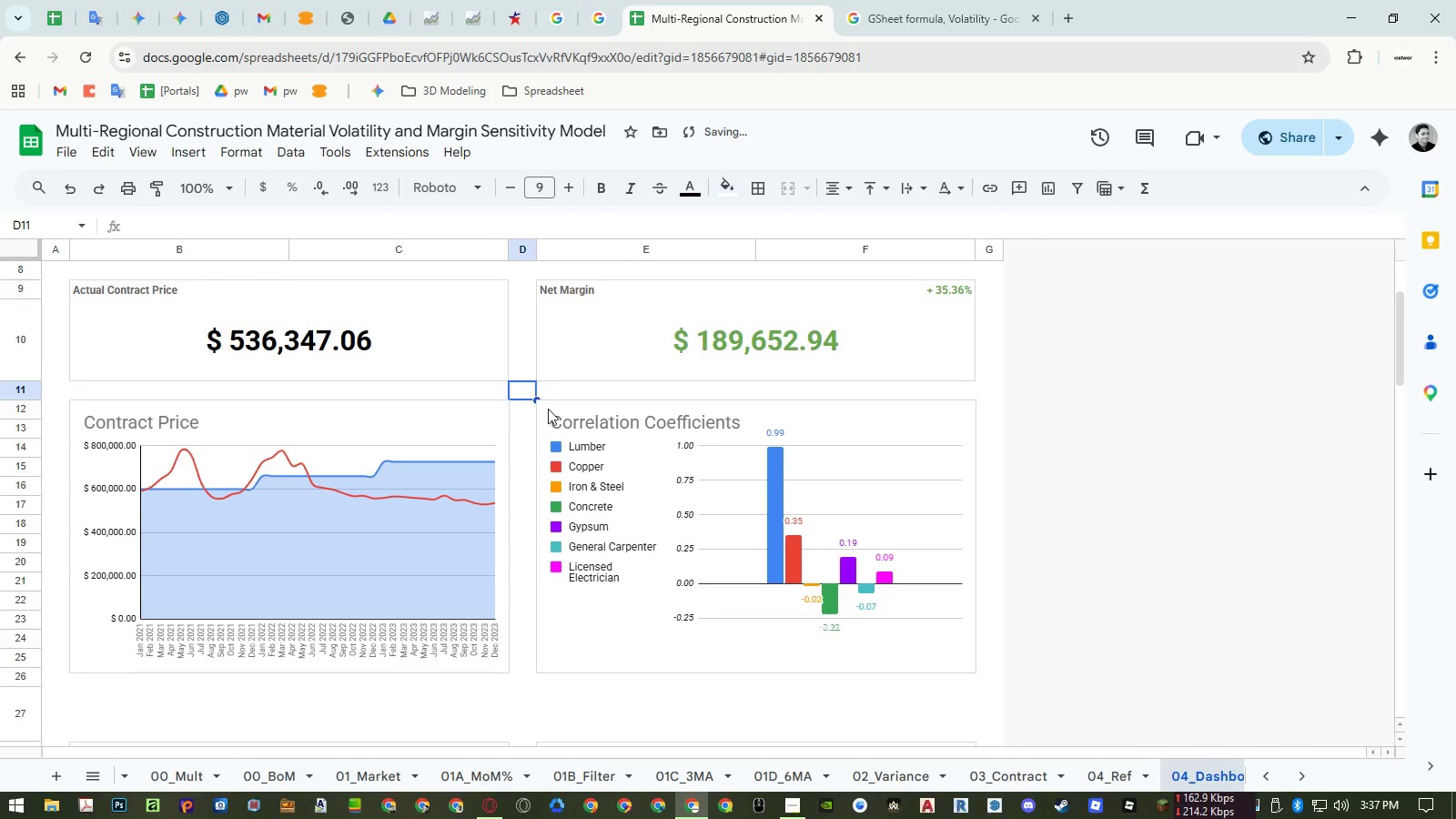 
key(Z)
 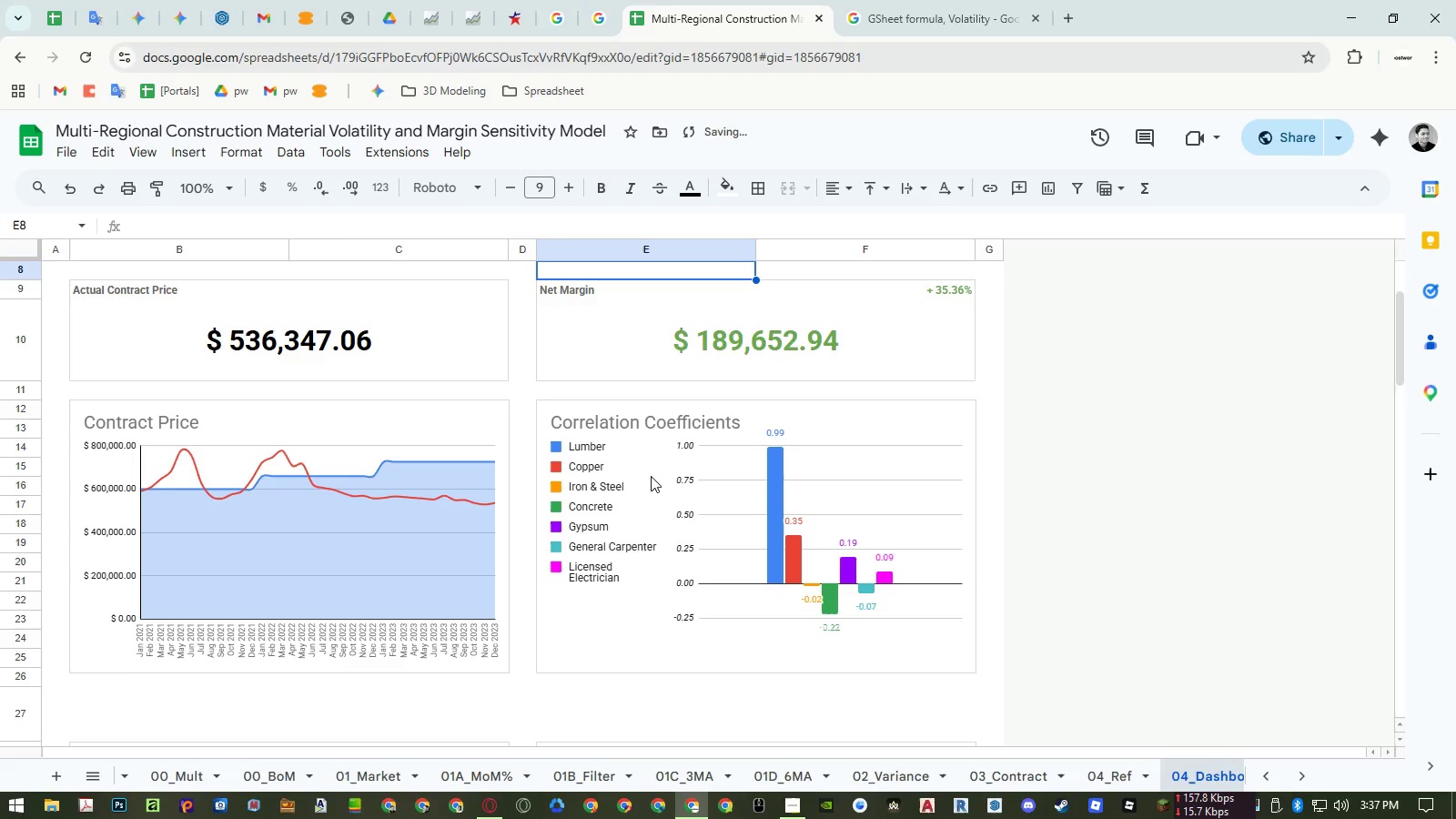 
key(Control+Z)
 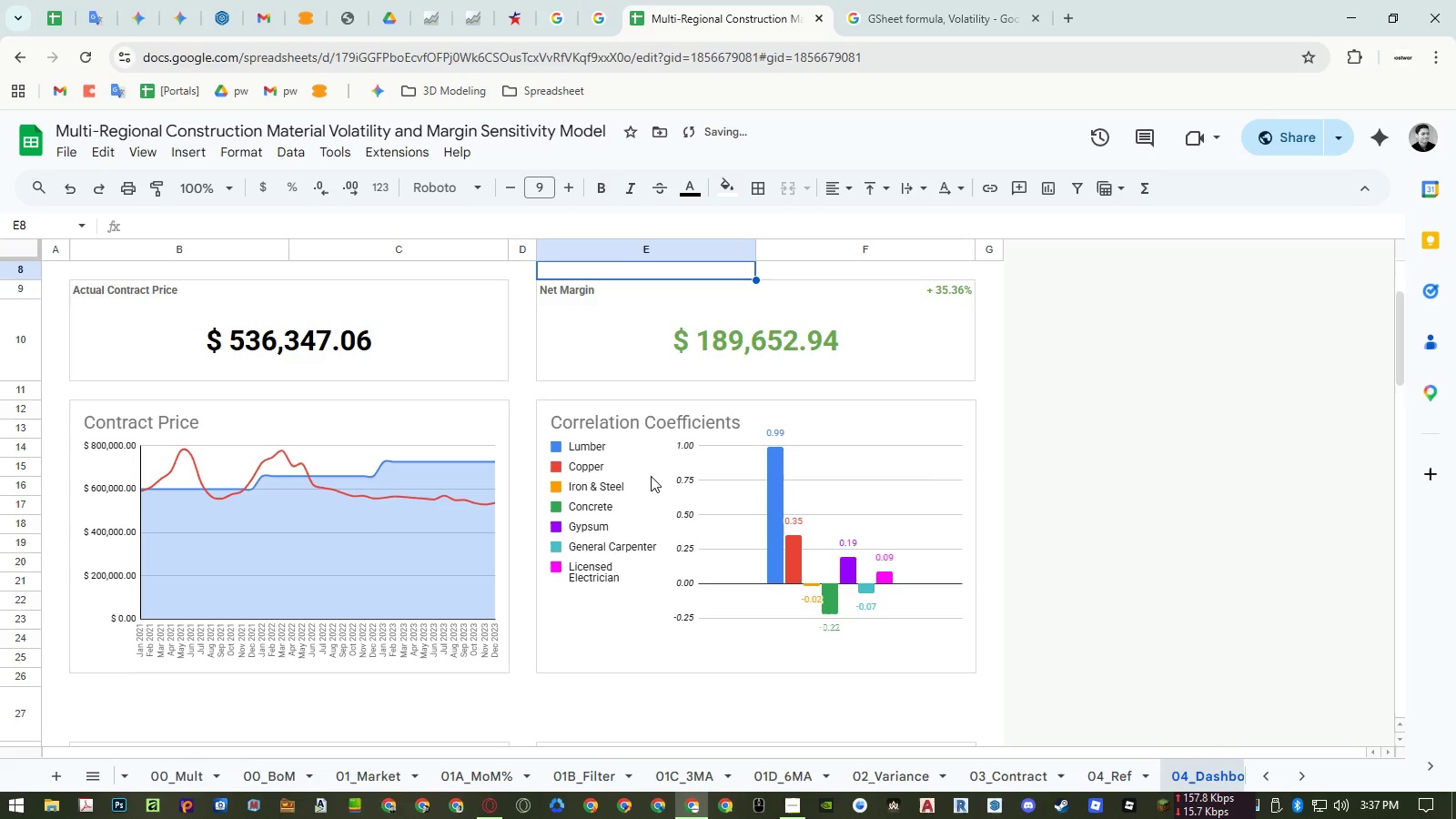 
key(Control+Z)
 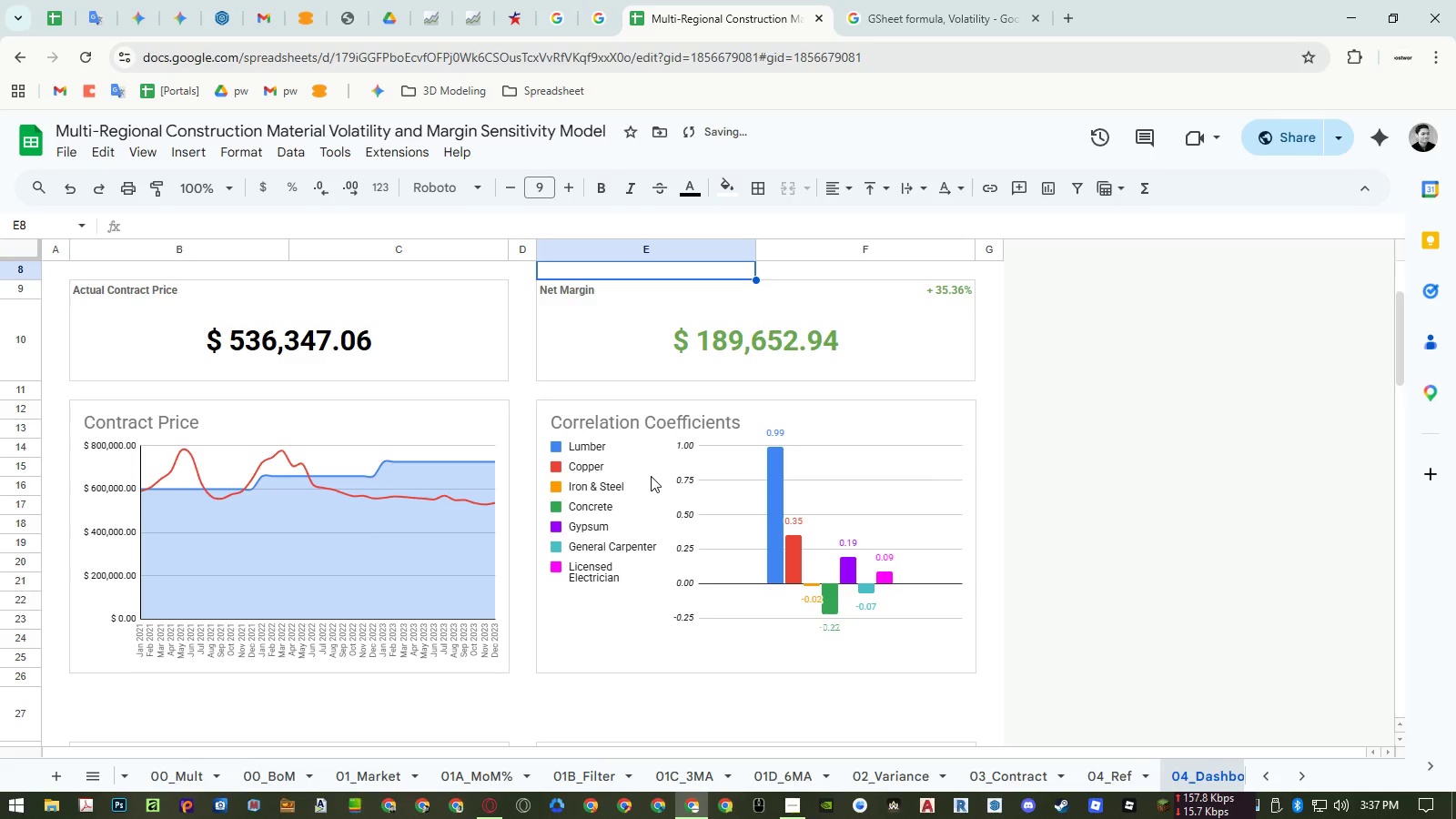 
key(Control+Z)
 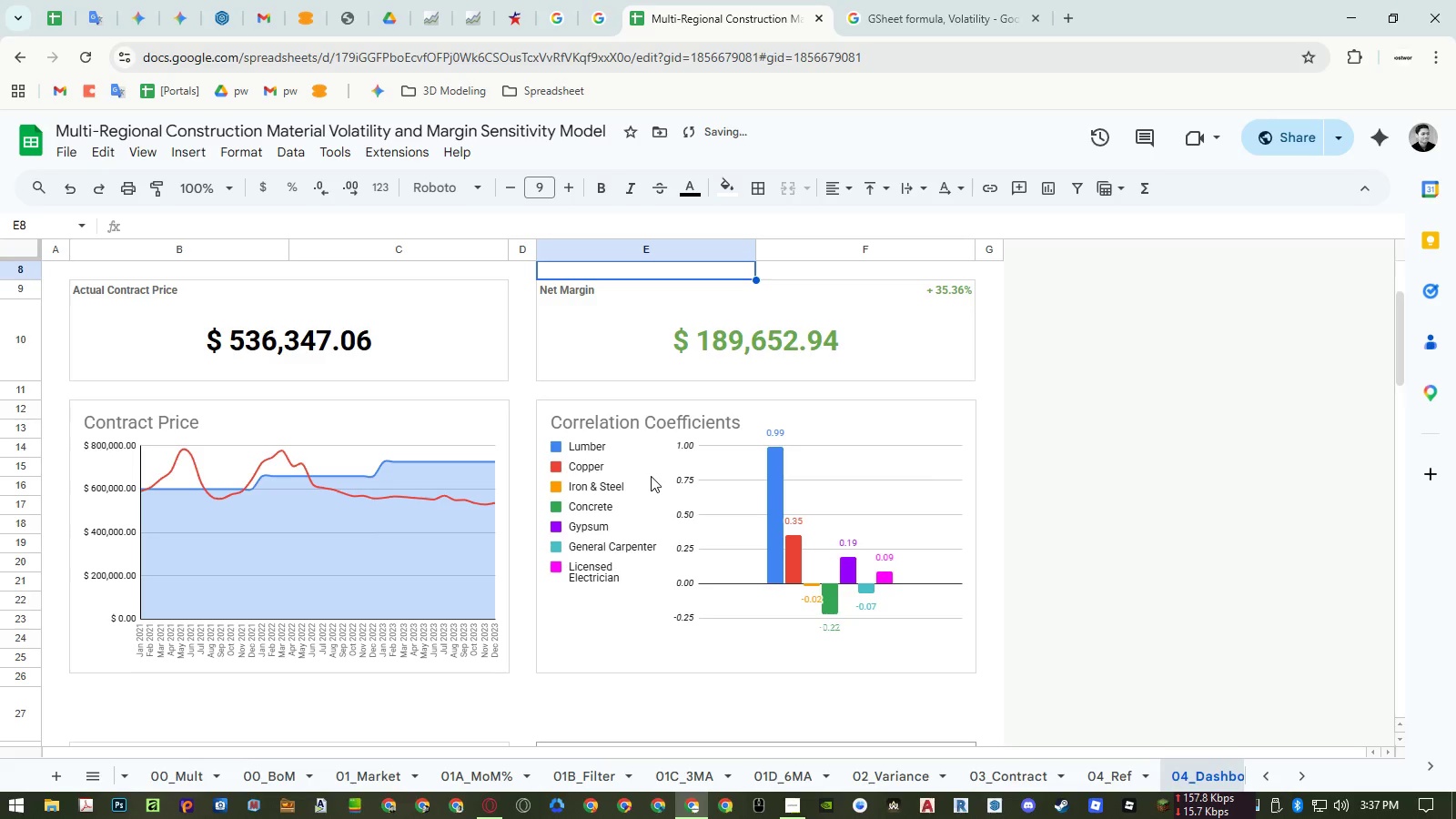 
key(Control+Z)
 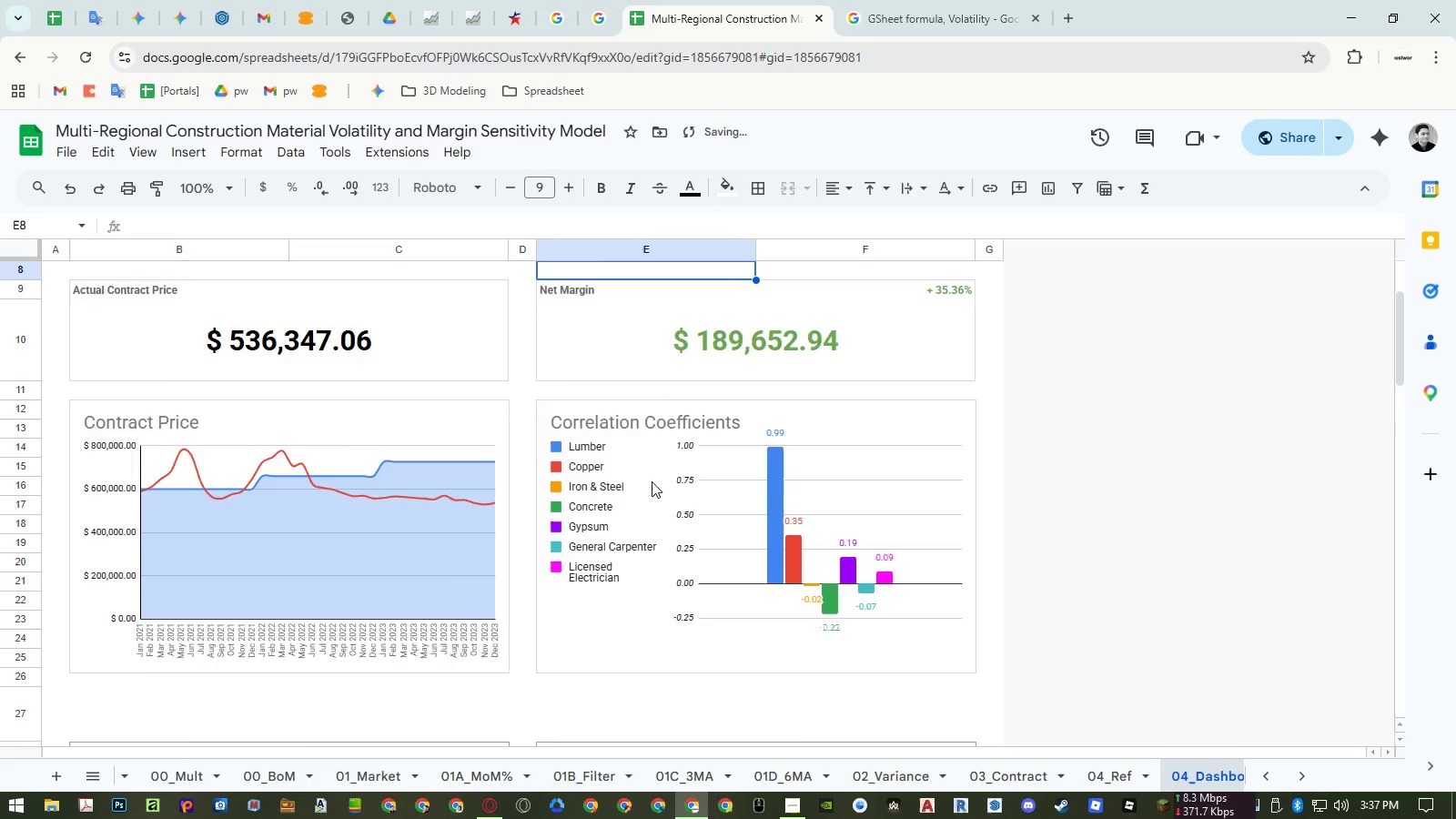 
scroll: coordinate [653, 481], scroll_direction: down, amount: 2.0
 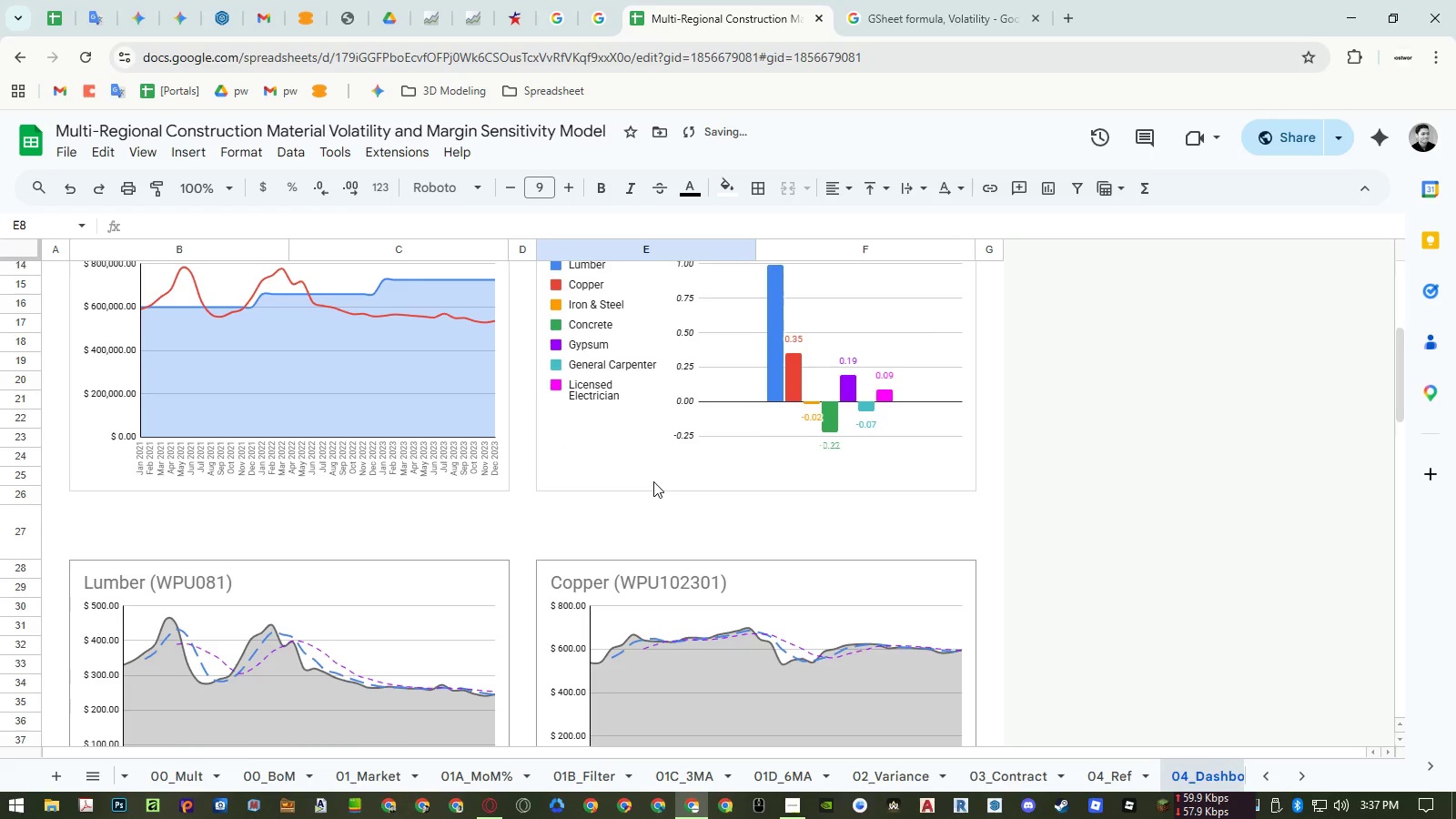 
key(Control+Y)
 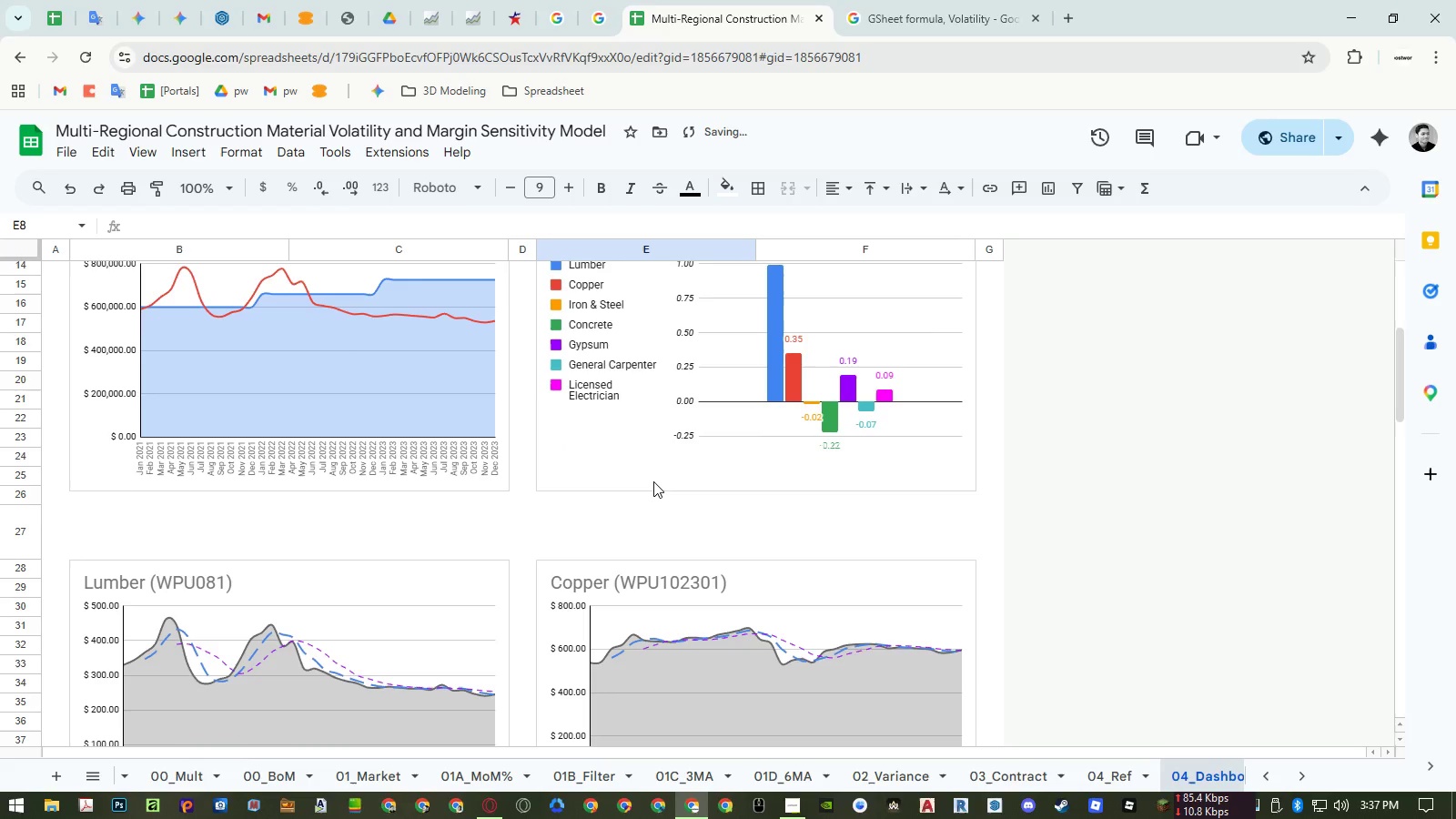 
key(Control+Y)
 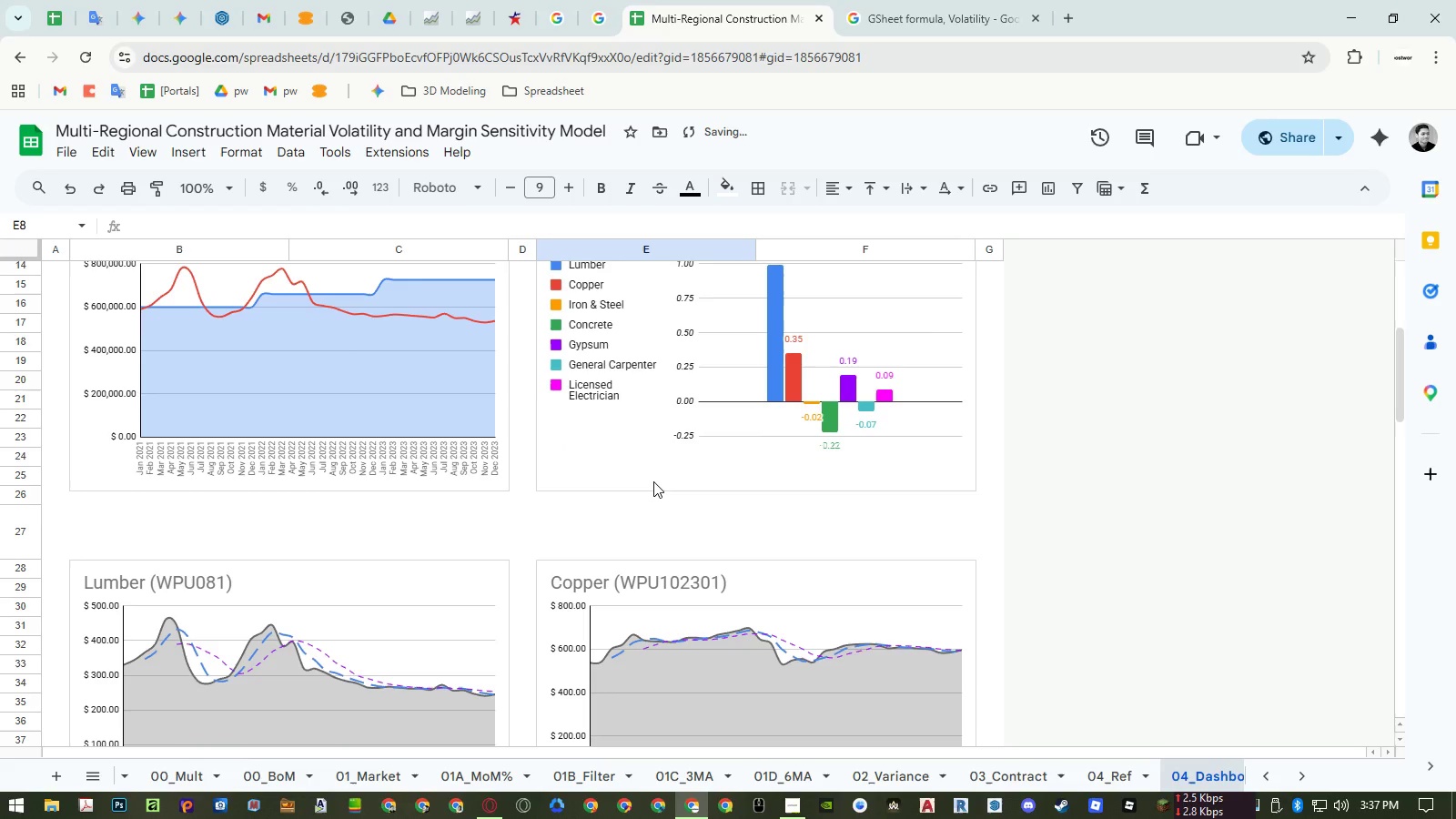 
key(Control+Y)
 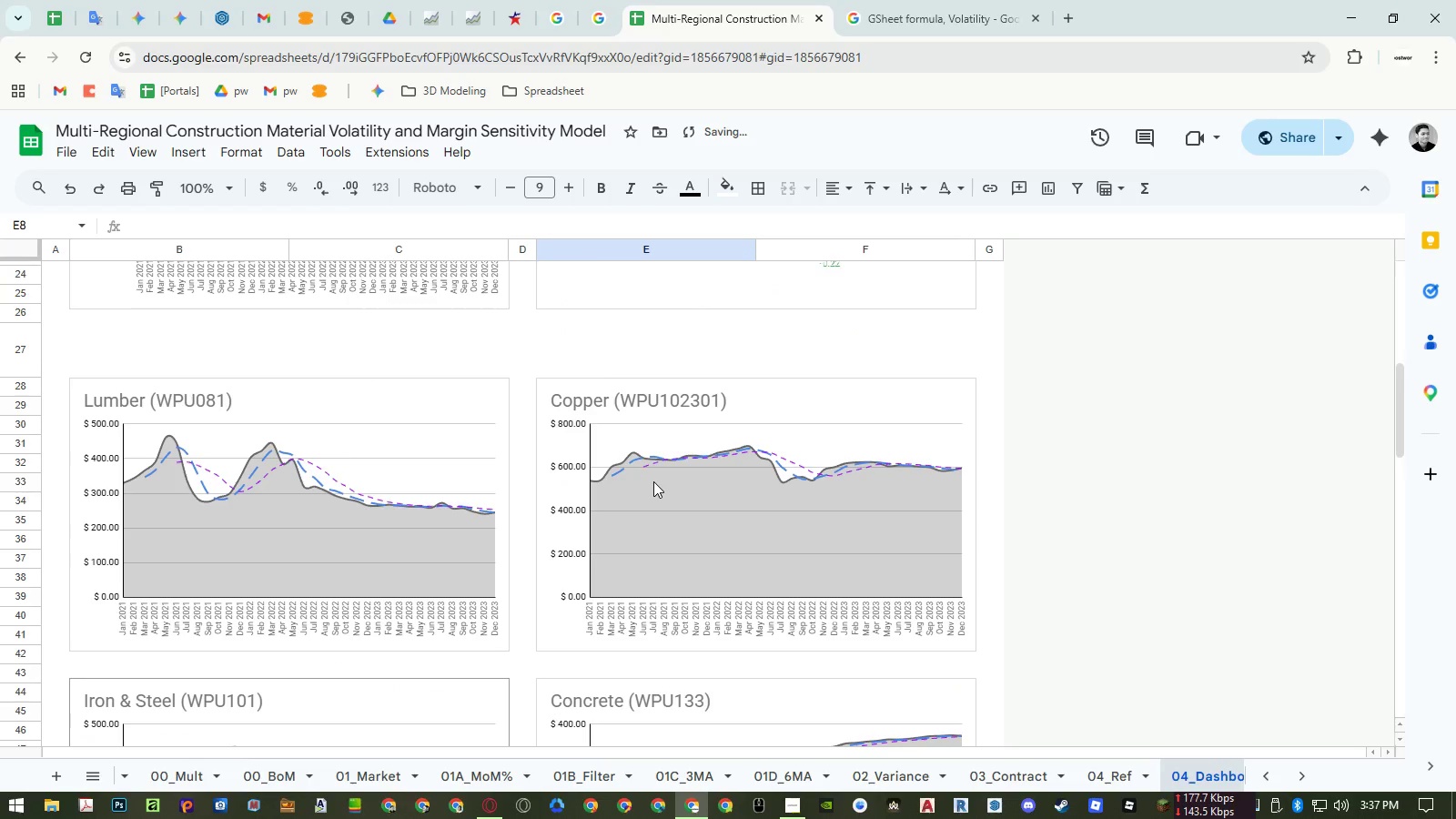 
scroll: coordinate [653, 481], scroll_direction: down, amount: 2.0
 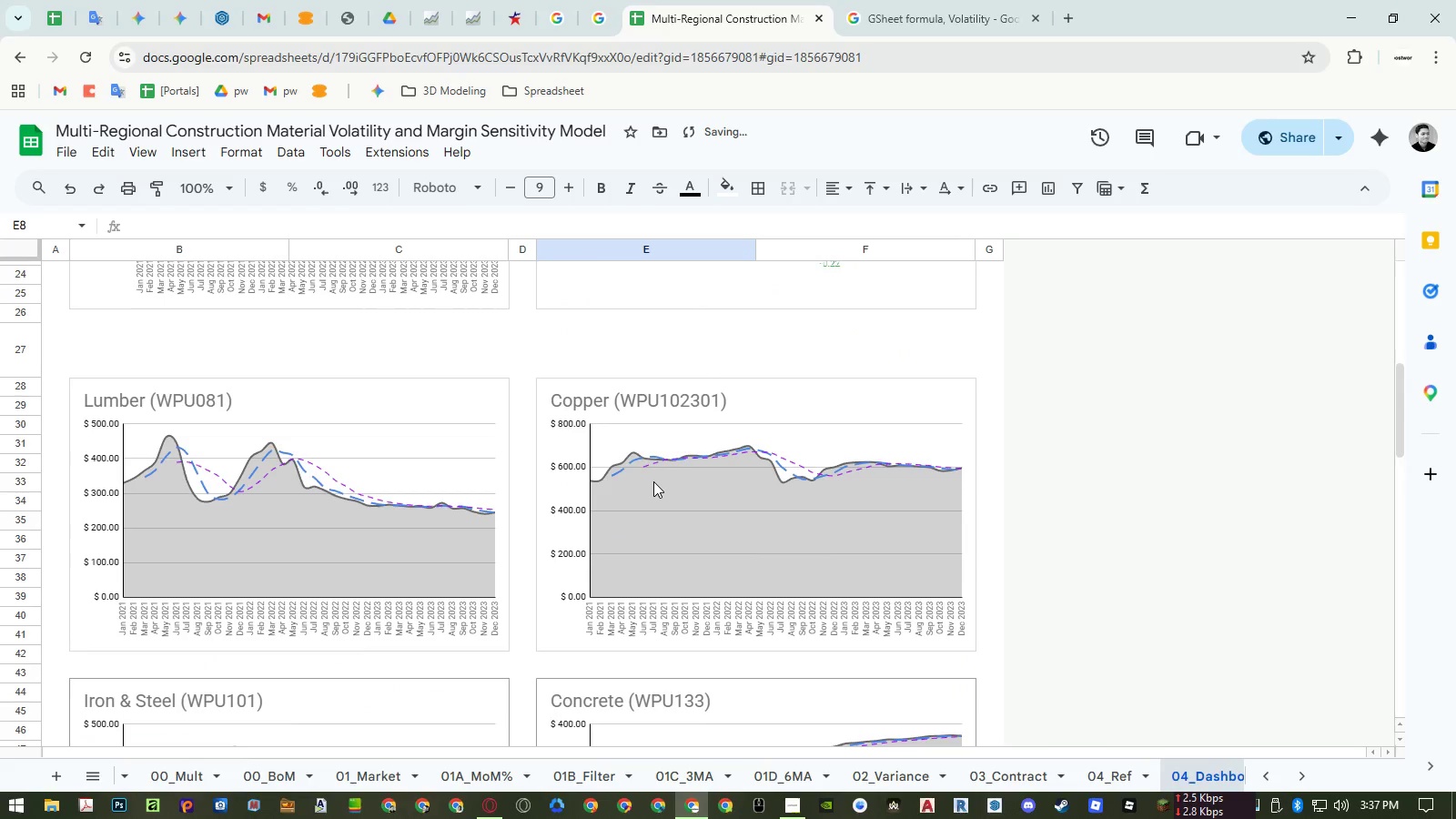 
key(Control+Z)
 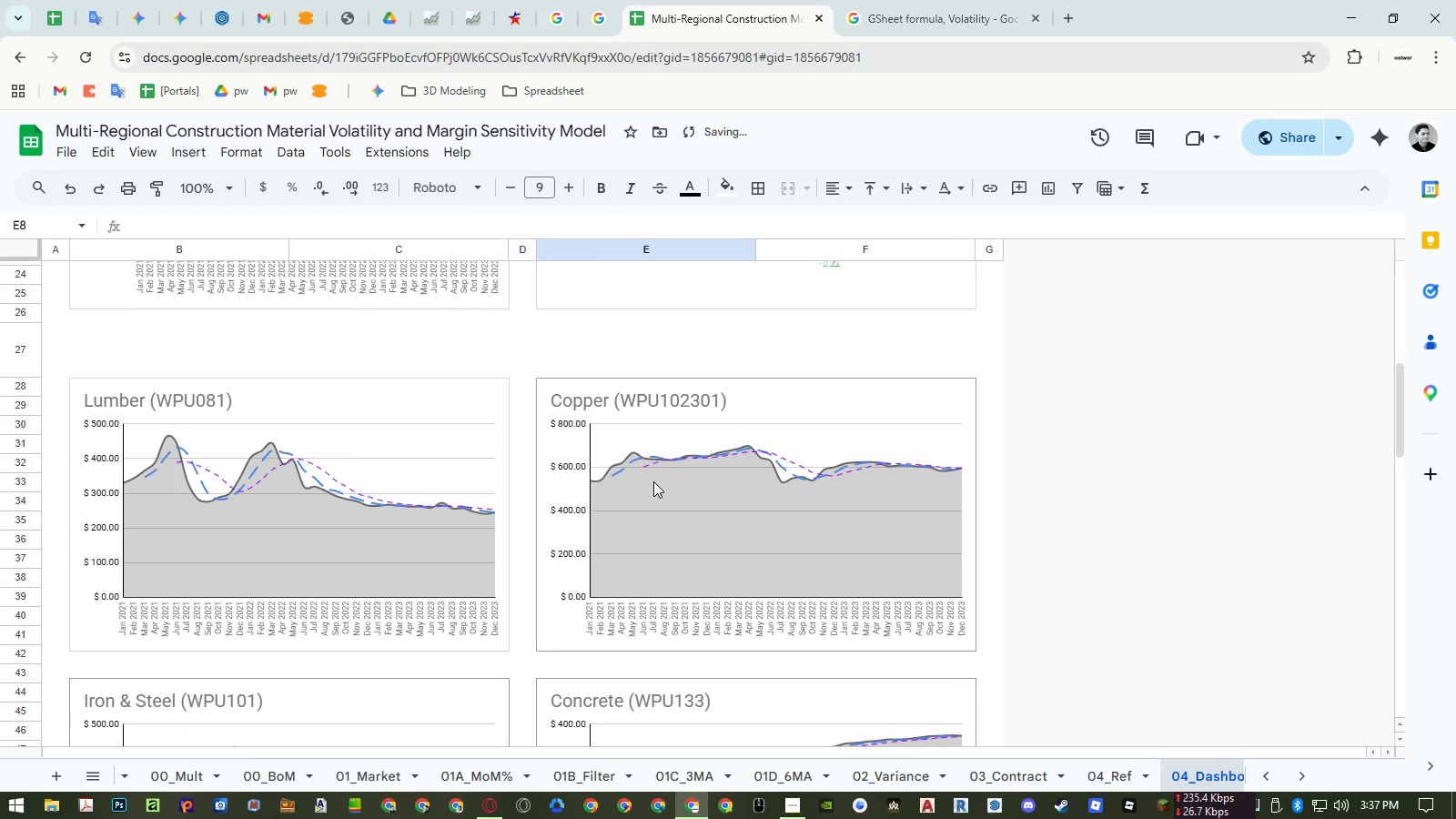 
key(Control+Z)
 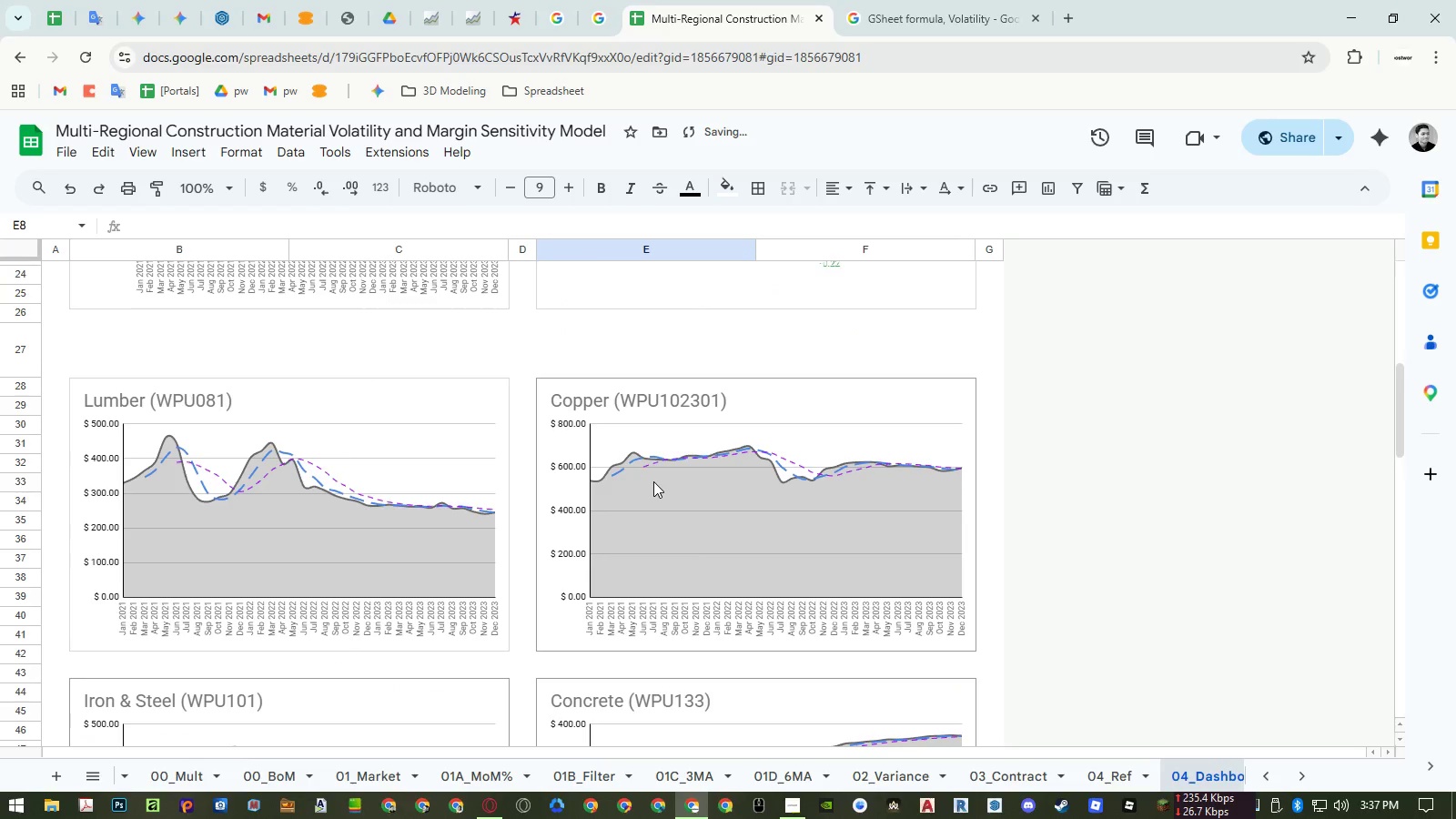 
key(Control+Z)
 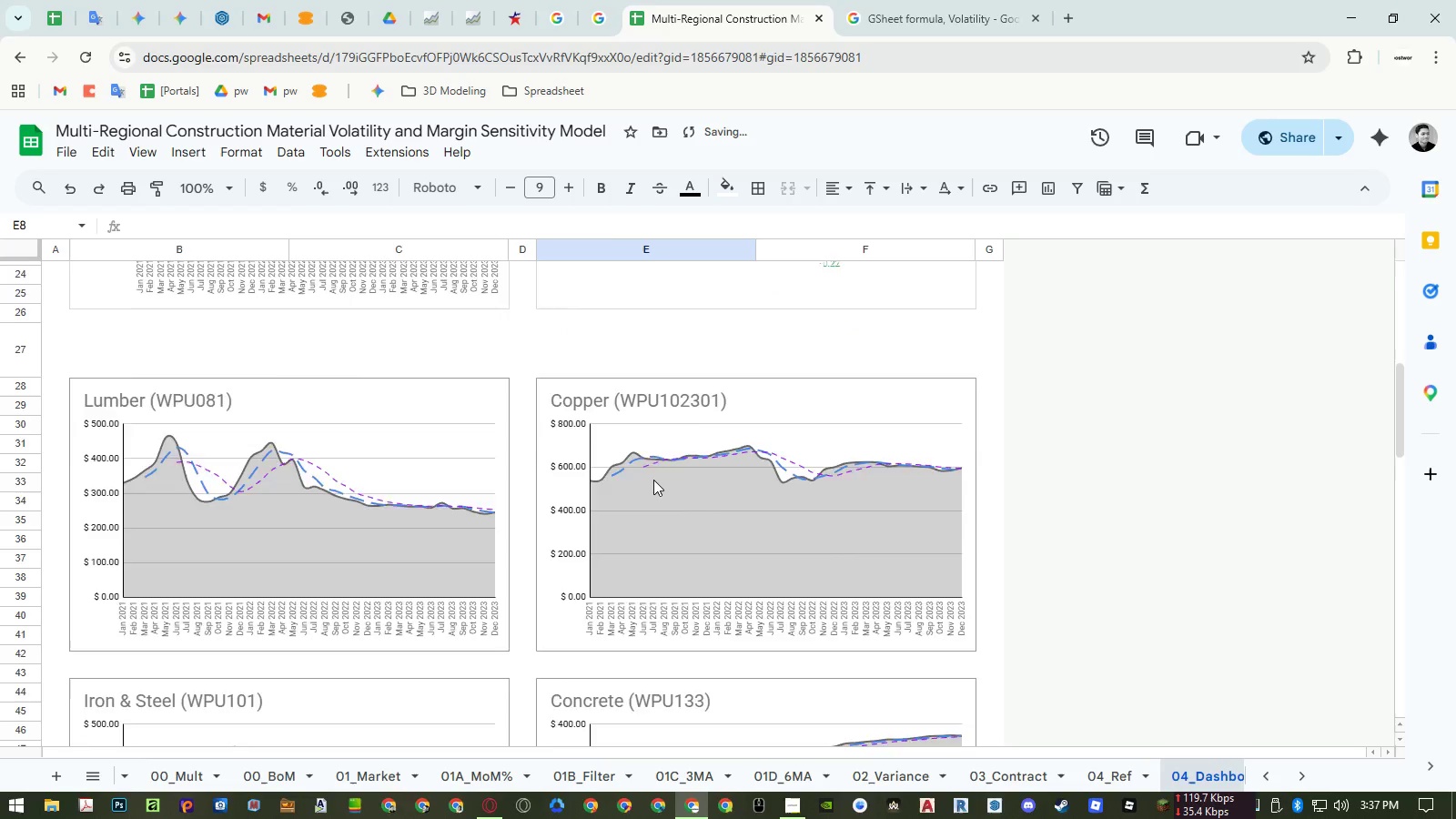 
scroll: coordinate [653, 480], scroll_direction: down, amount: 6.0
 